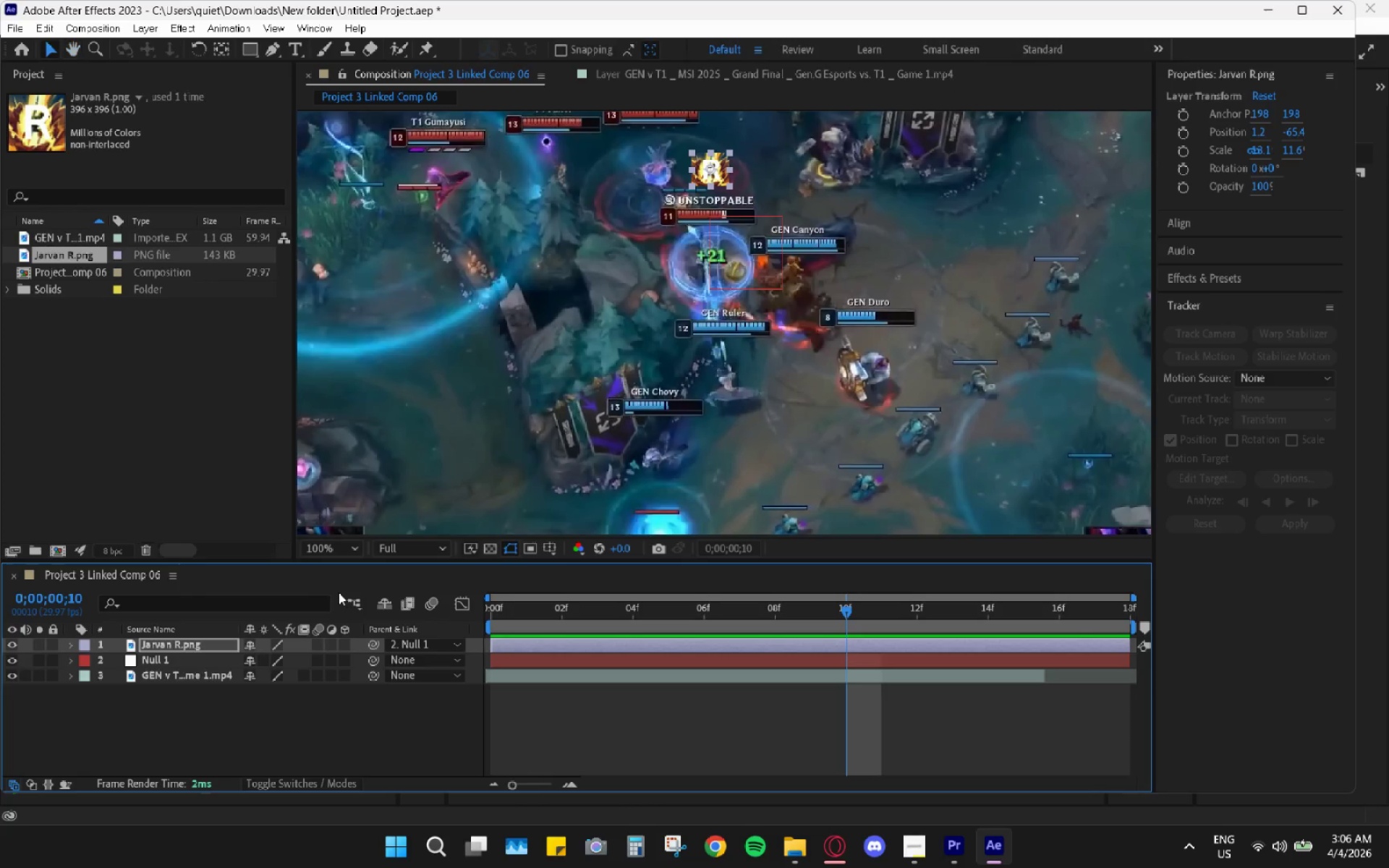 
key(Space)
 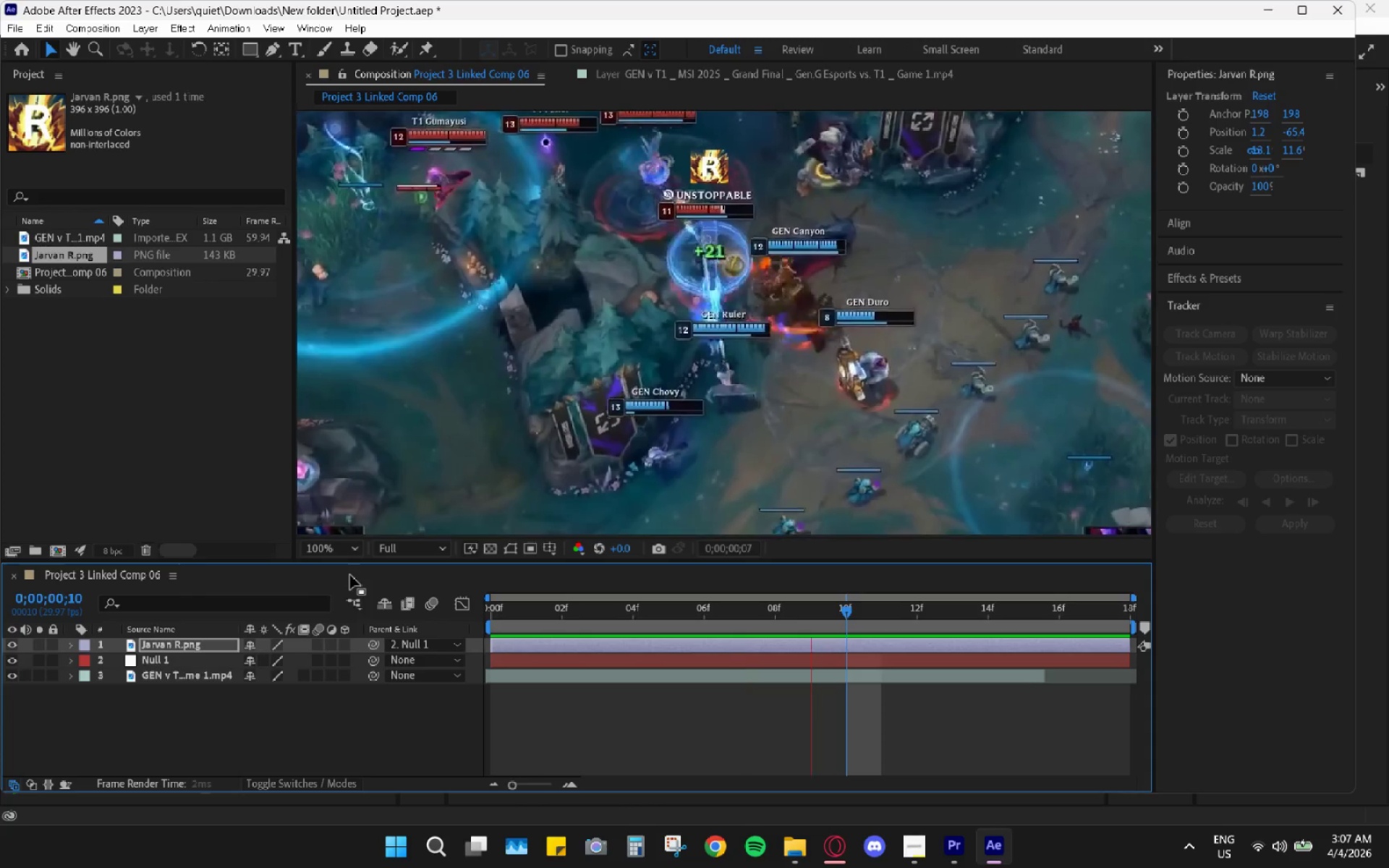 
key(Space)
 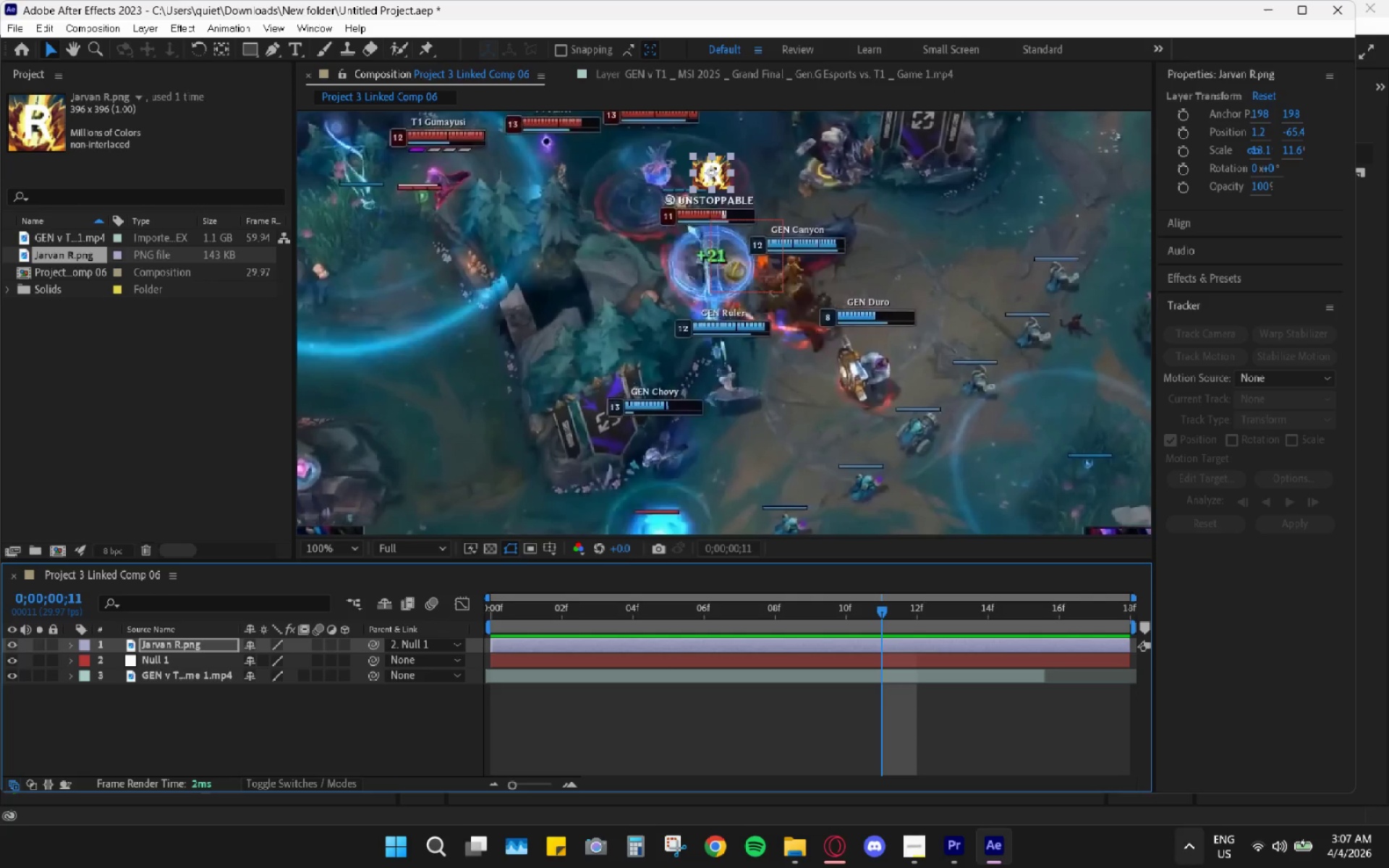 
wait(6.39)
 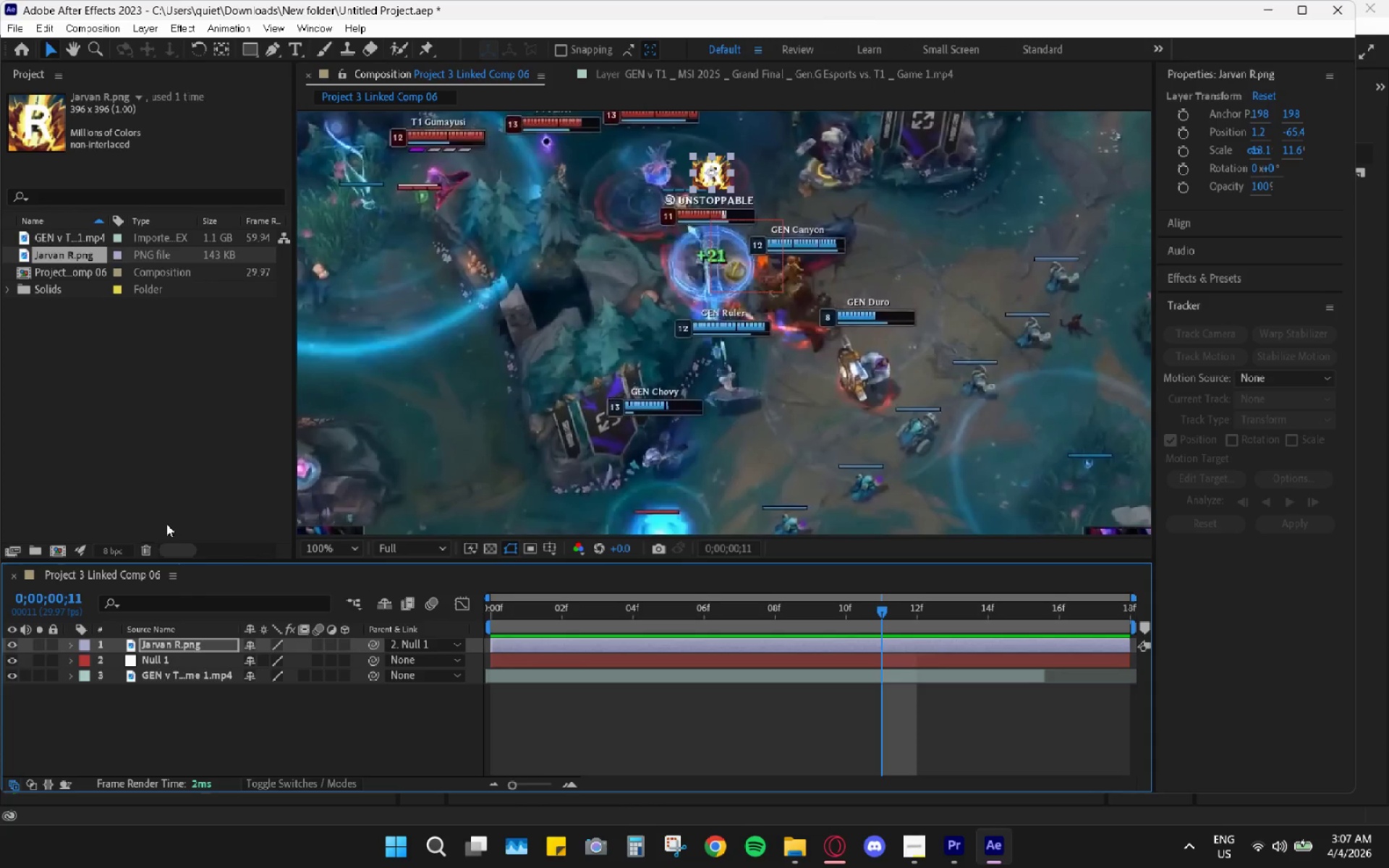 
left_click([945, 846])
 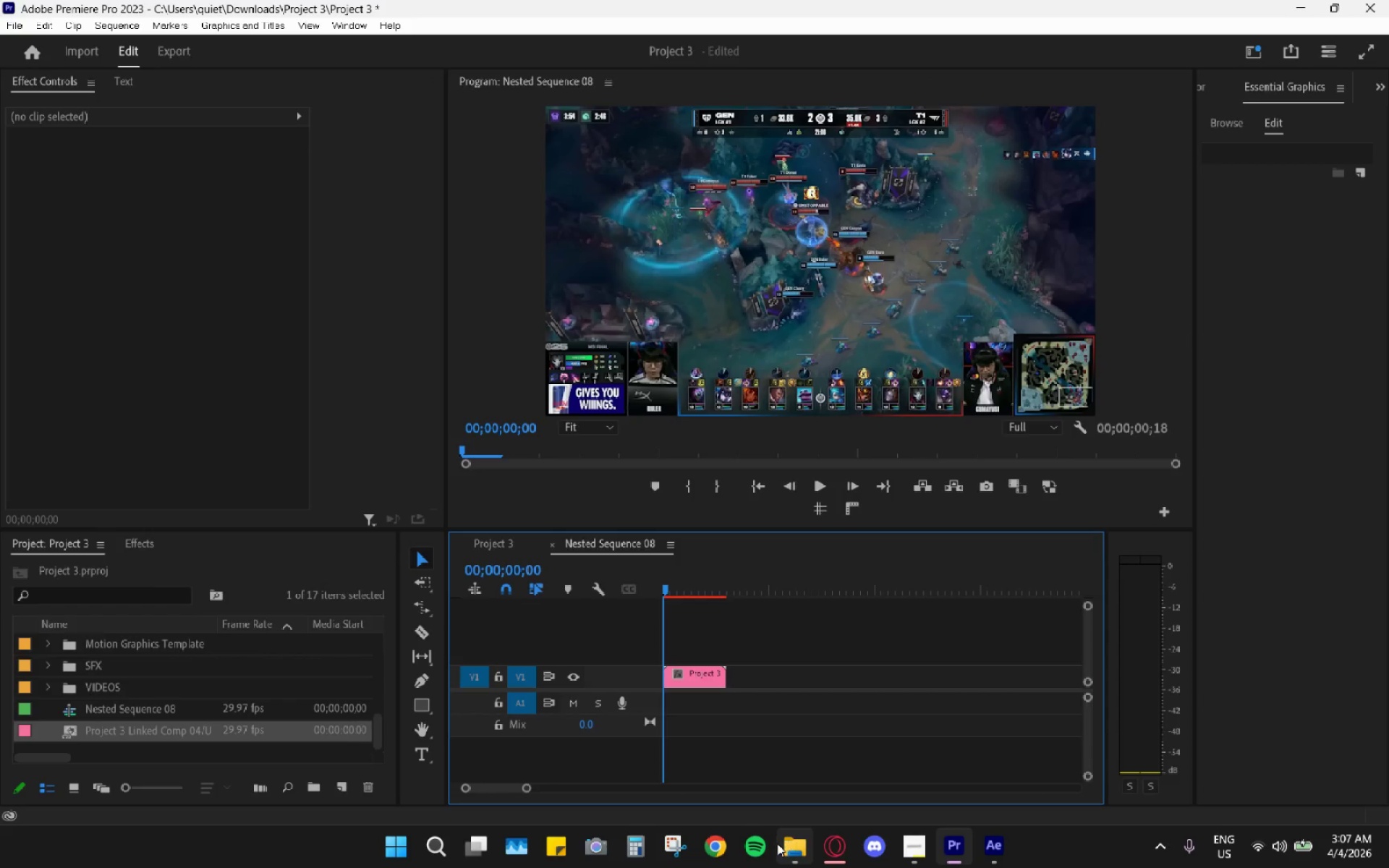 
left_click([794, 846])
 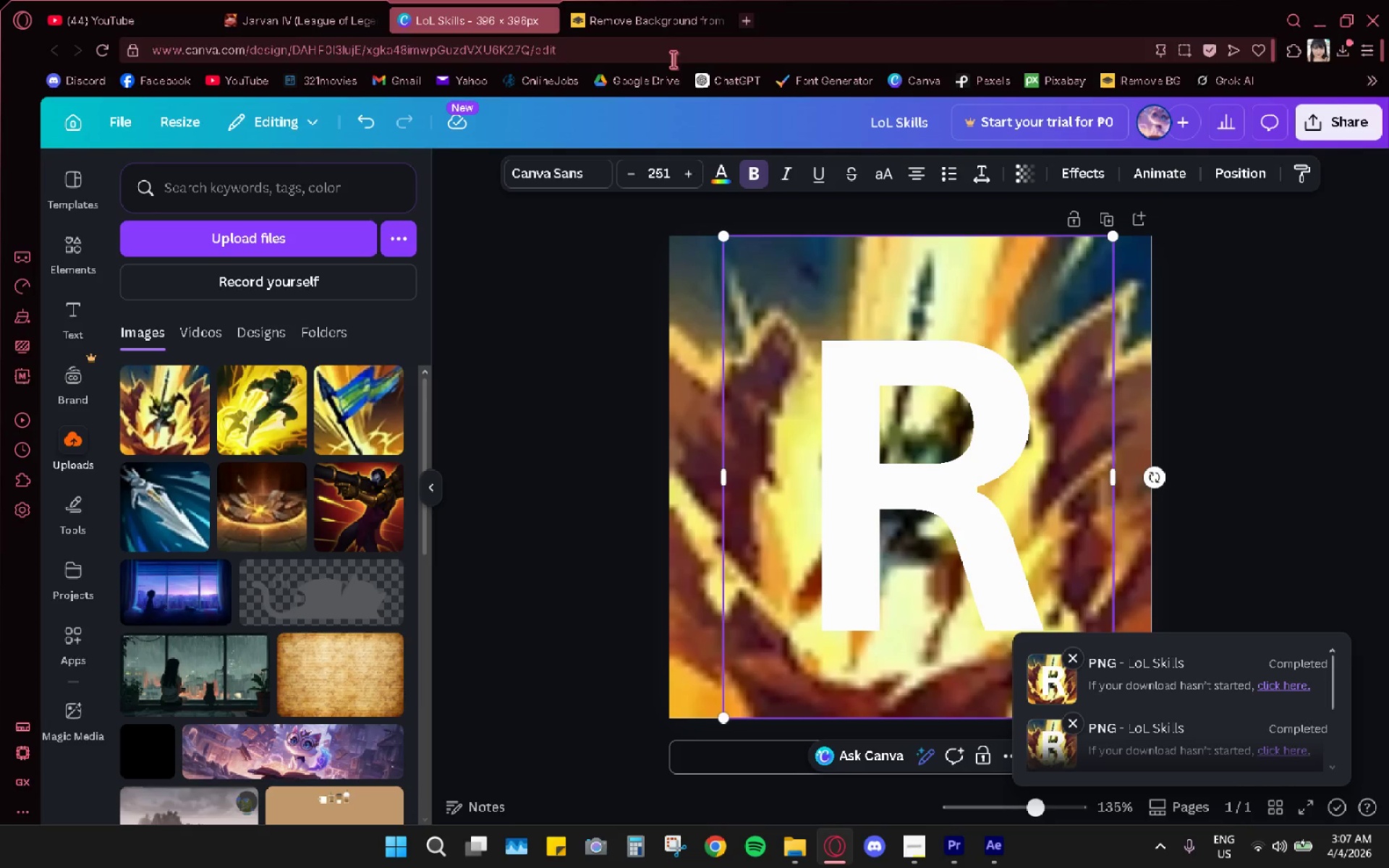 
left_click([742, 22])
 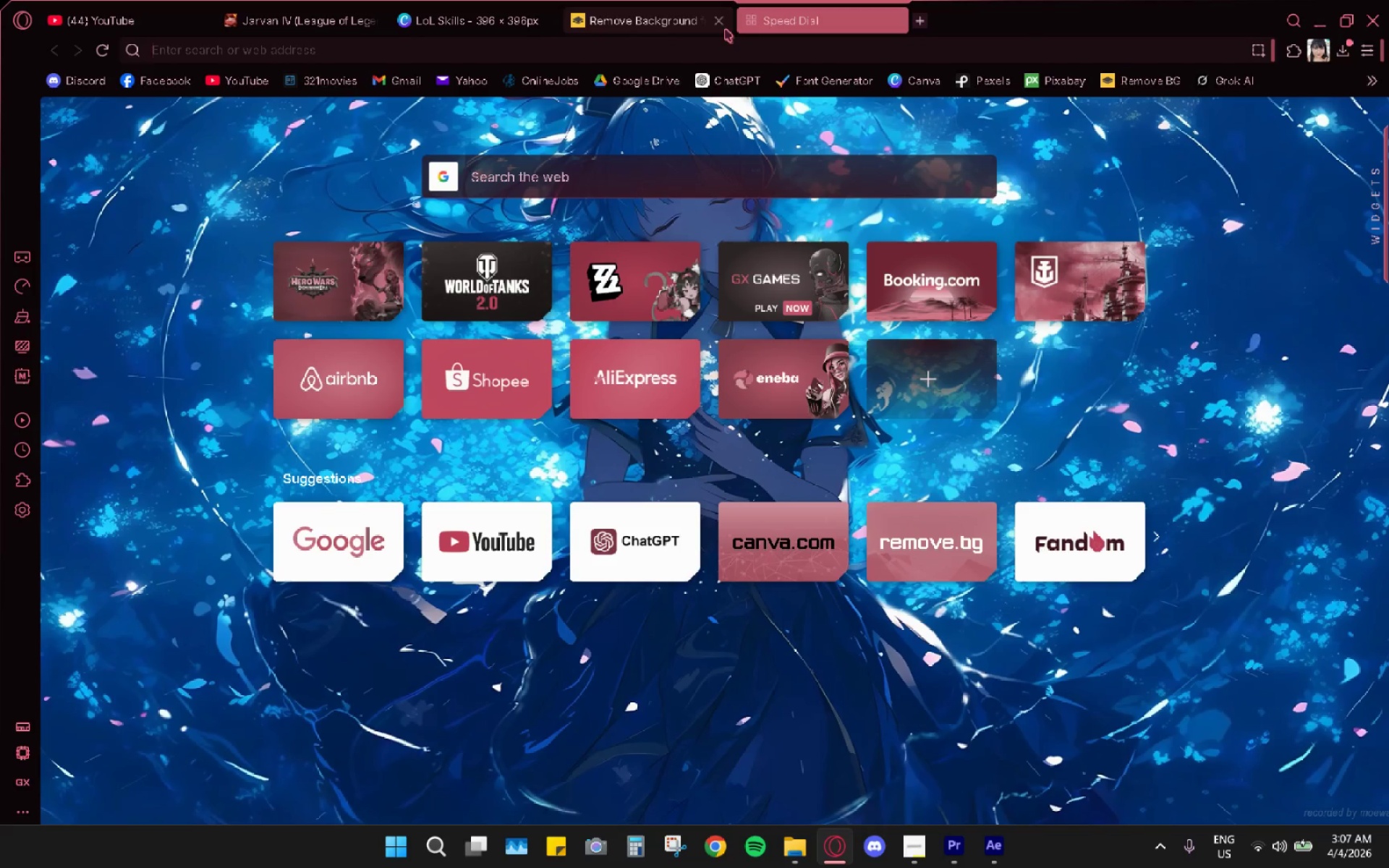 
left_click([694, 19])
 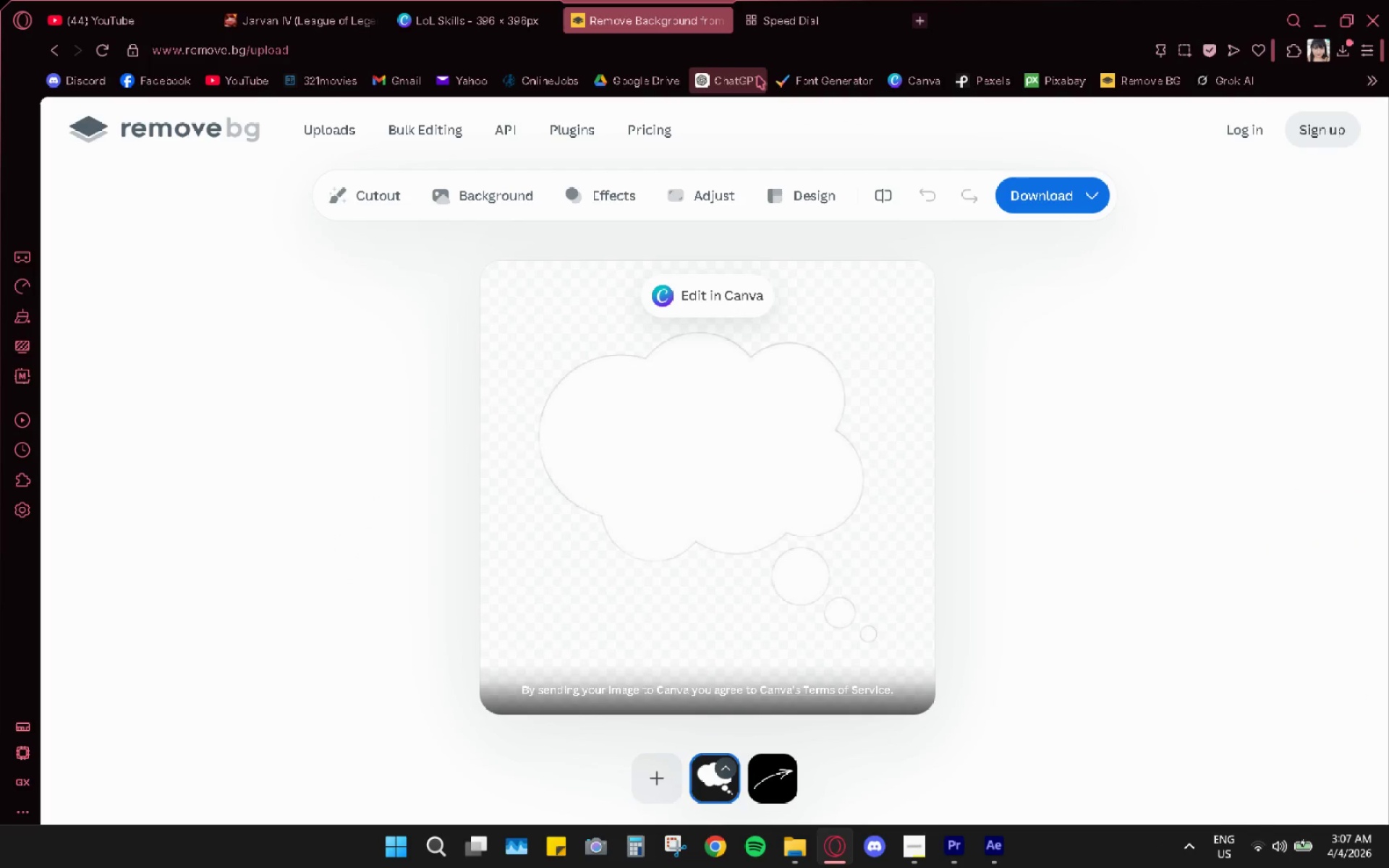 
left_click([757, 75])
 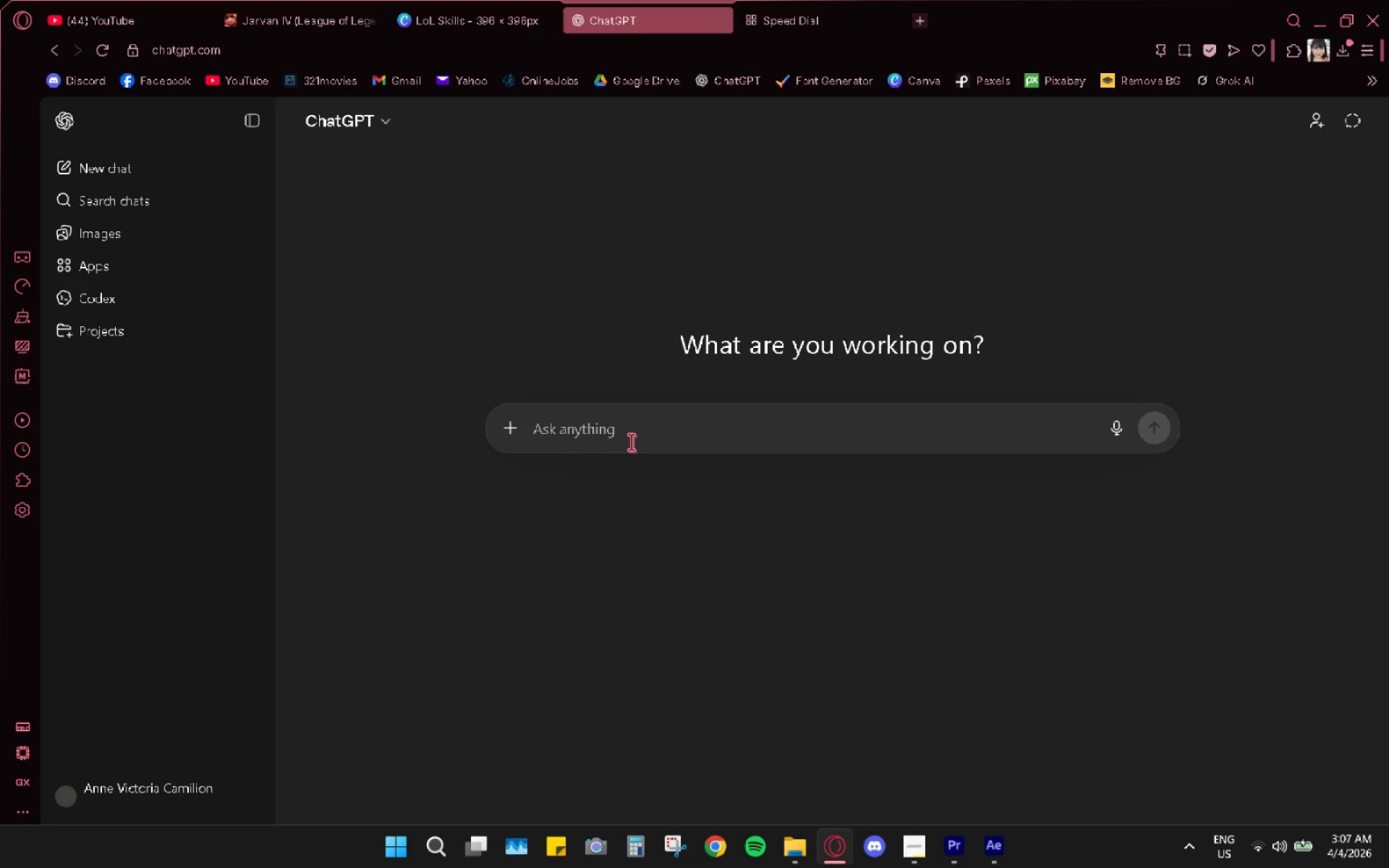 
type(im editing a tras)
key(Backspace)
type(cking motion for an object in premierep)
key(Backspace)
type( i no da clicked on )
 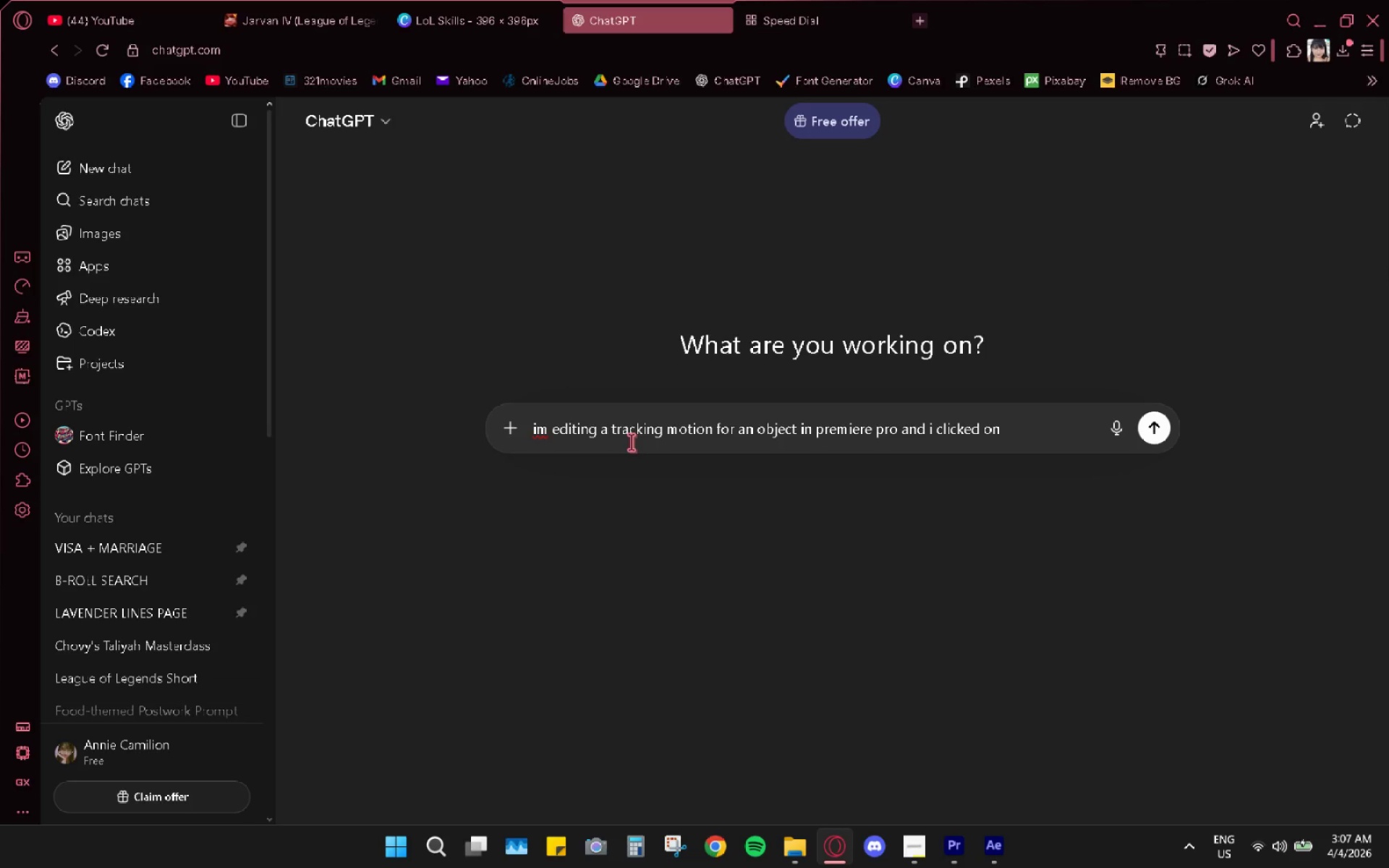 
key(Alt+AltLeft)
 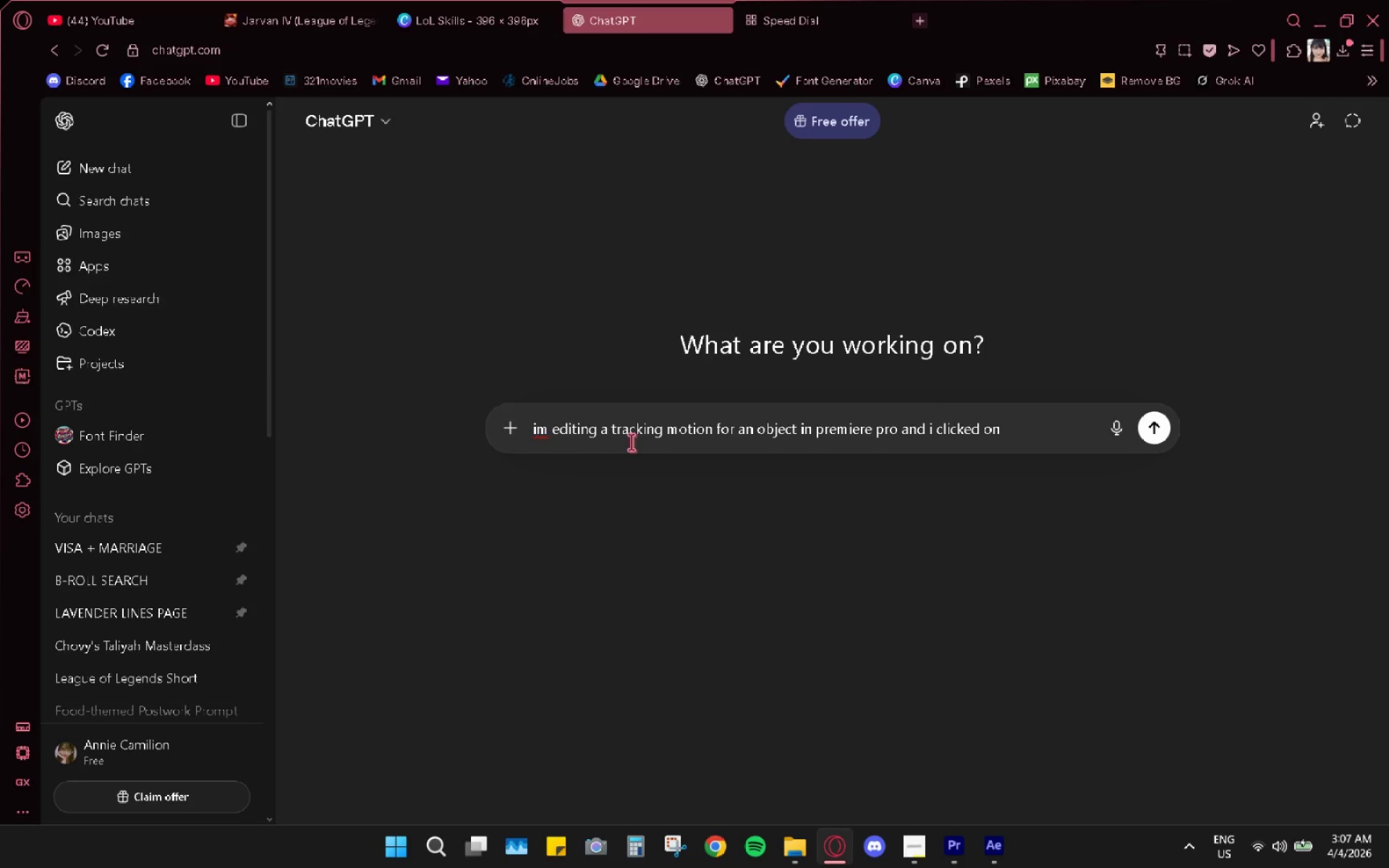 
key(Alt+Tab)
 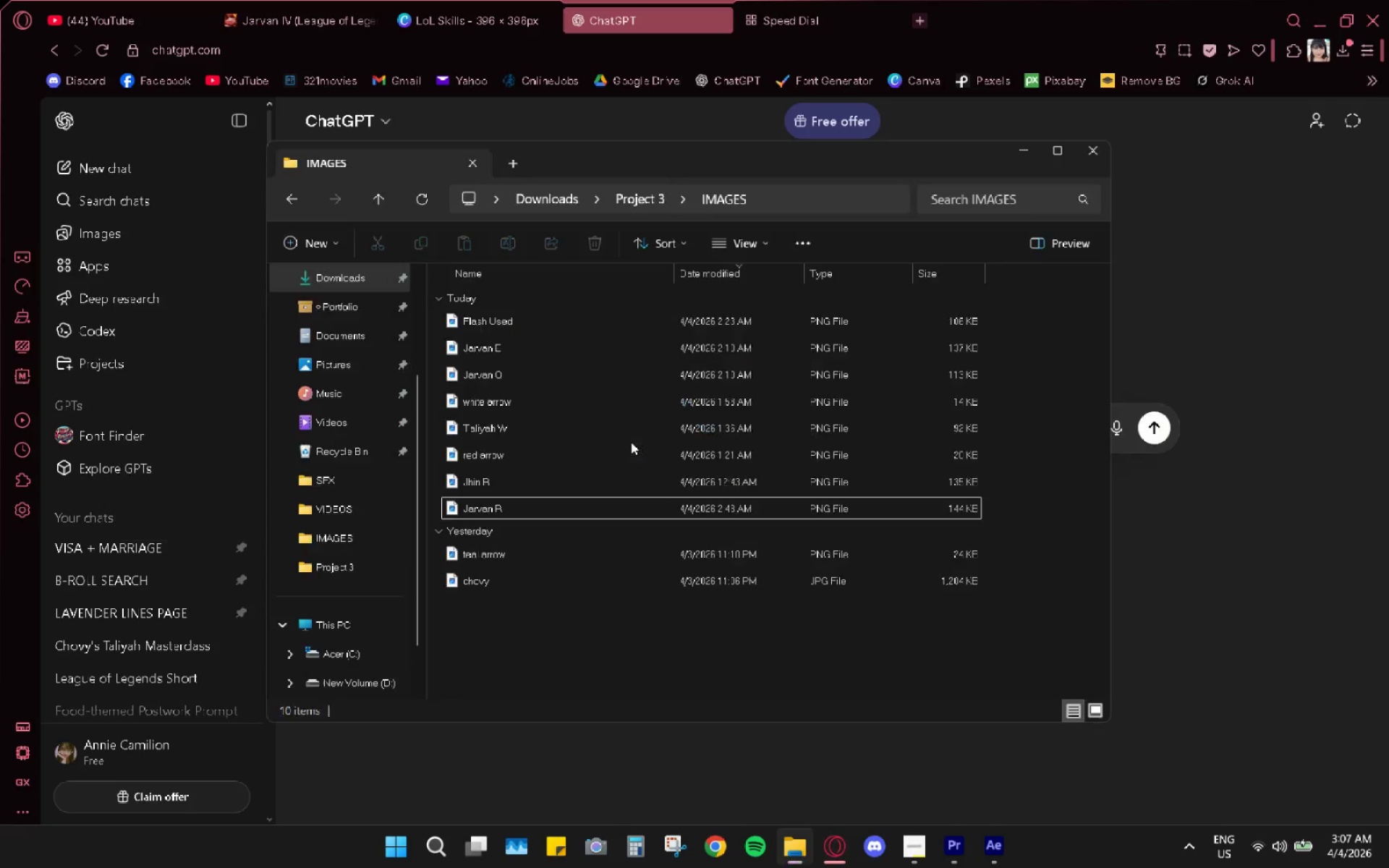 
left_click([631, 442])
 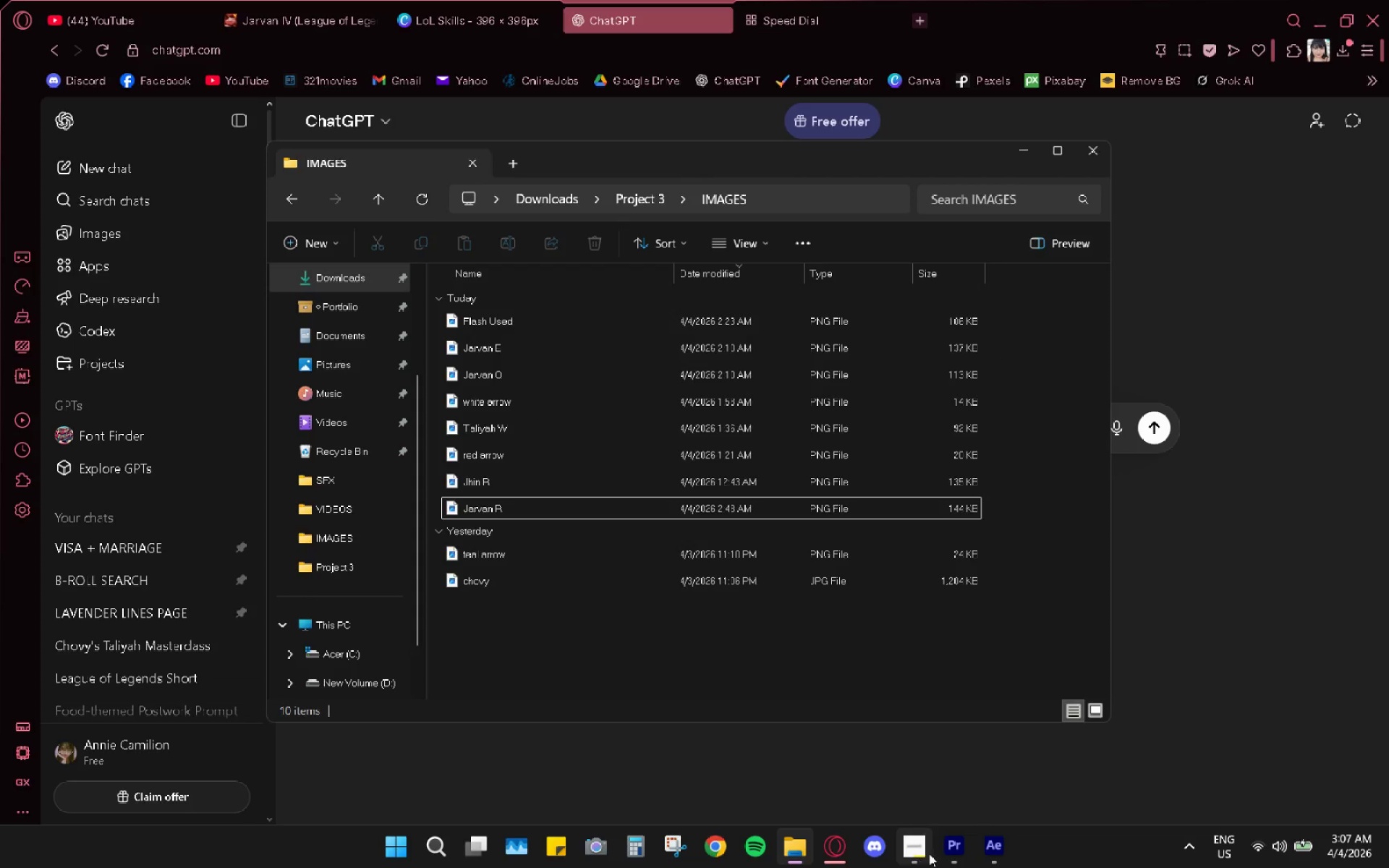 
left_click([937, 848])
 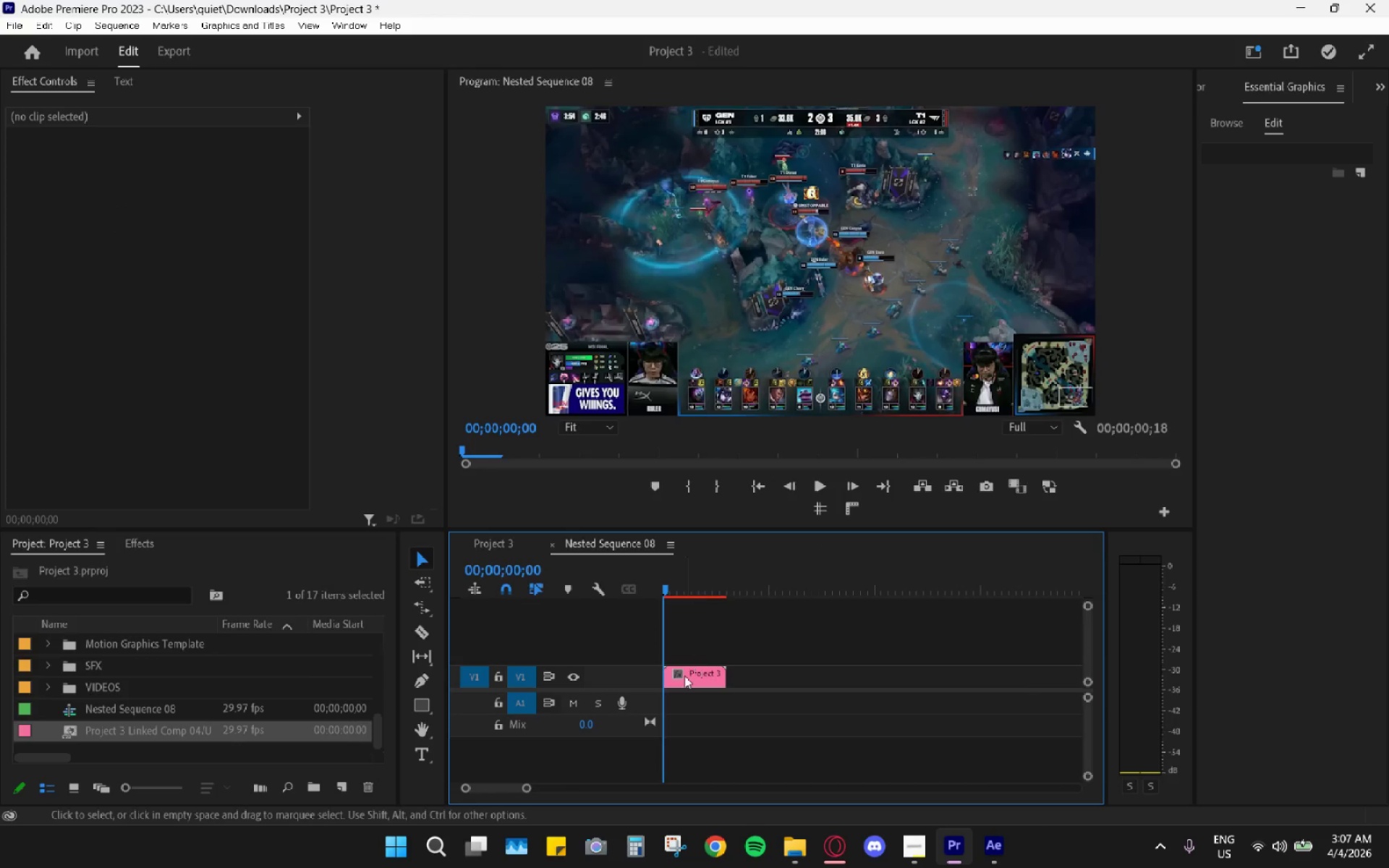 
right_click([684, 676])
 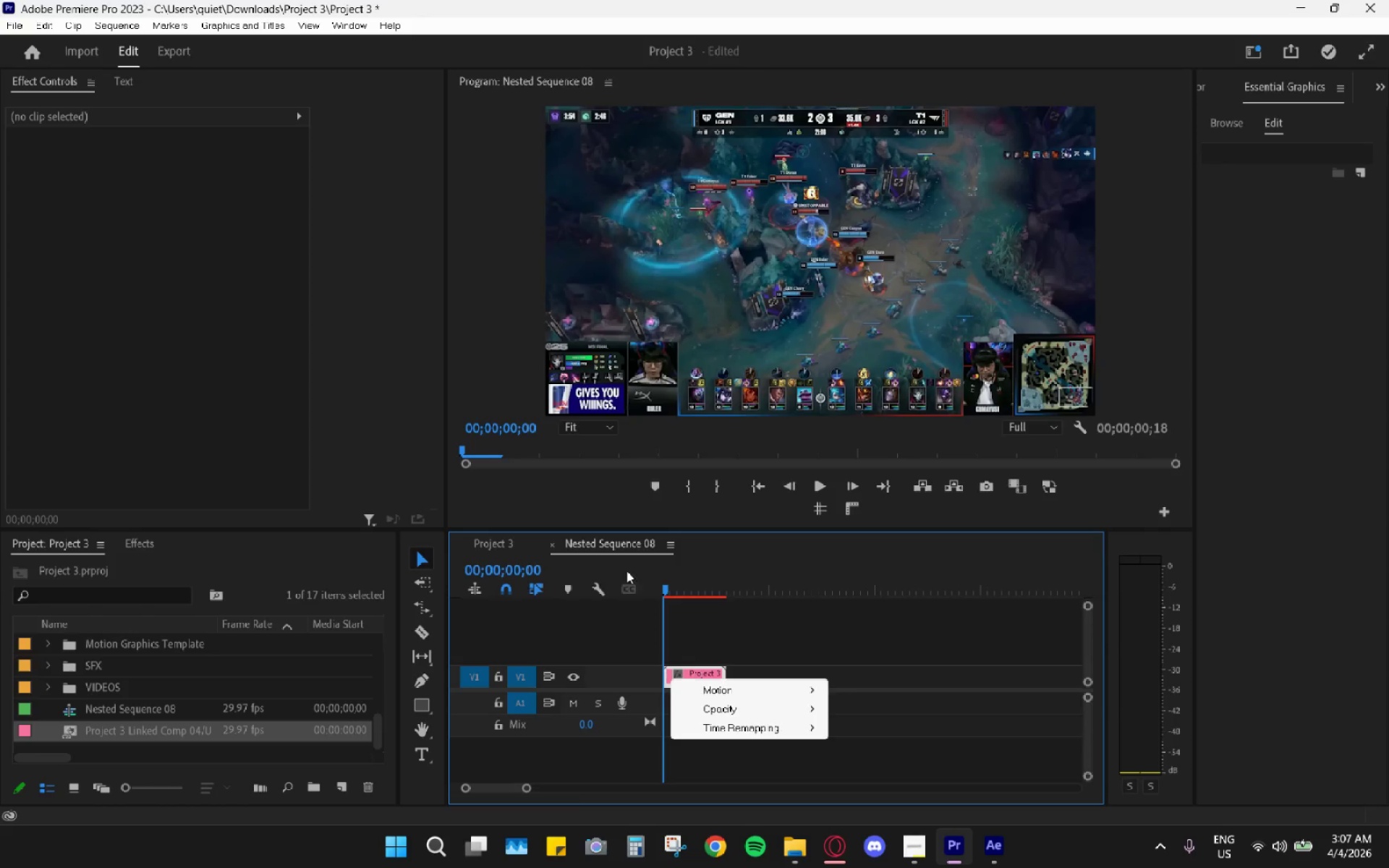 
left_click([493, 540])
 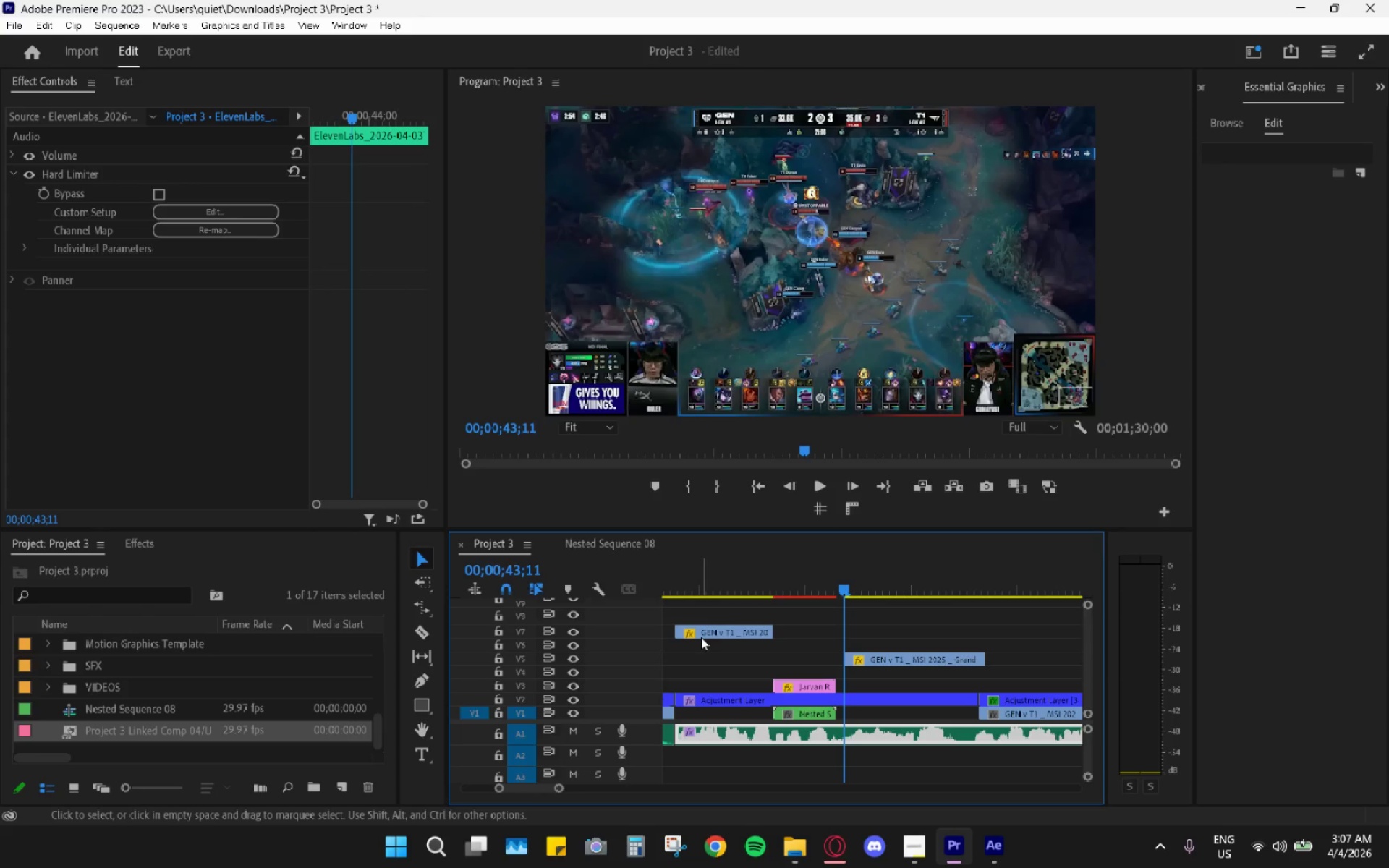 
right_click([709, 634])
 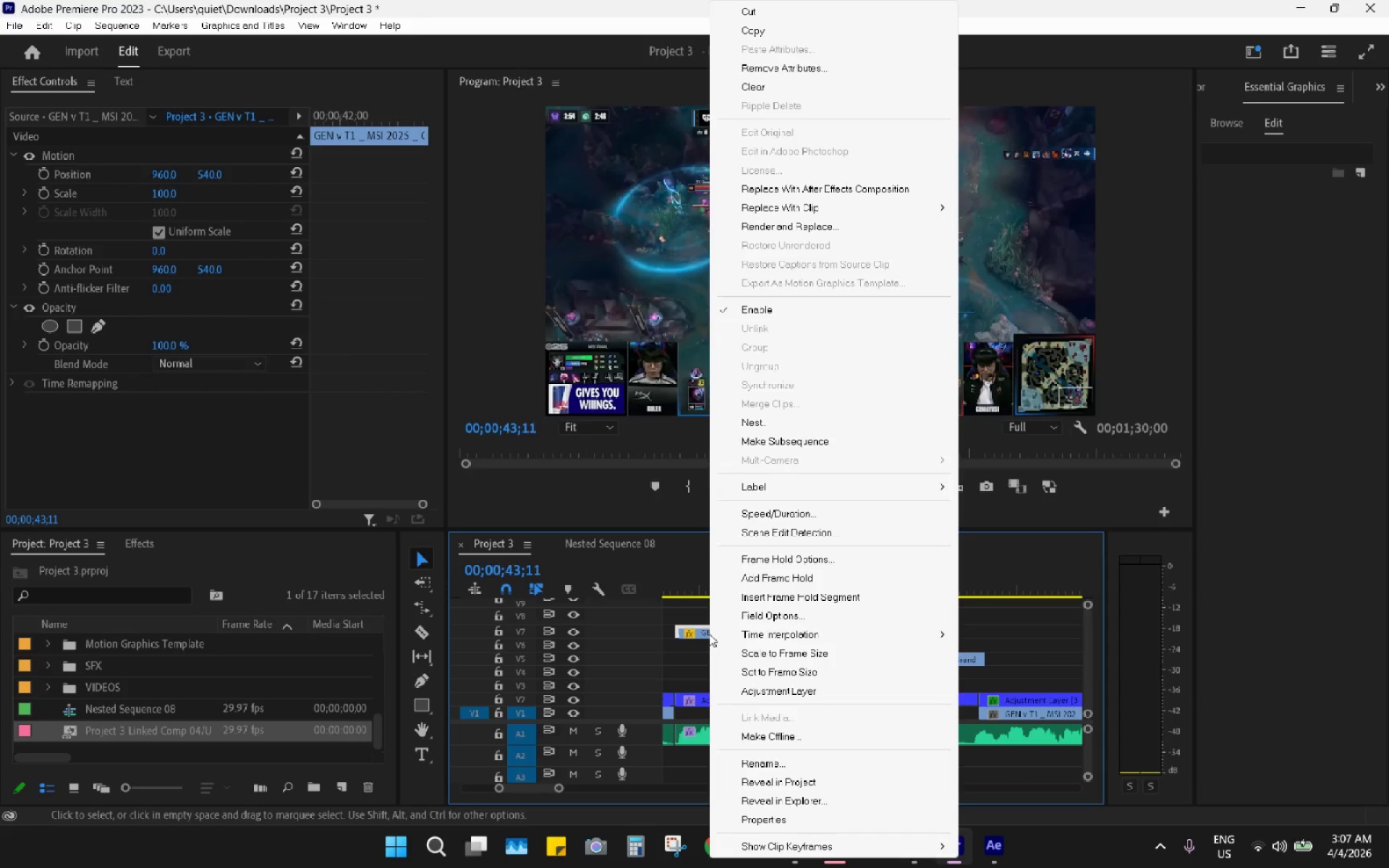 
key(Alt+AltLeft)
 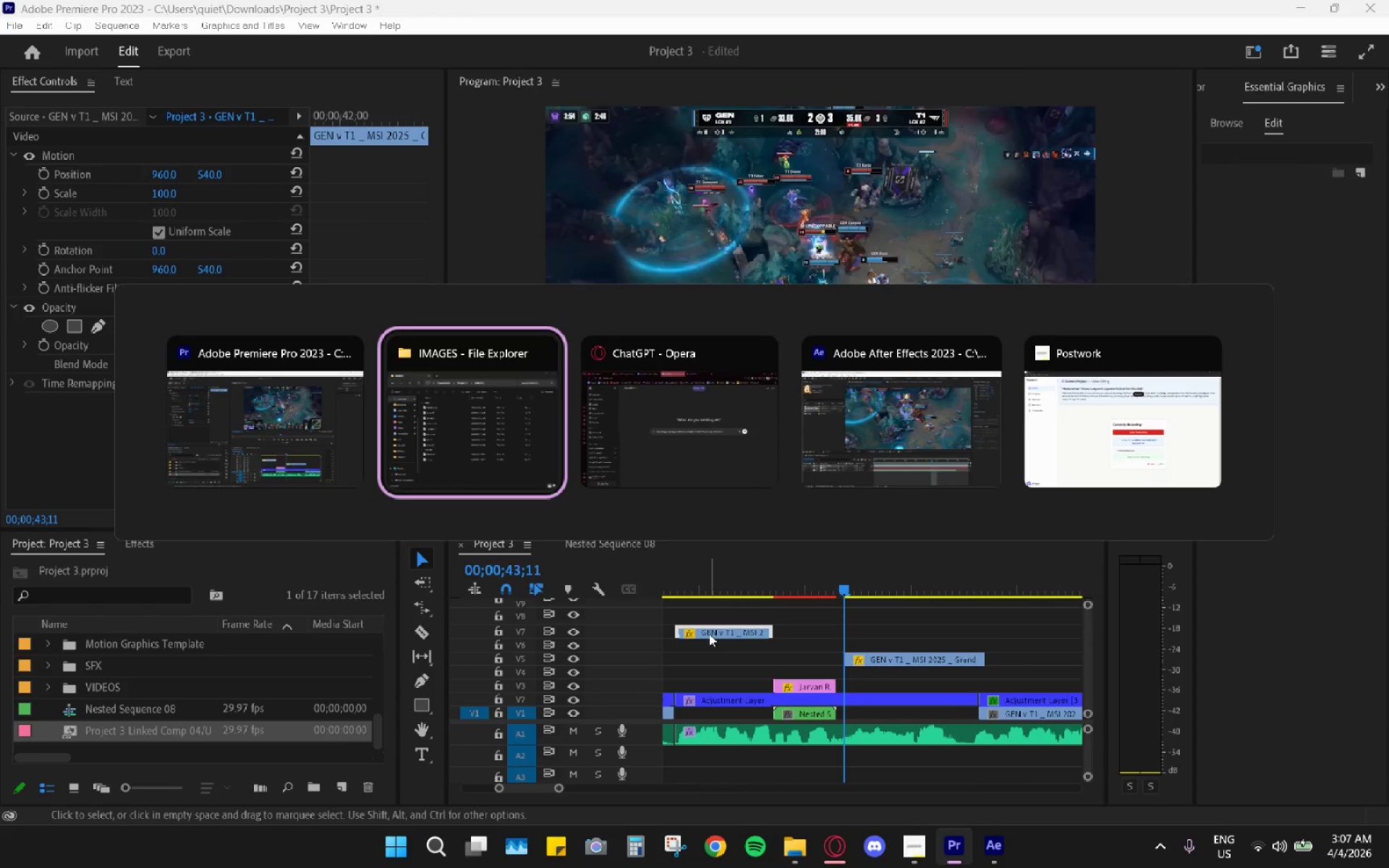 
key(Alt+Tab)
 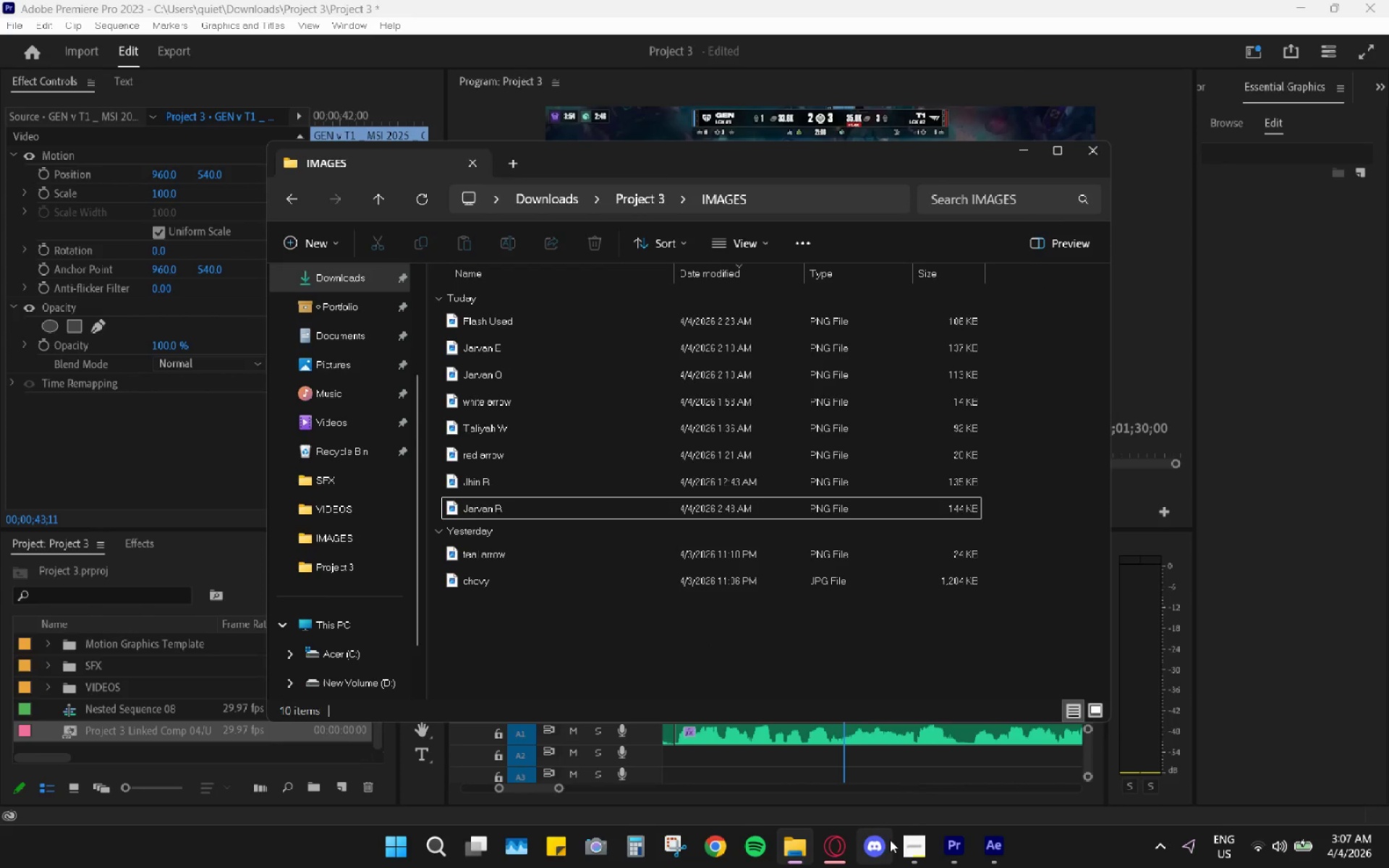 
left_click([844, 849])
 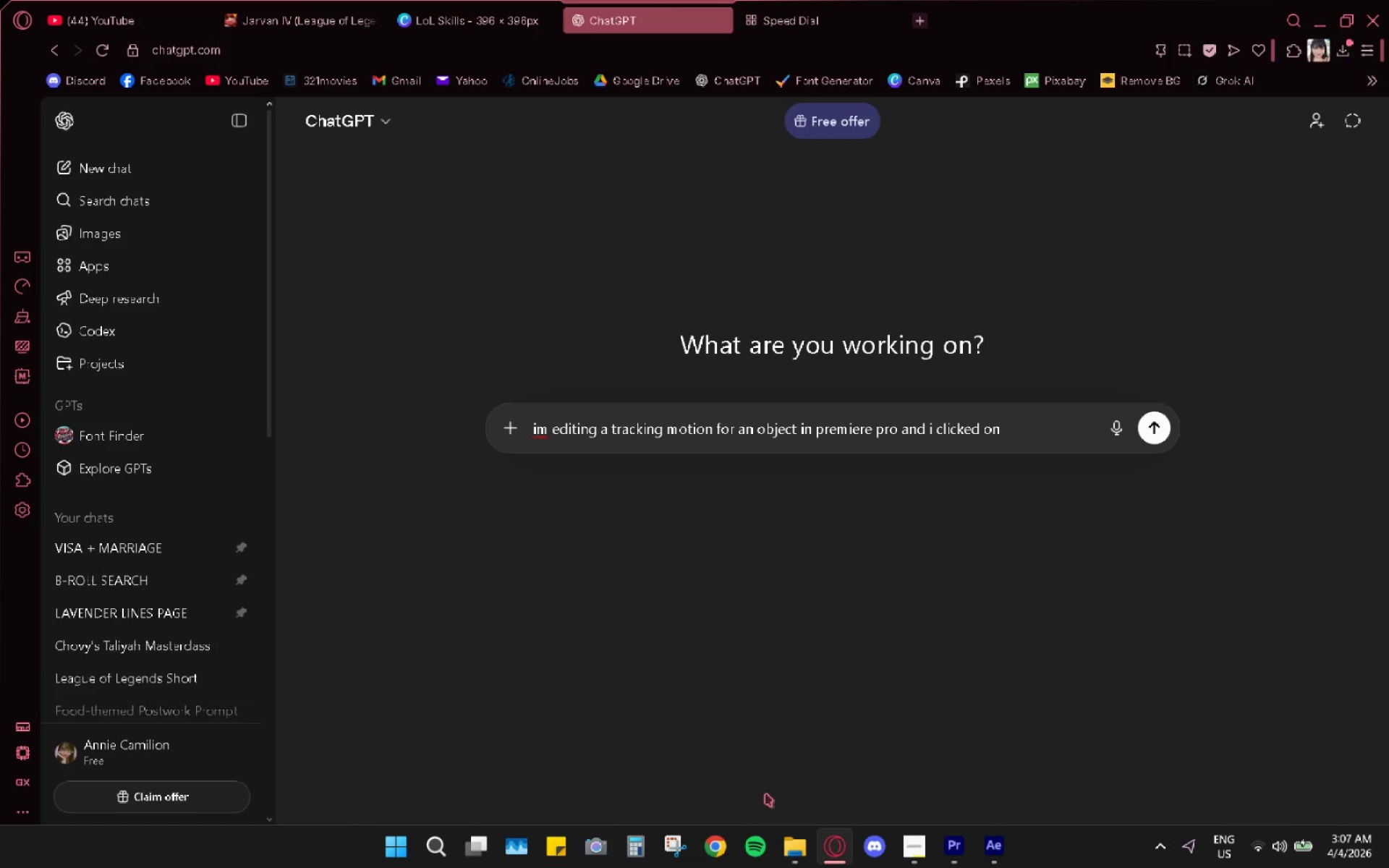 
type(replace with after effects composition. bu)
key(Backspace)
key(Backspace)
type(and i finished but when i try to render queue and render, it says )
key(Backspace)
key(Backspace)
key(Backspace)
type(, it fails. wh)
key(Backspace)
key(Backspace)
type(aside from rendering, how do u)
key(Backspace)
type(i put the same AE composition back y)
key(Backspace)
type(to my premiere pro?)
 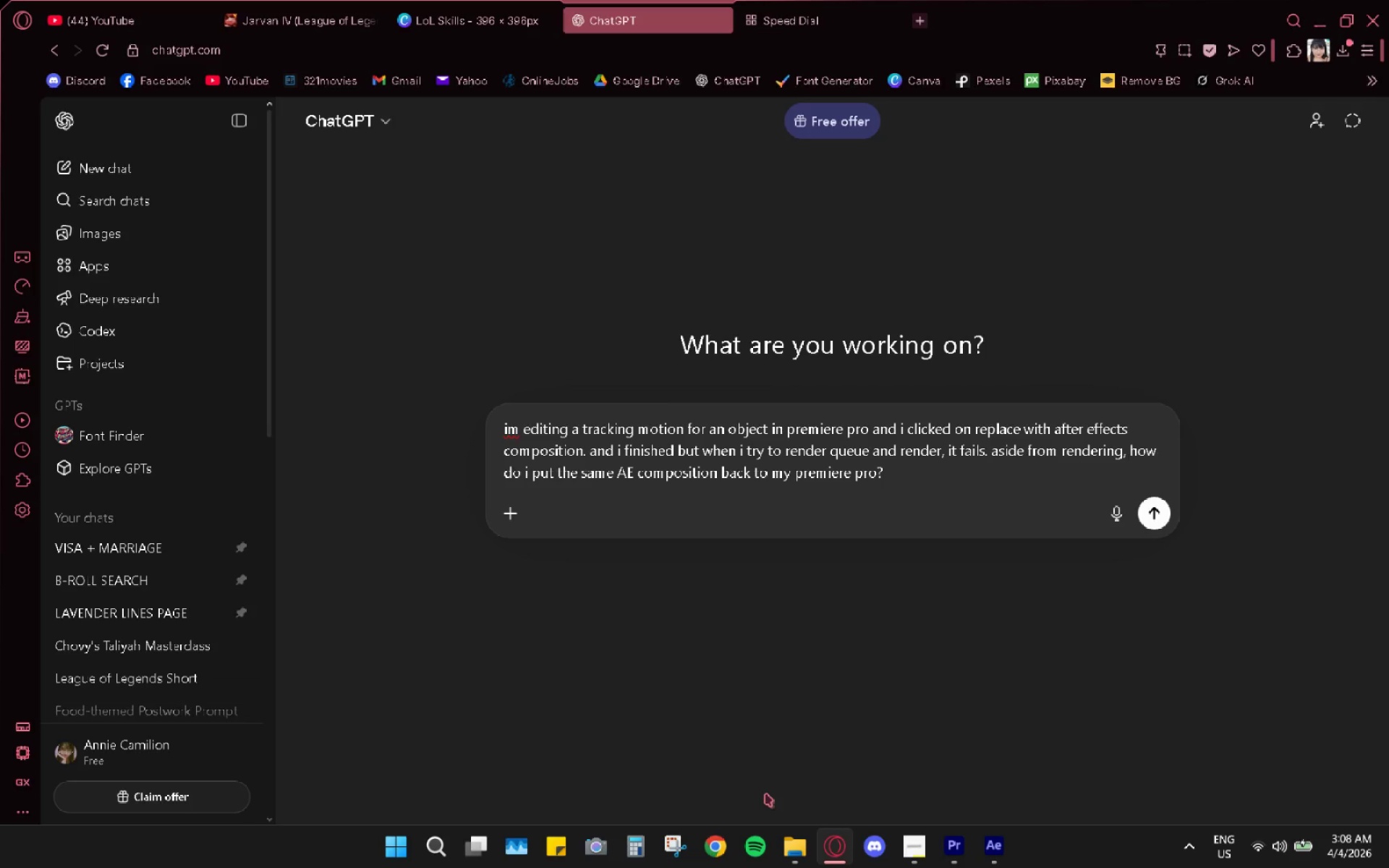 
key(Enter)
 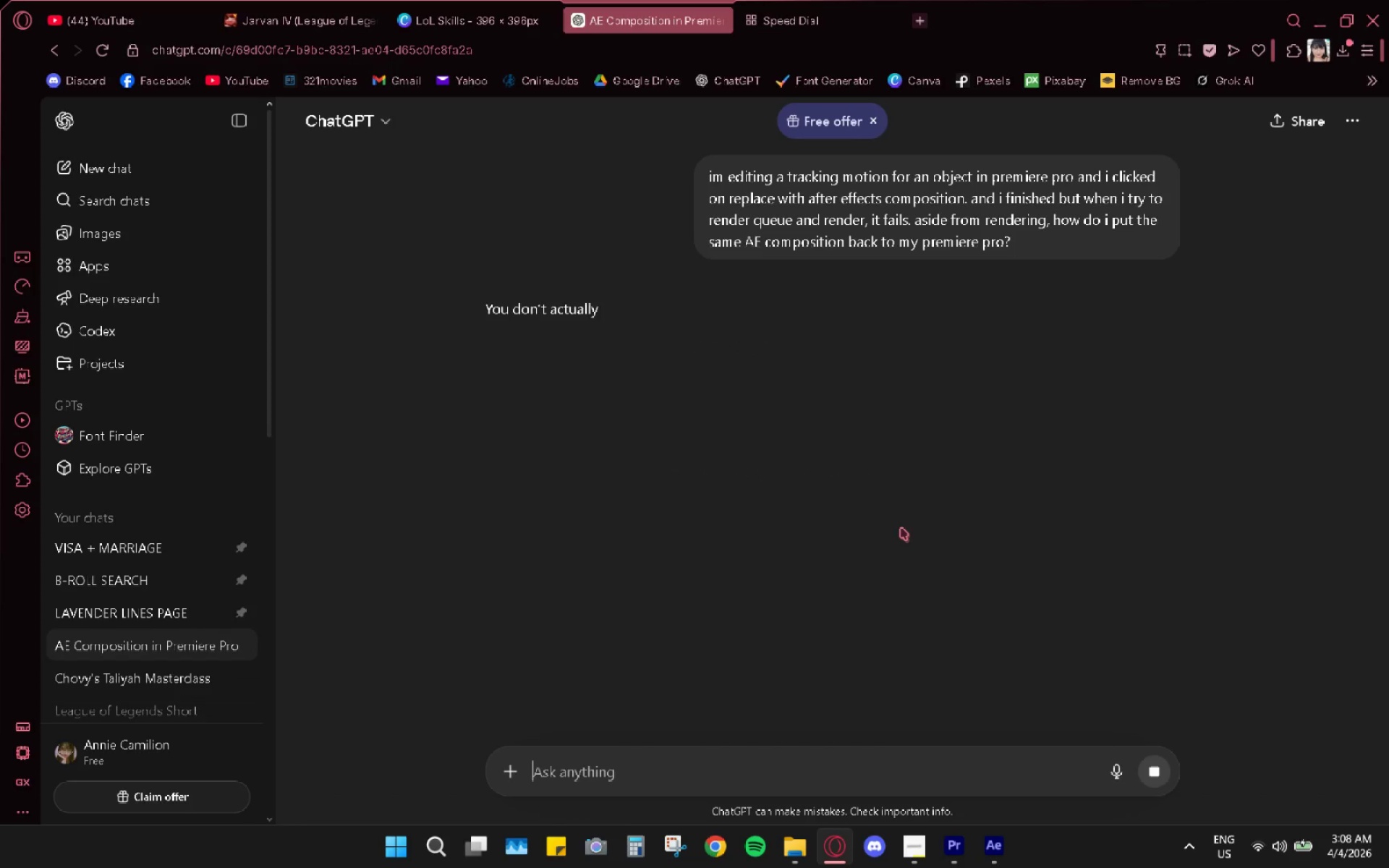 
mouse_move([899, 520])
 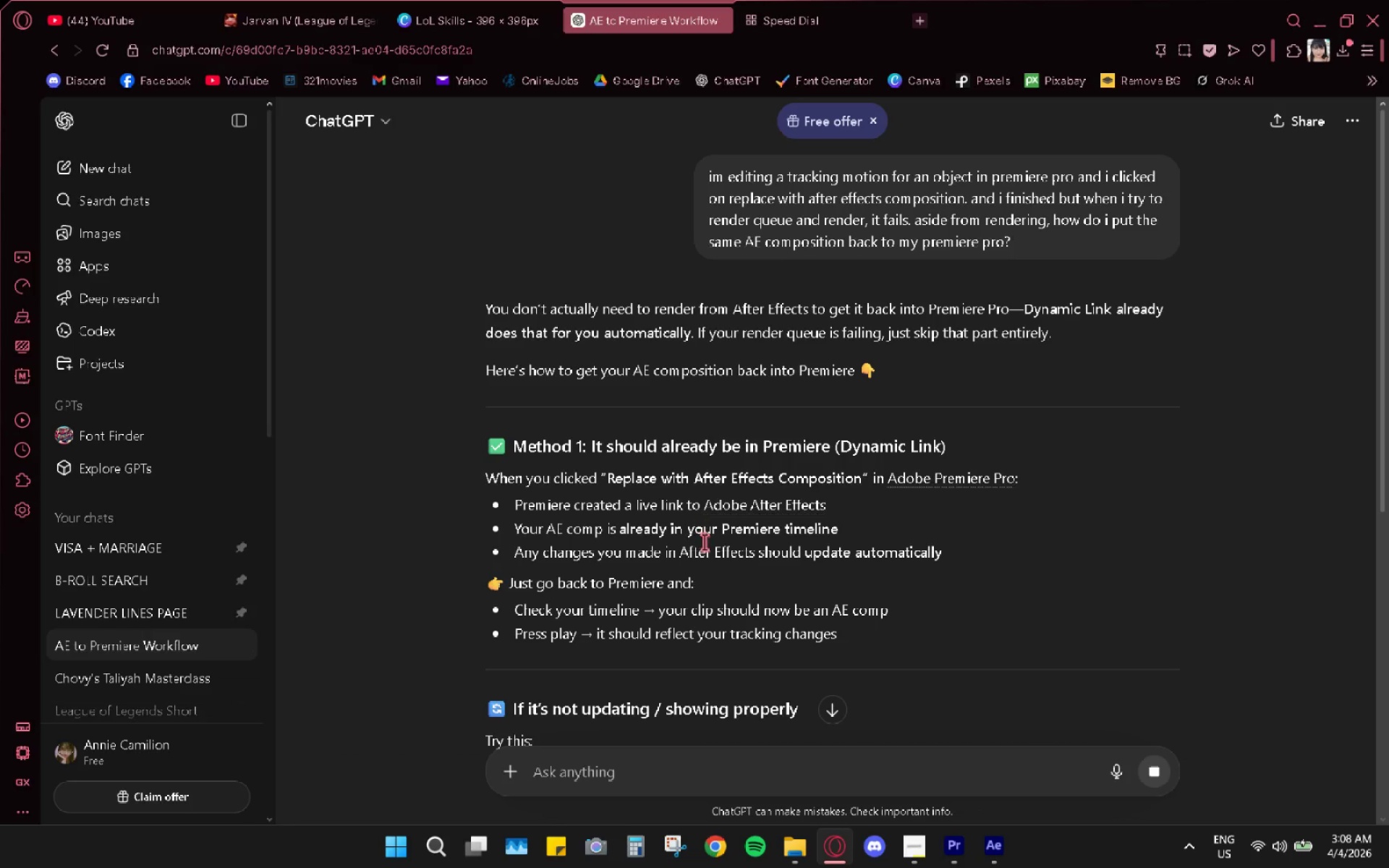 
scroll: coordinate [697, 565], scroll_direction: down, amount: 1.0
 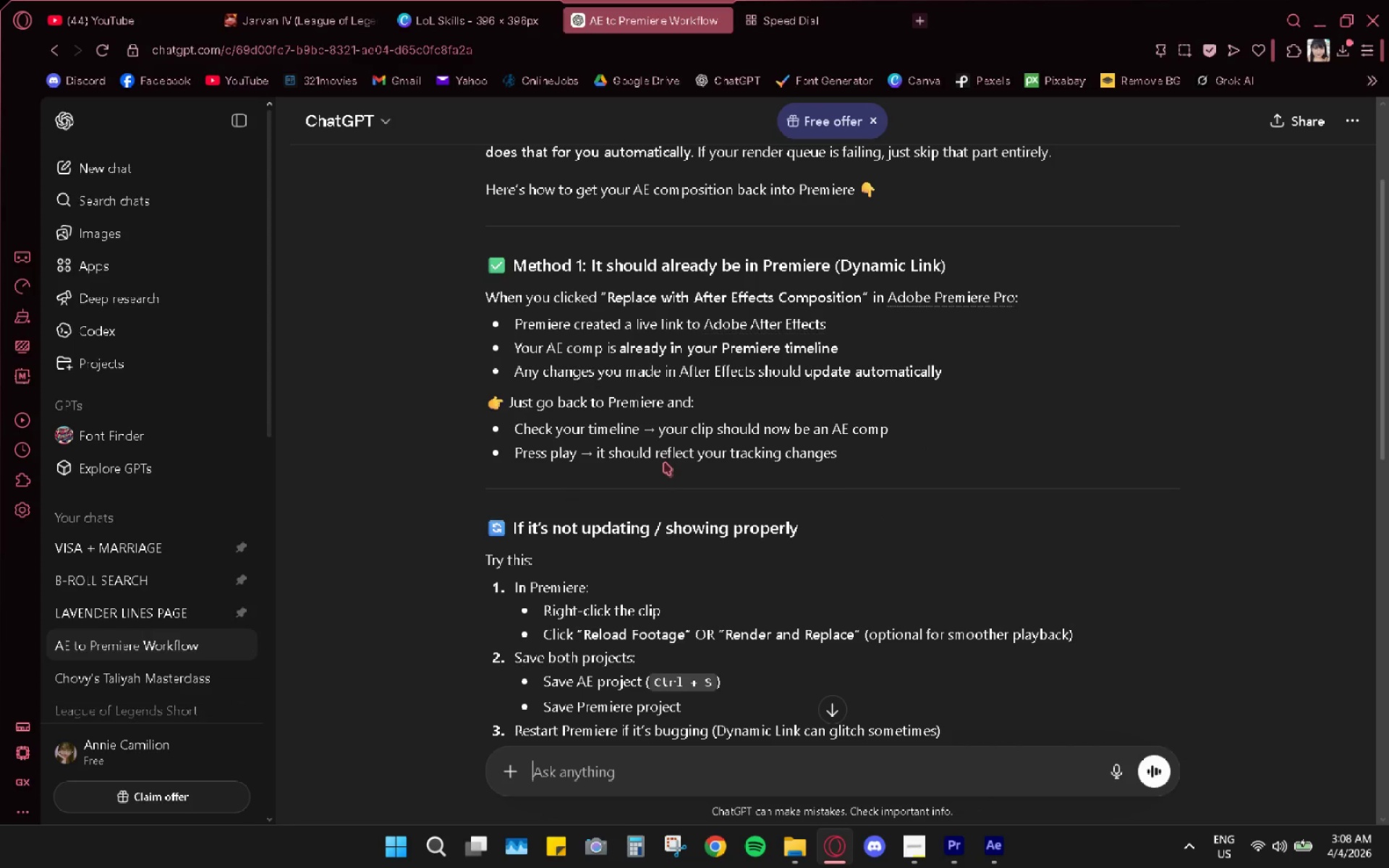 
left_click([980, 849])
 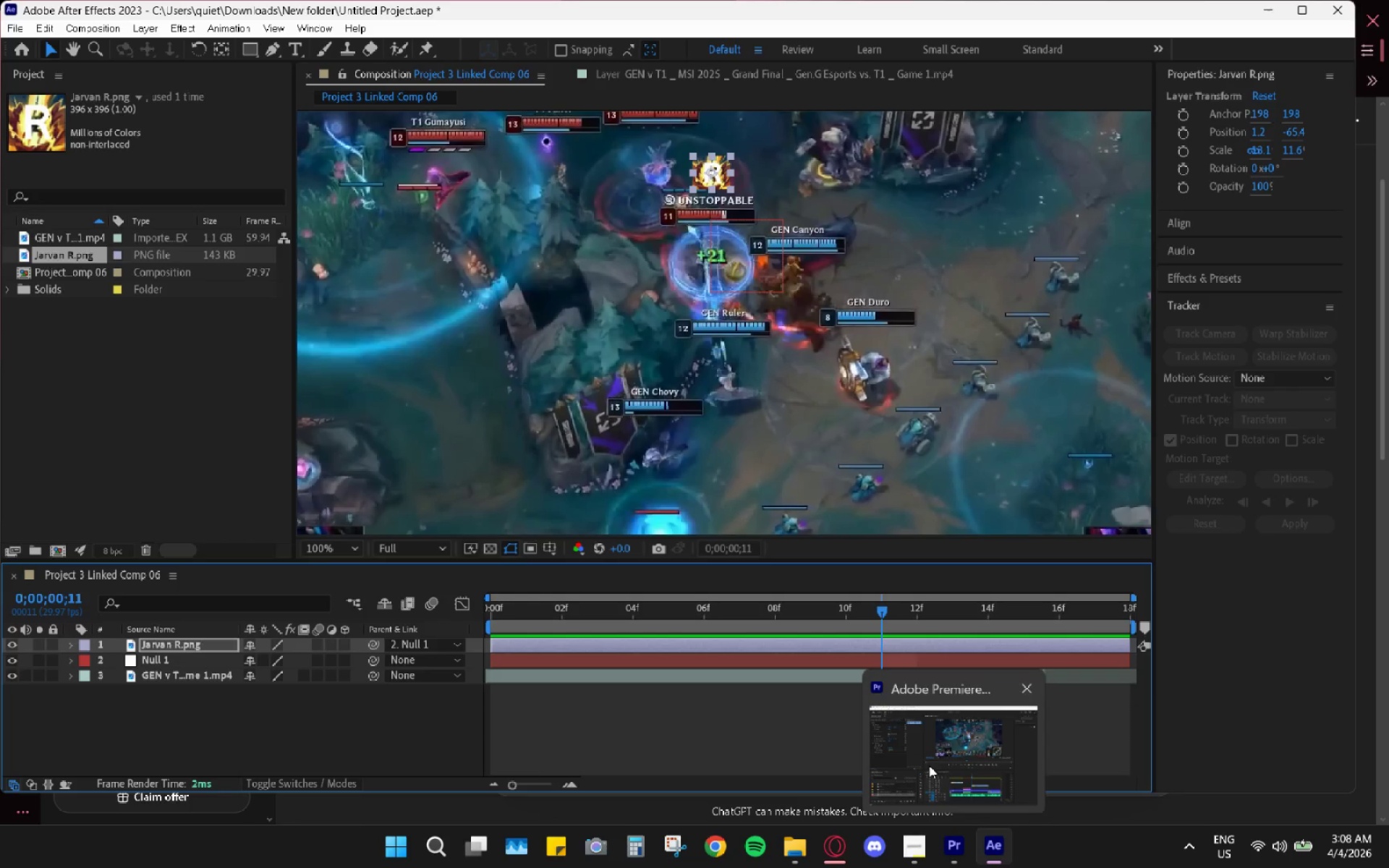 
left_click([970, 851])
 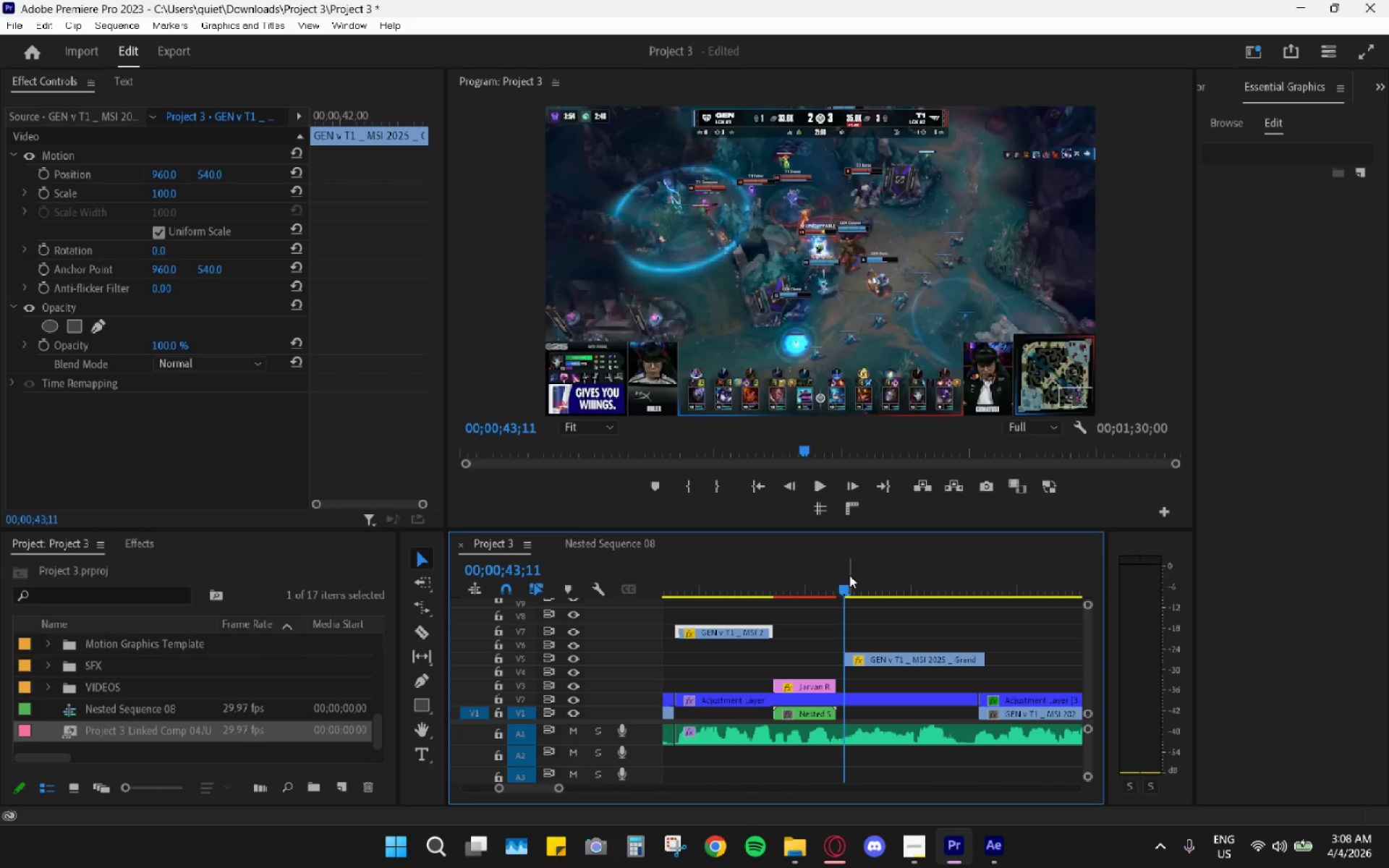 
left_click_drag(start_coordinate=[841, 581], to_coordinate=[787, 587])
 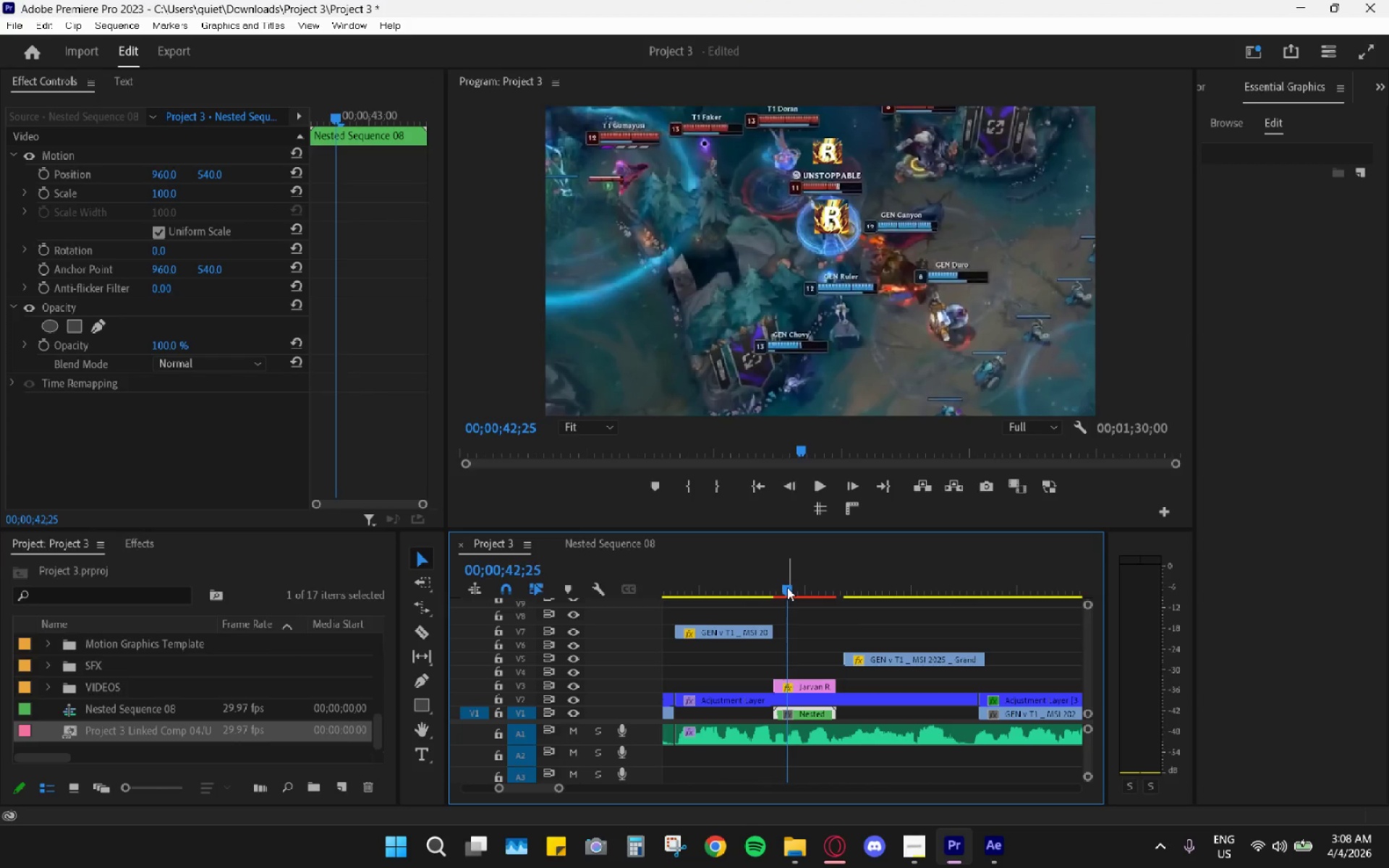 
key(Space)
 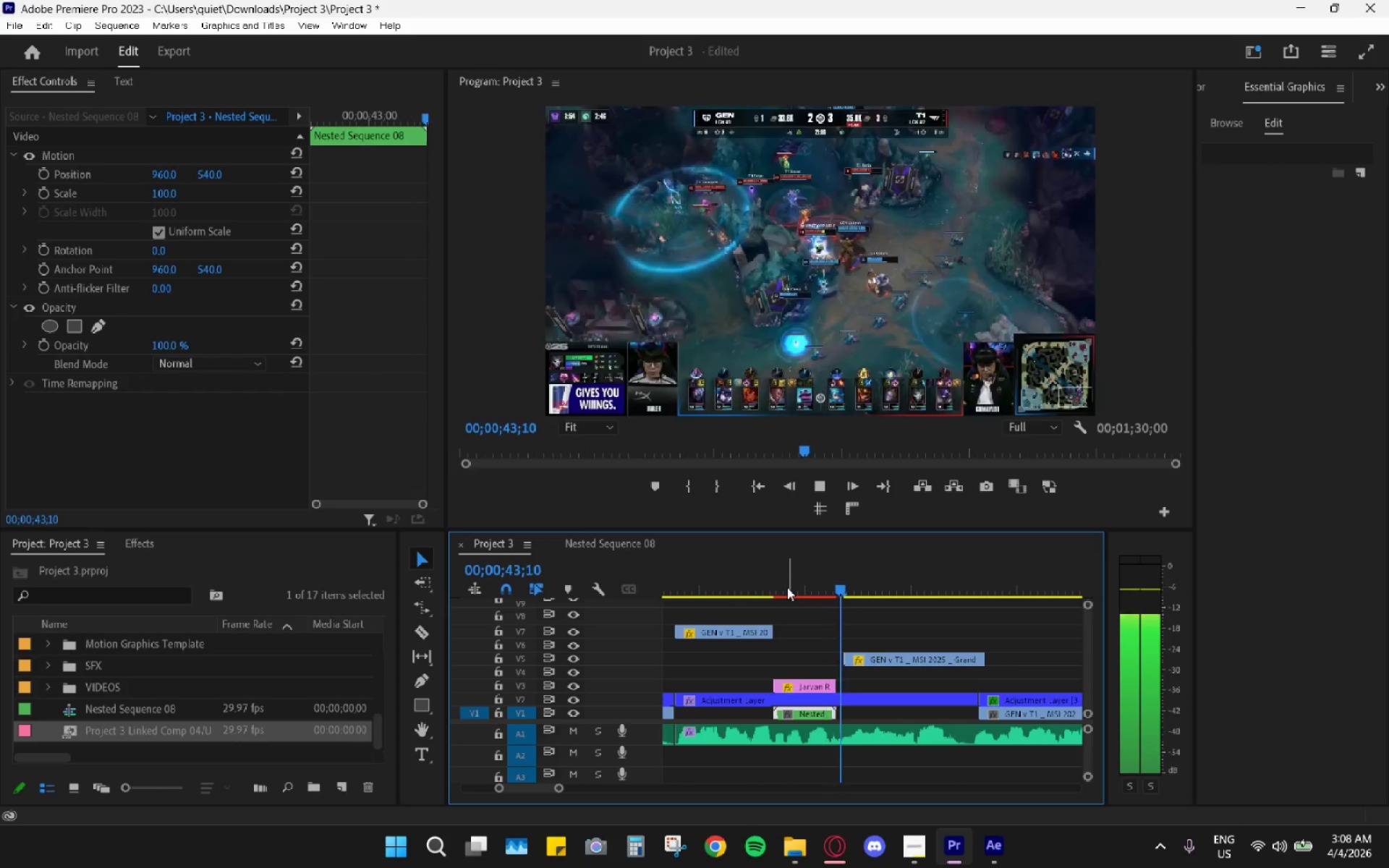 
key(Space)
 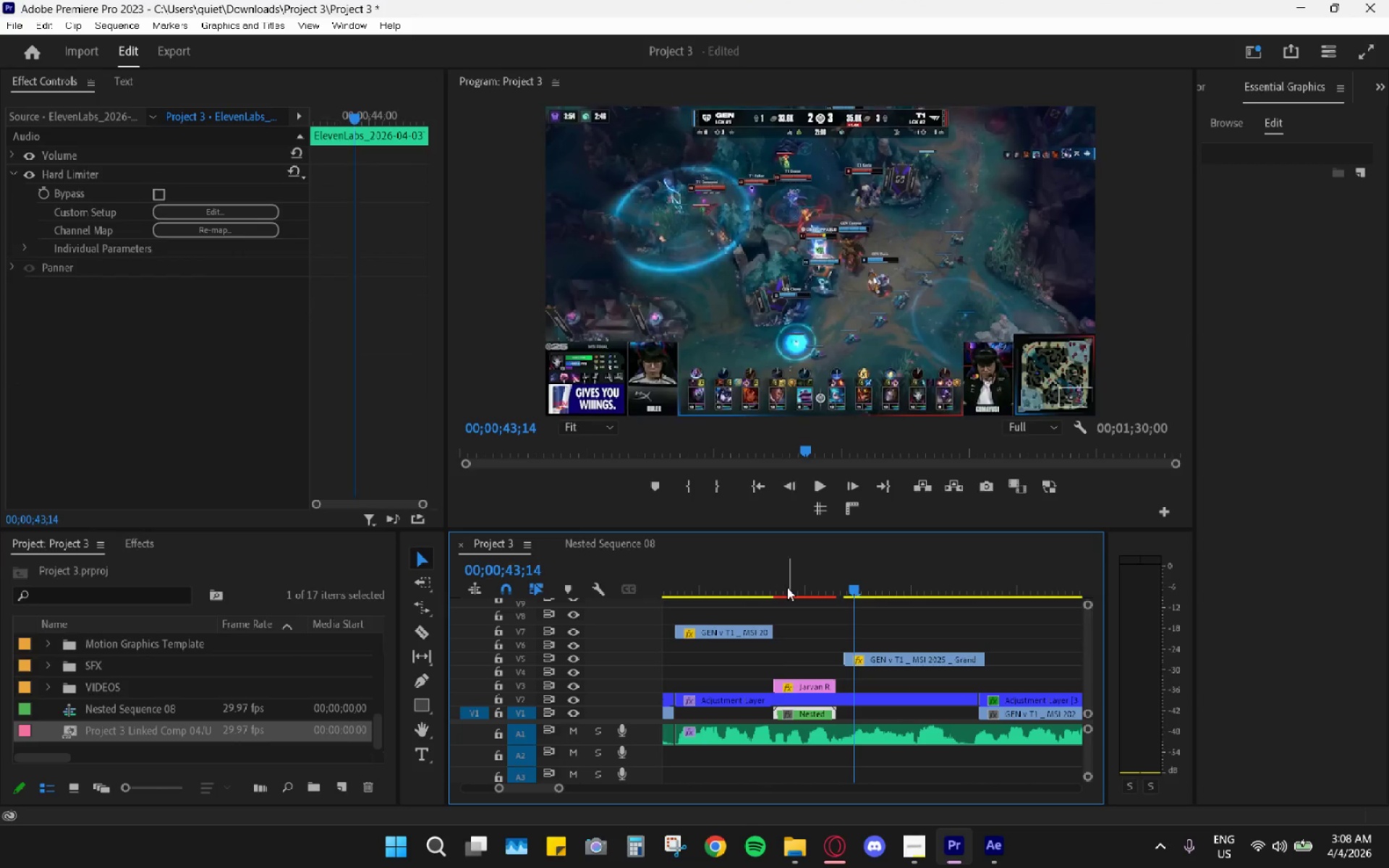 
left_click_drag(start_coordinate=[787, 587], to_coordinate=[774, 590])
 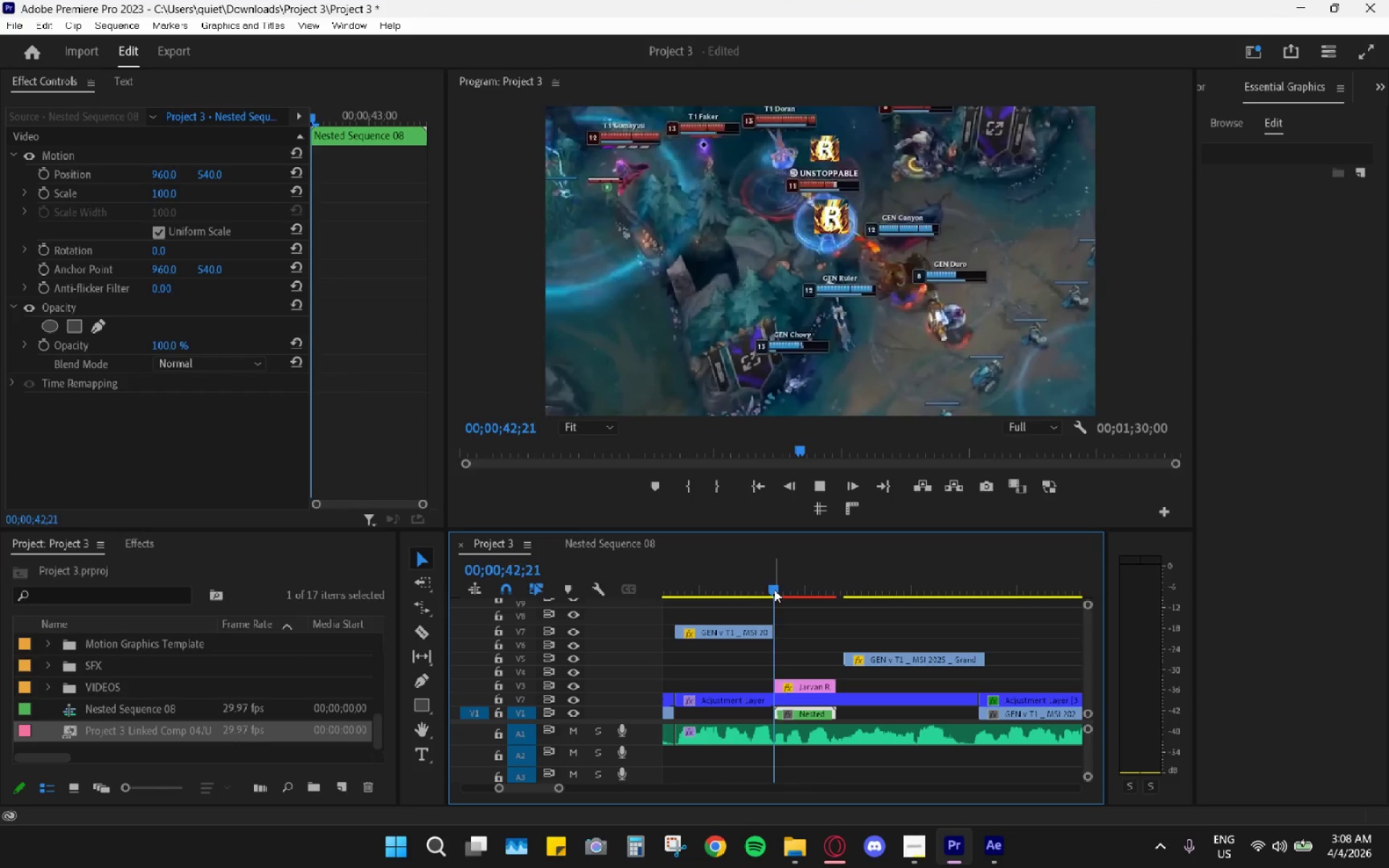 
key(Space)
 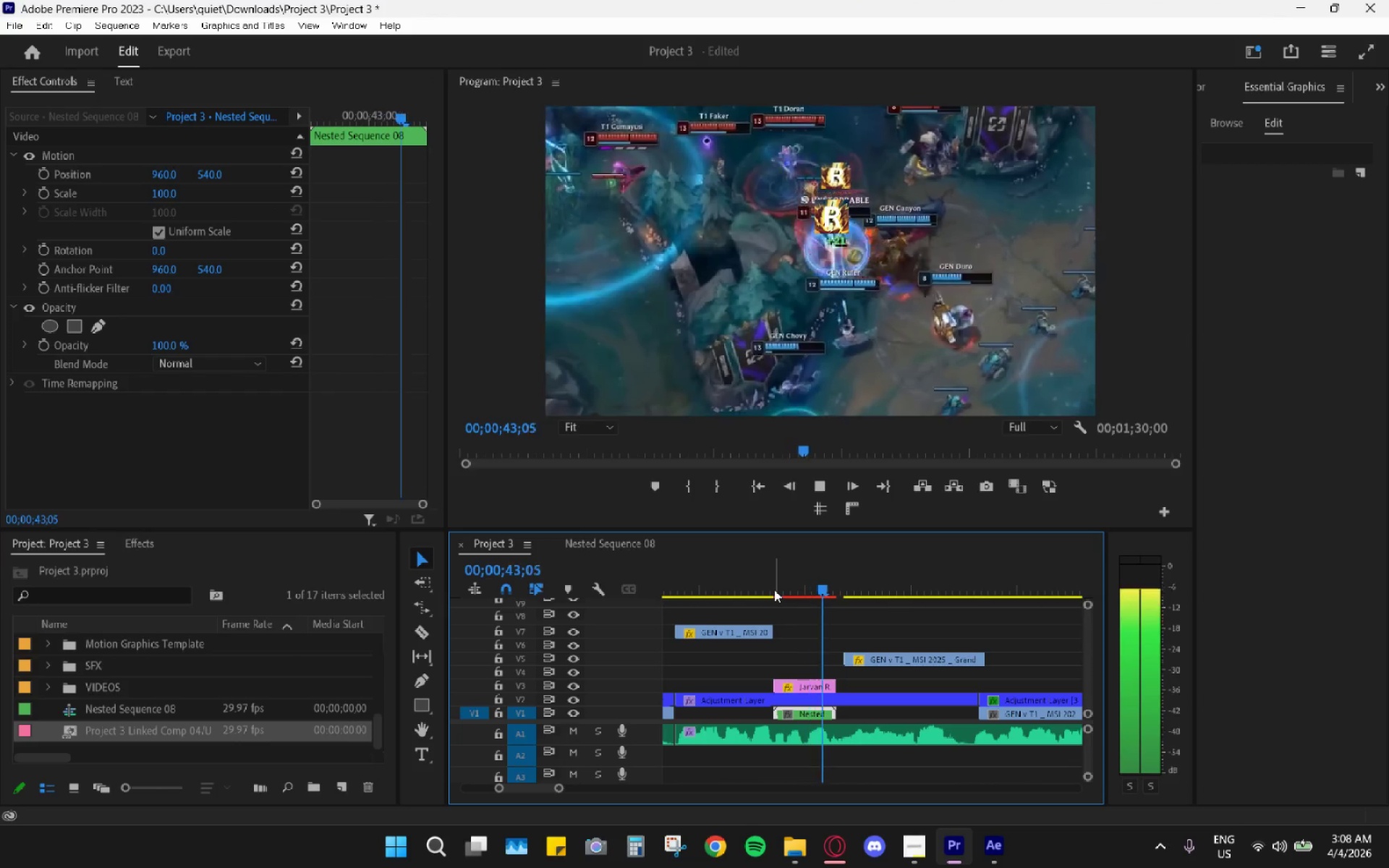 
key(Space)
 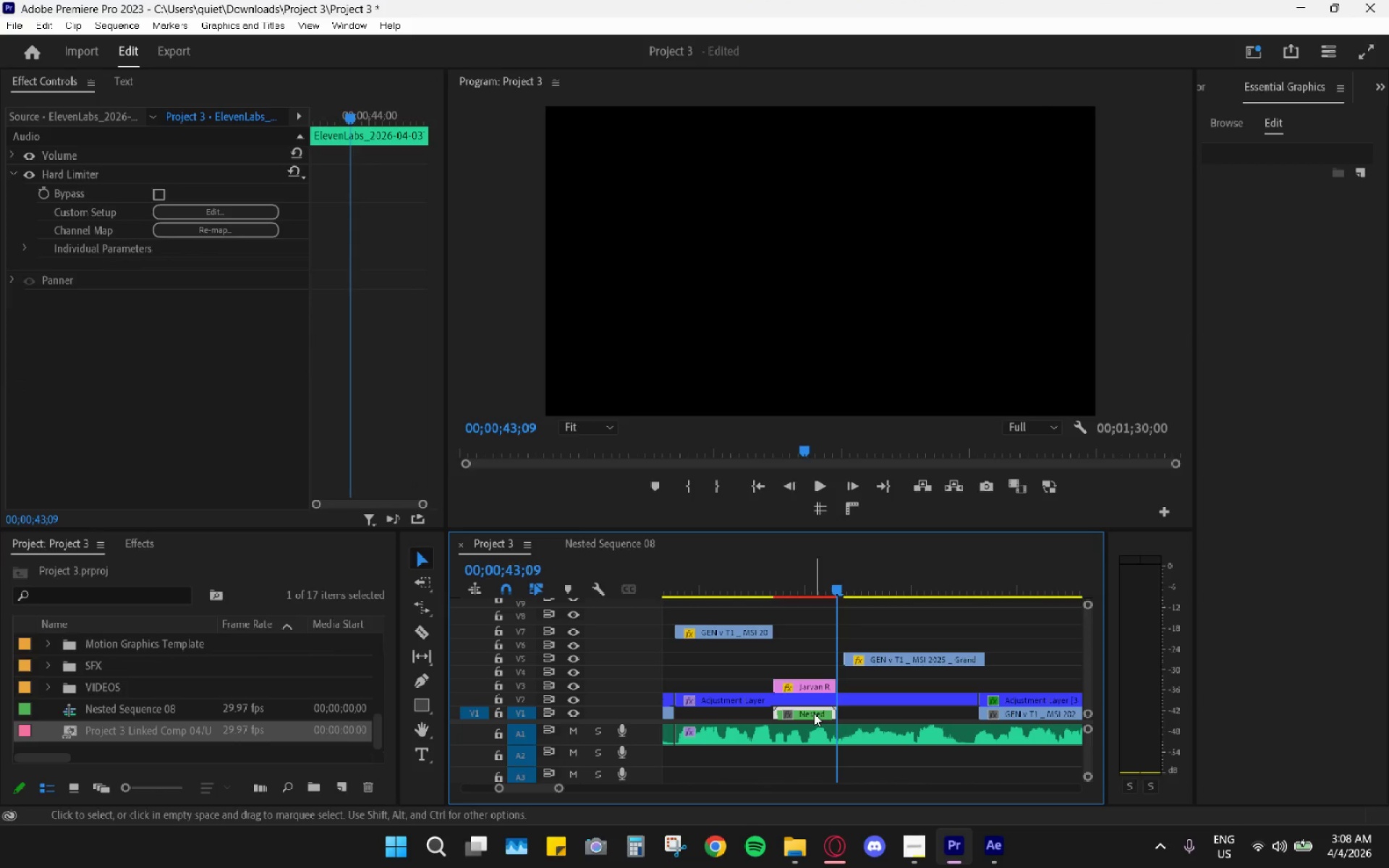 
double_click([818, 687])
 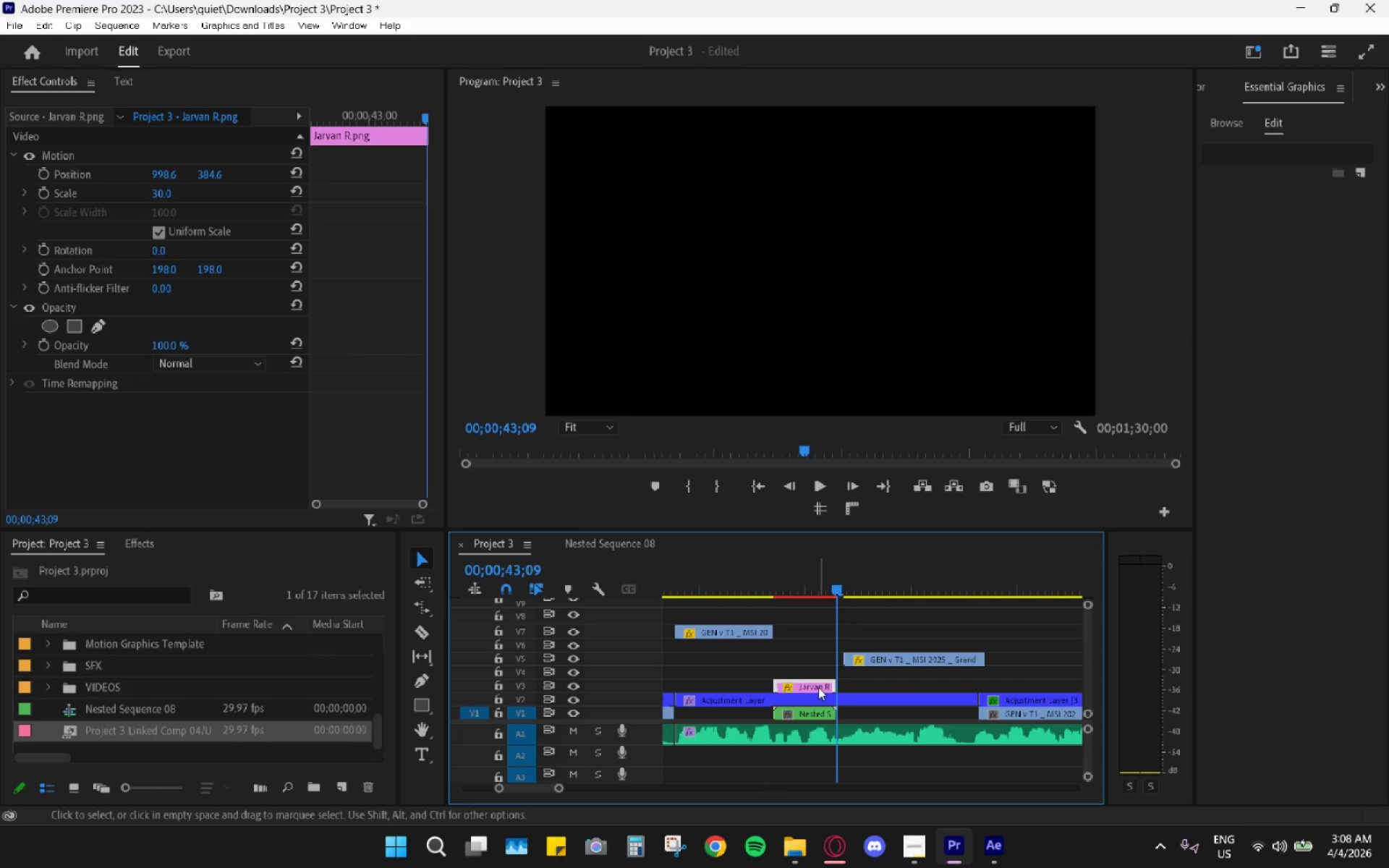 
key(H)
 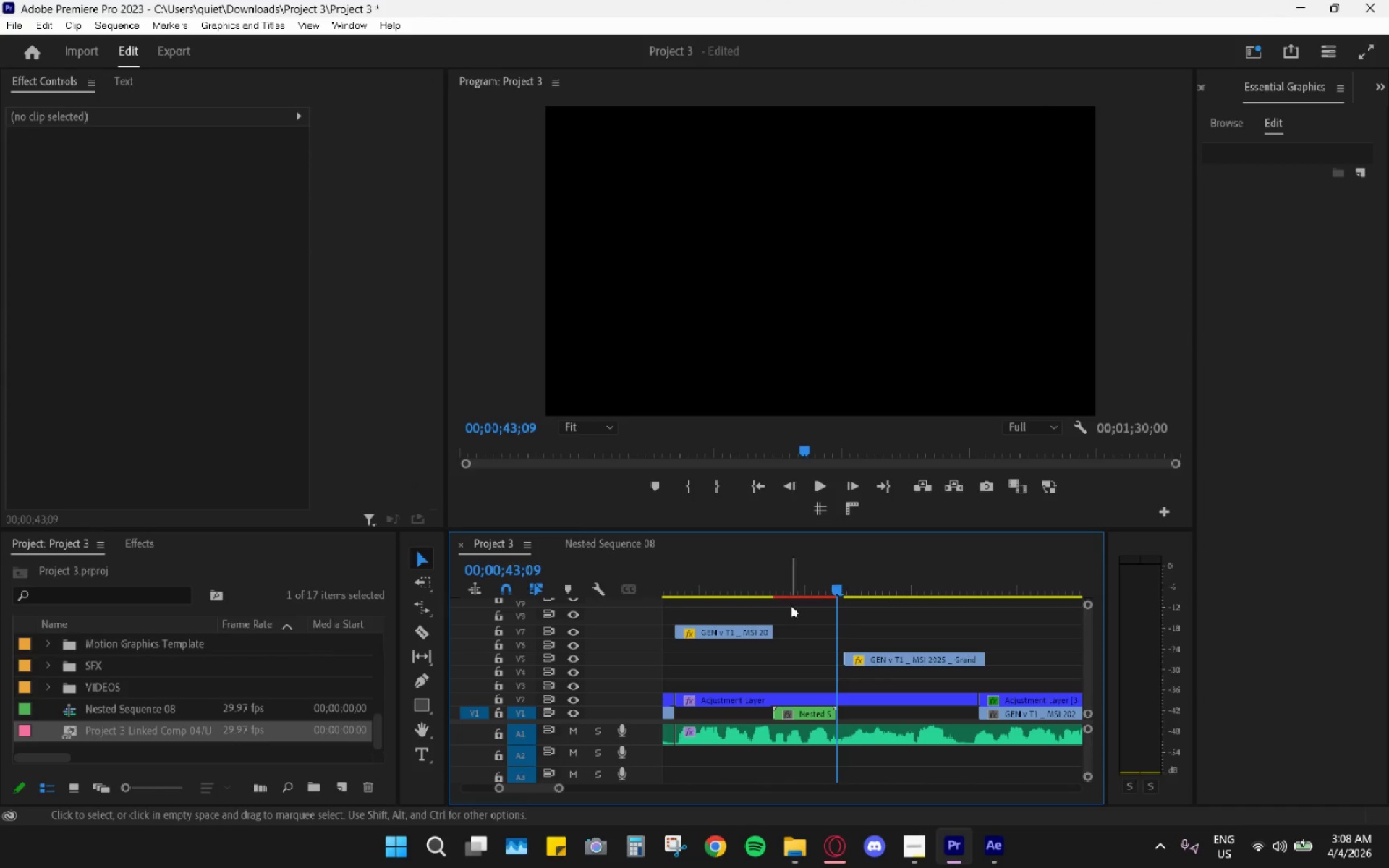 
left_click_drag(start_coordinate=[796, 595], to_coordinate=[774, 586])
 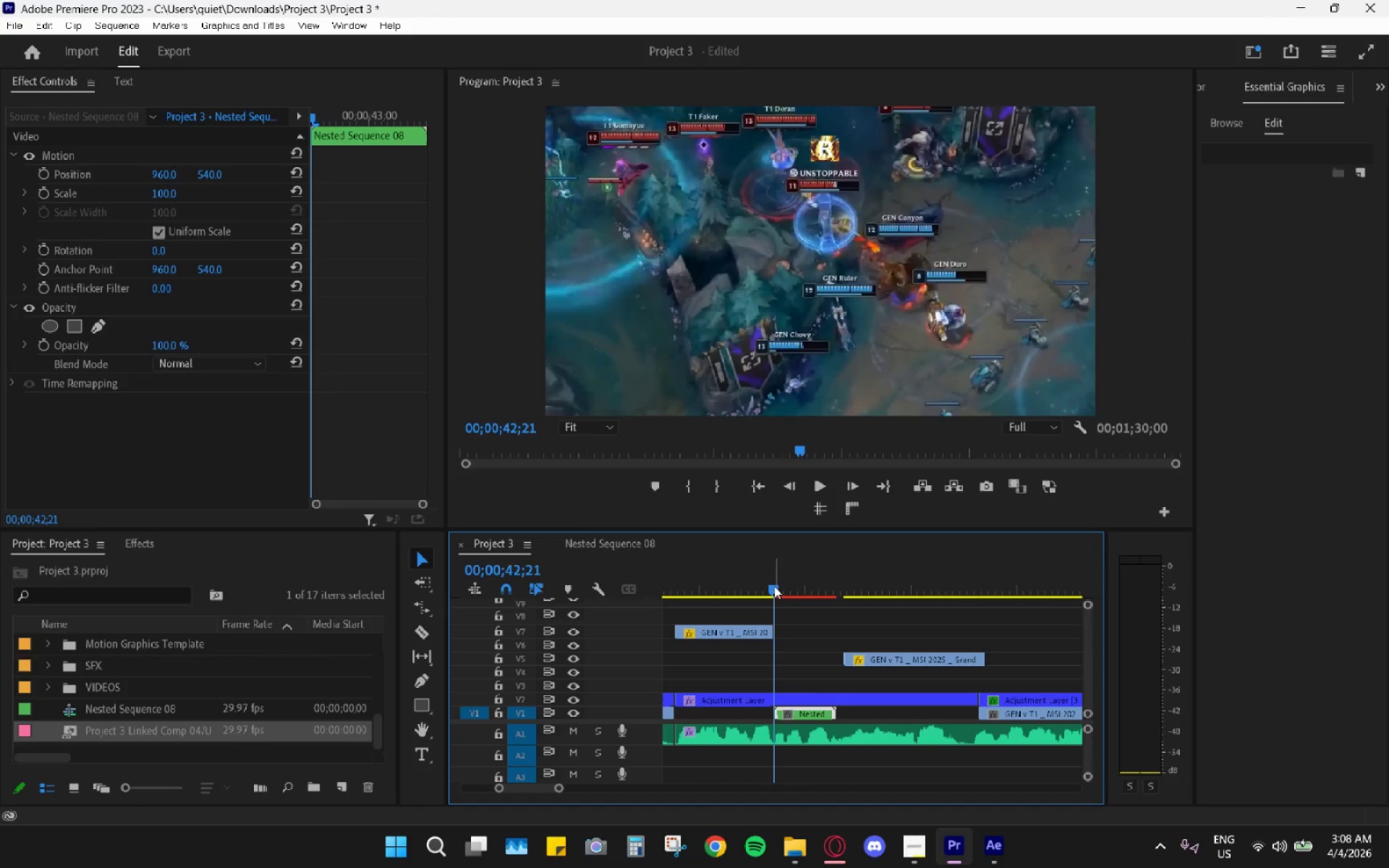 
key(Space)
 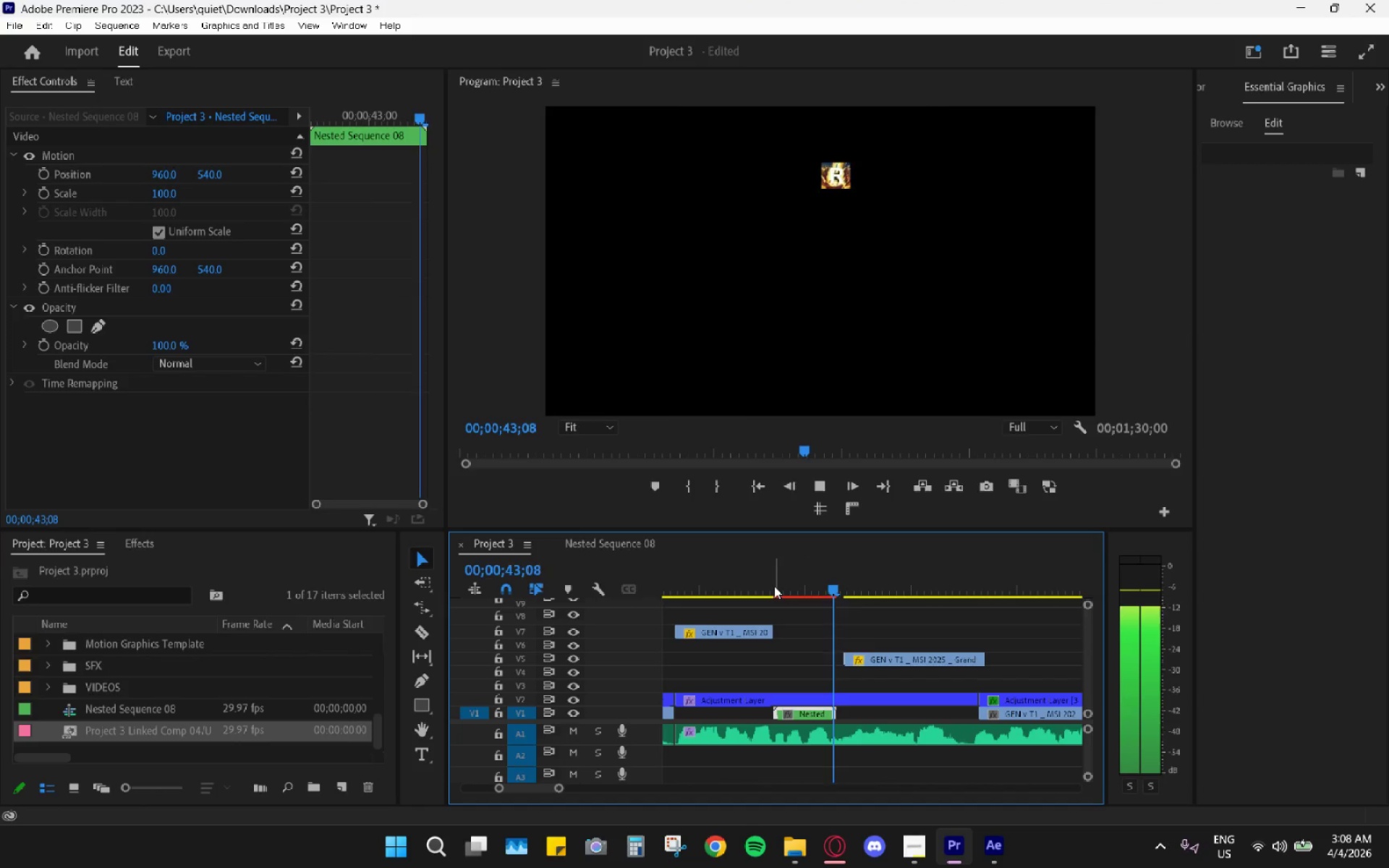 
key(Space)
 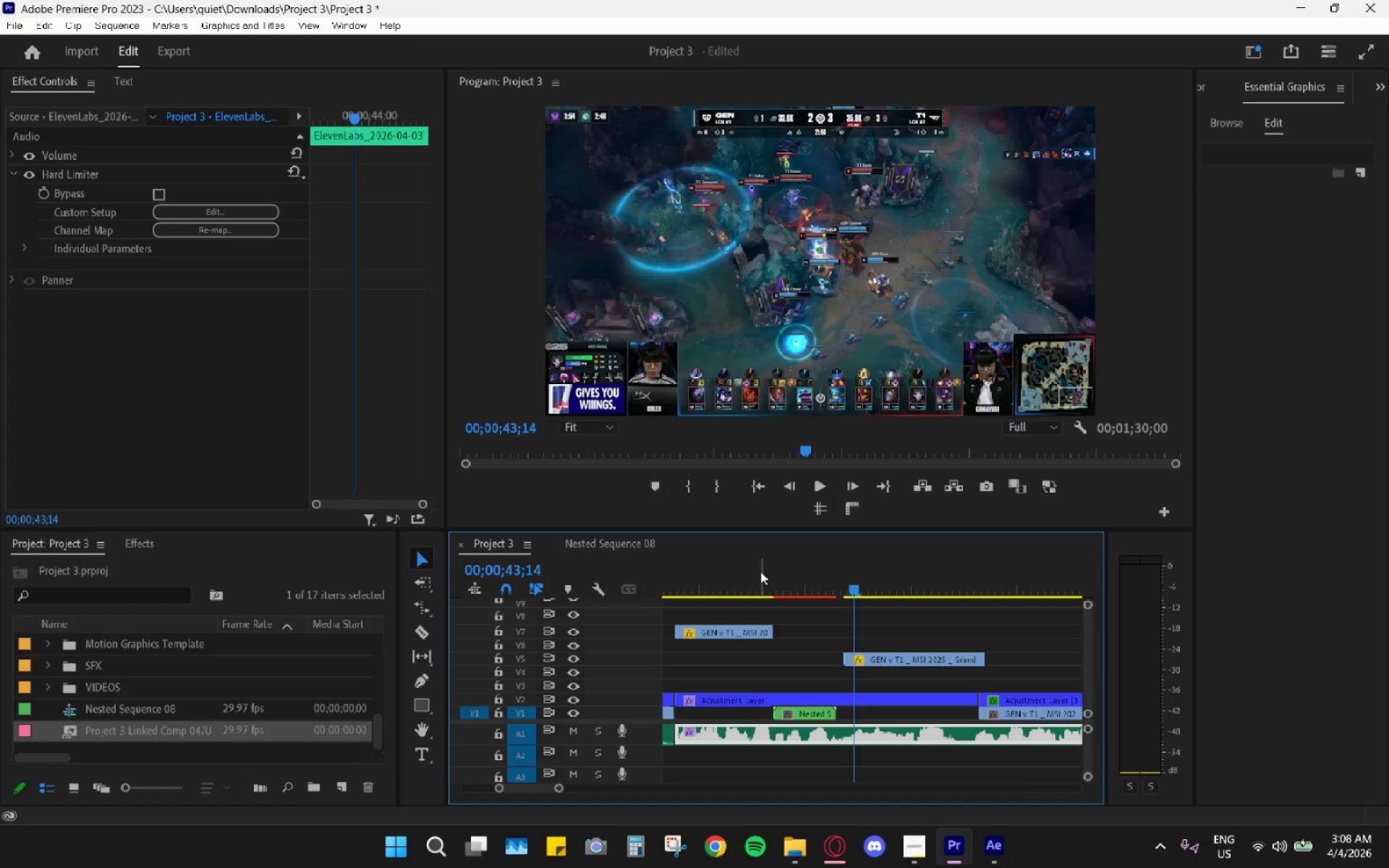 
left_click_drag(start_coordinate=[761, 573], to_coordinate=[750, 570])
 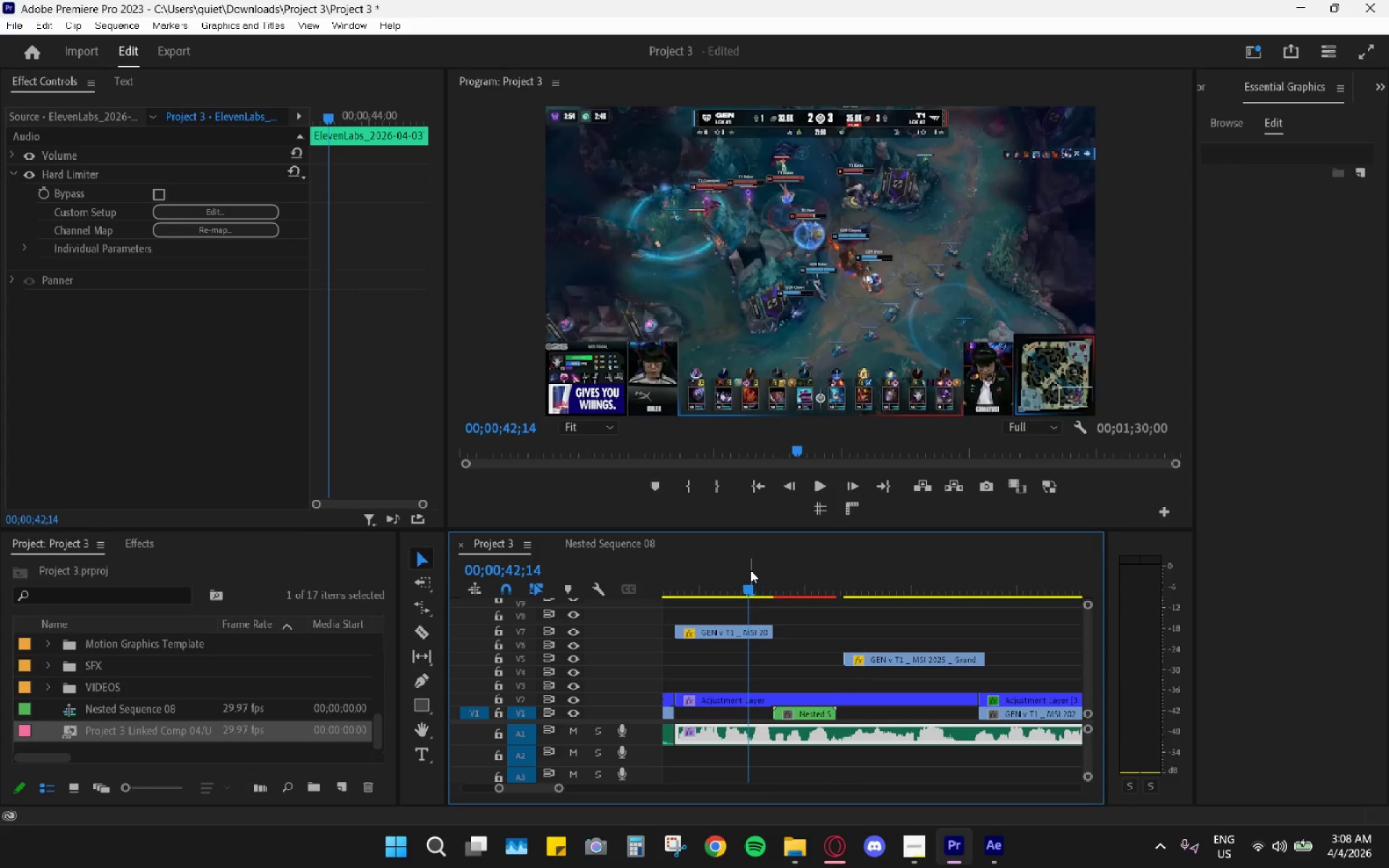 
key(Space)
 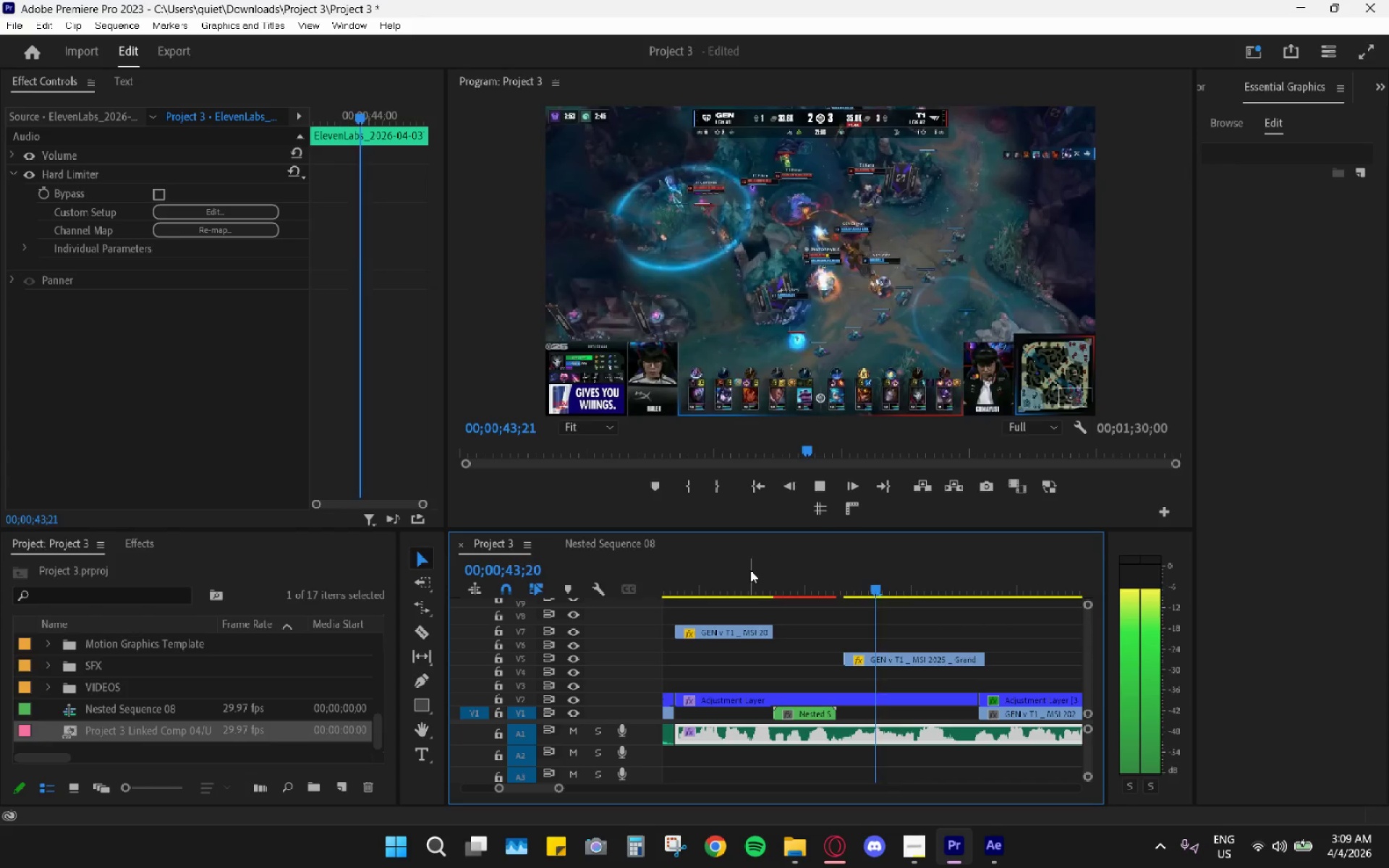 
key(Space)
 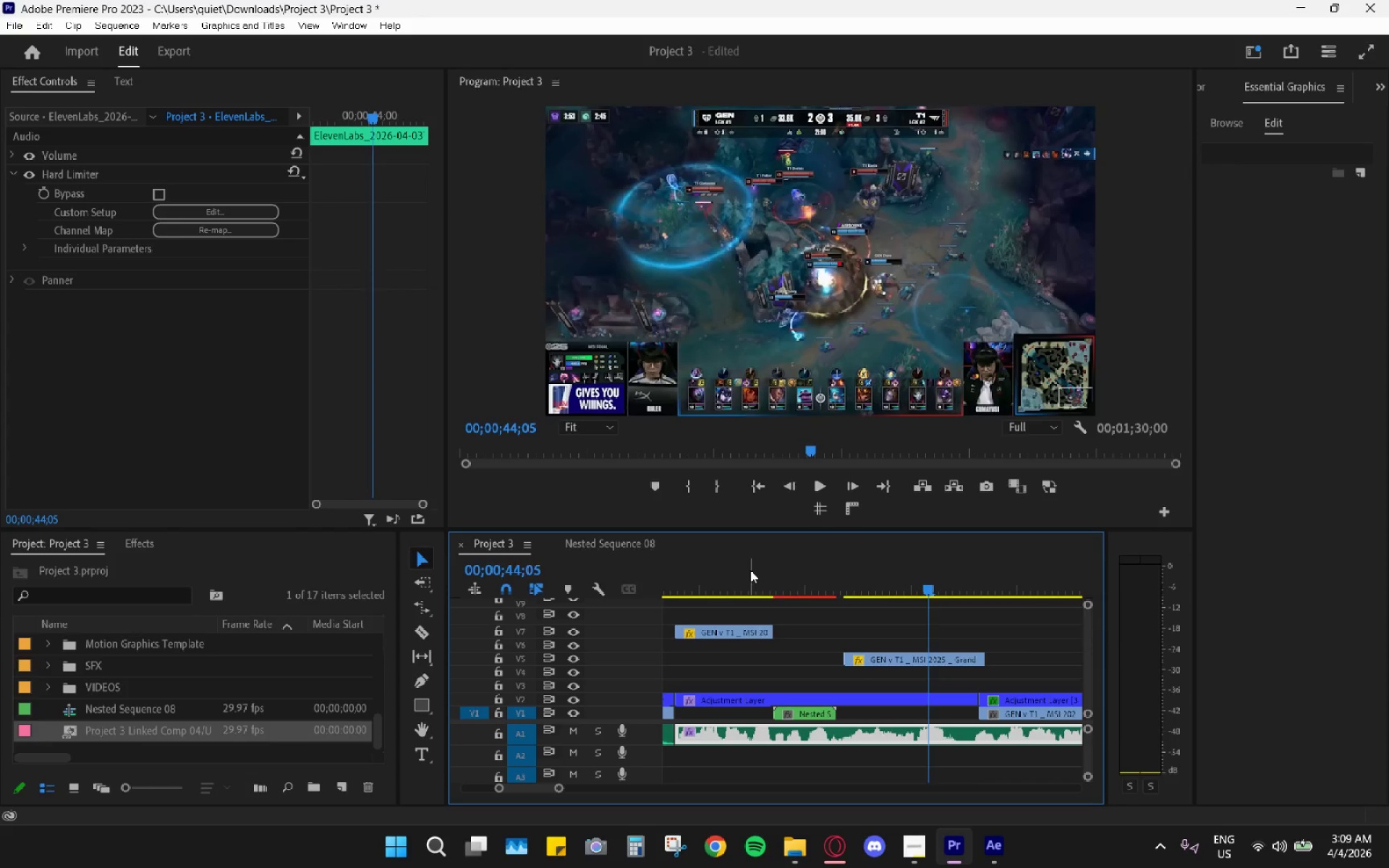 
left_click_drag(start_coordinate=[750, 570], to_coordinate=[808, 594])
 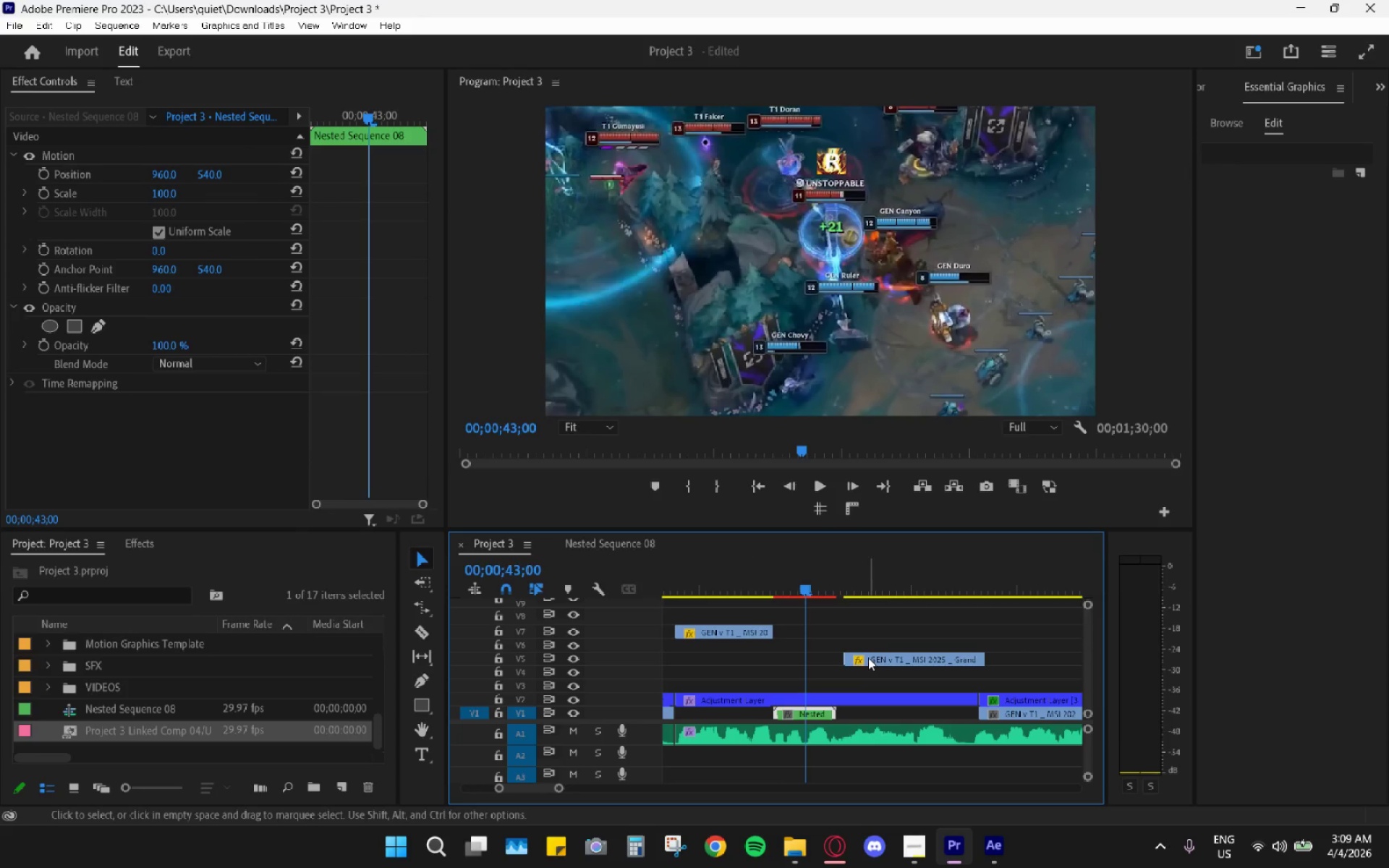 
left_click_drag(start_coordinate=[881, 655], to_coordinate=[906, 638])
 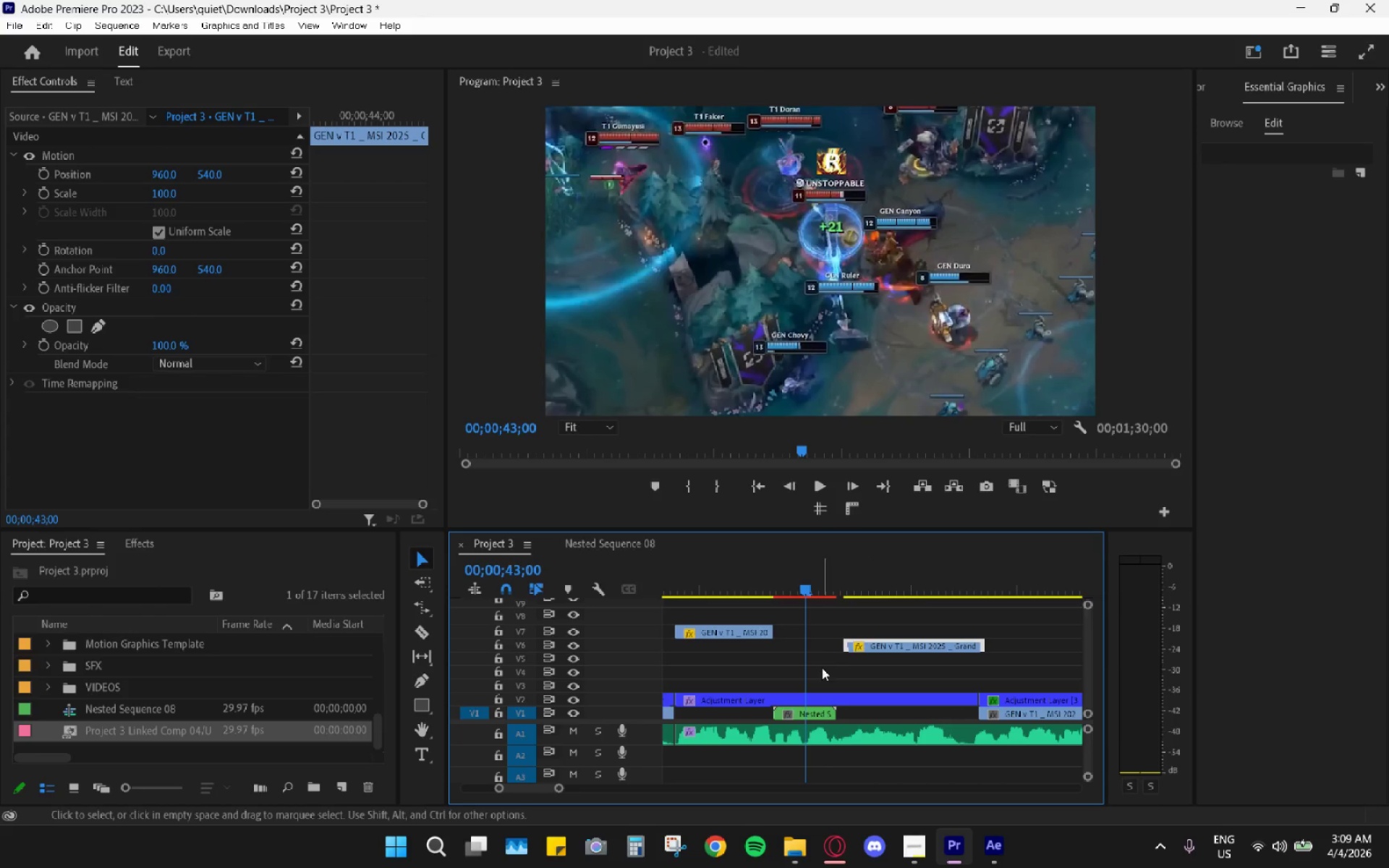 
left_click_drag(start_coordinate=[773, 583], to_coordinate=[706, 594])
 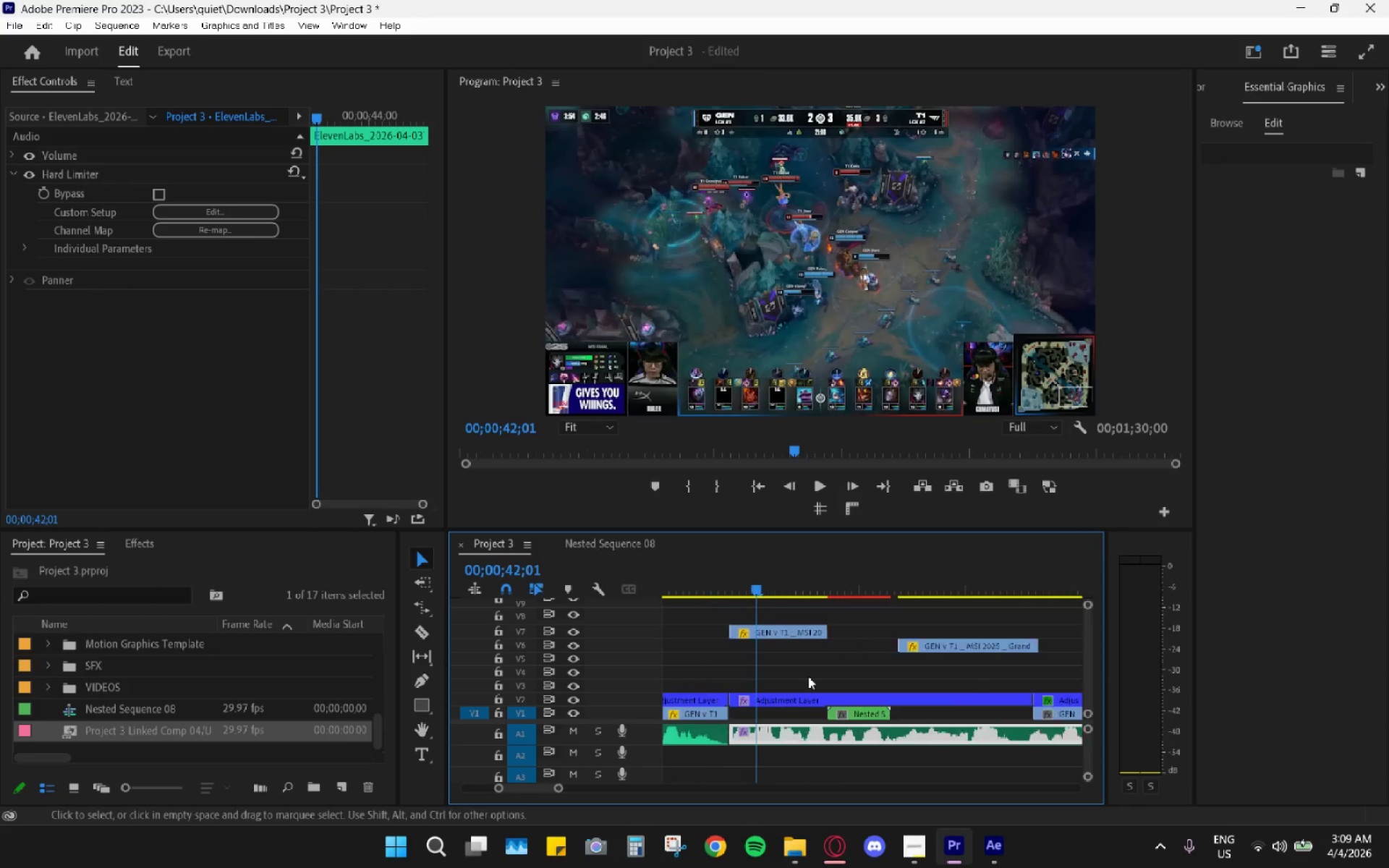 
scroll: coordinate [807, 676], scroll_direction: up, amount: 1.0
 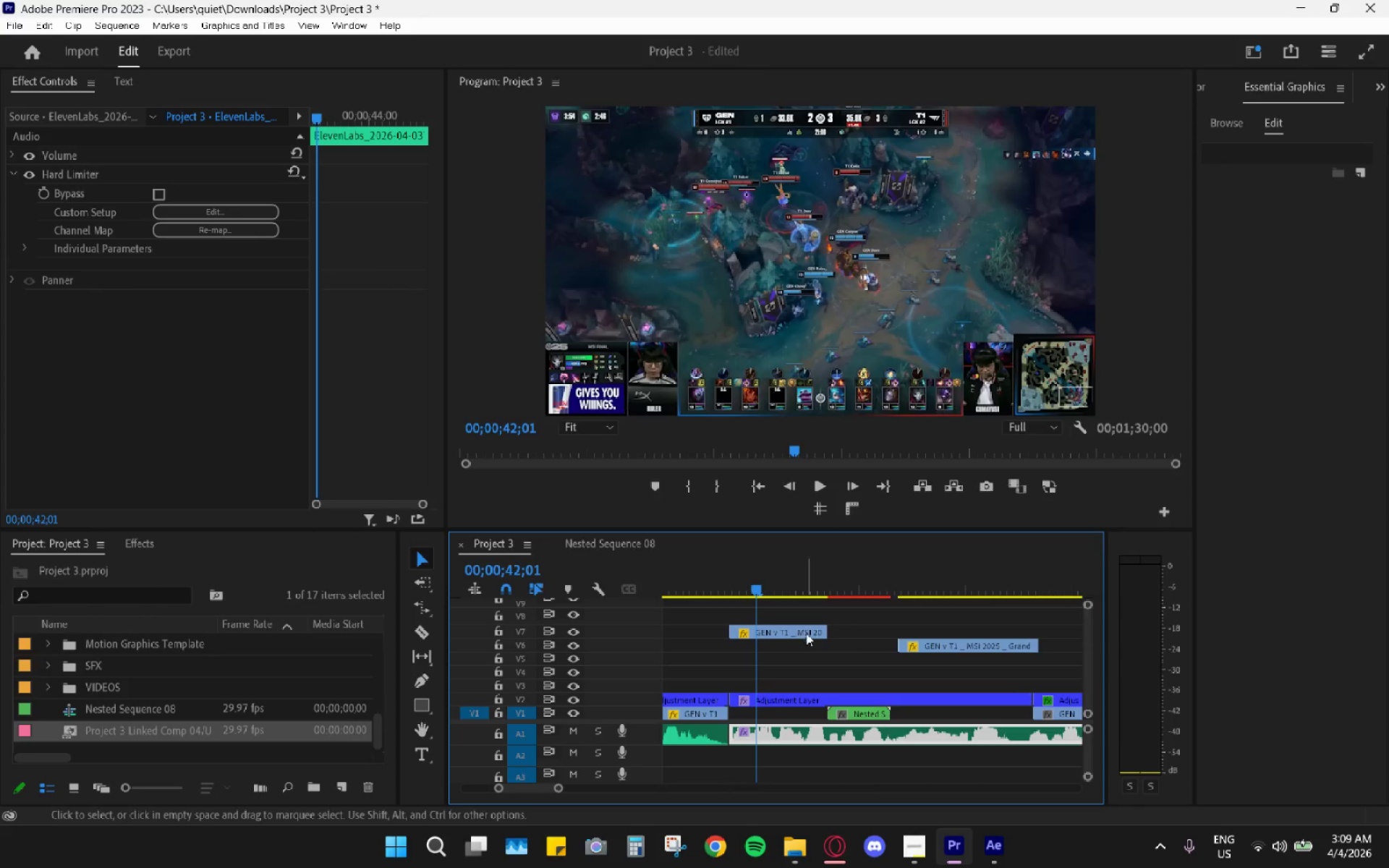 
left_click_drag(start_coordinate=[795, 627], to_coordinate=[791, 710])
 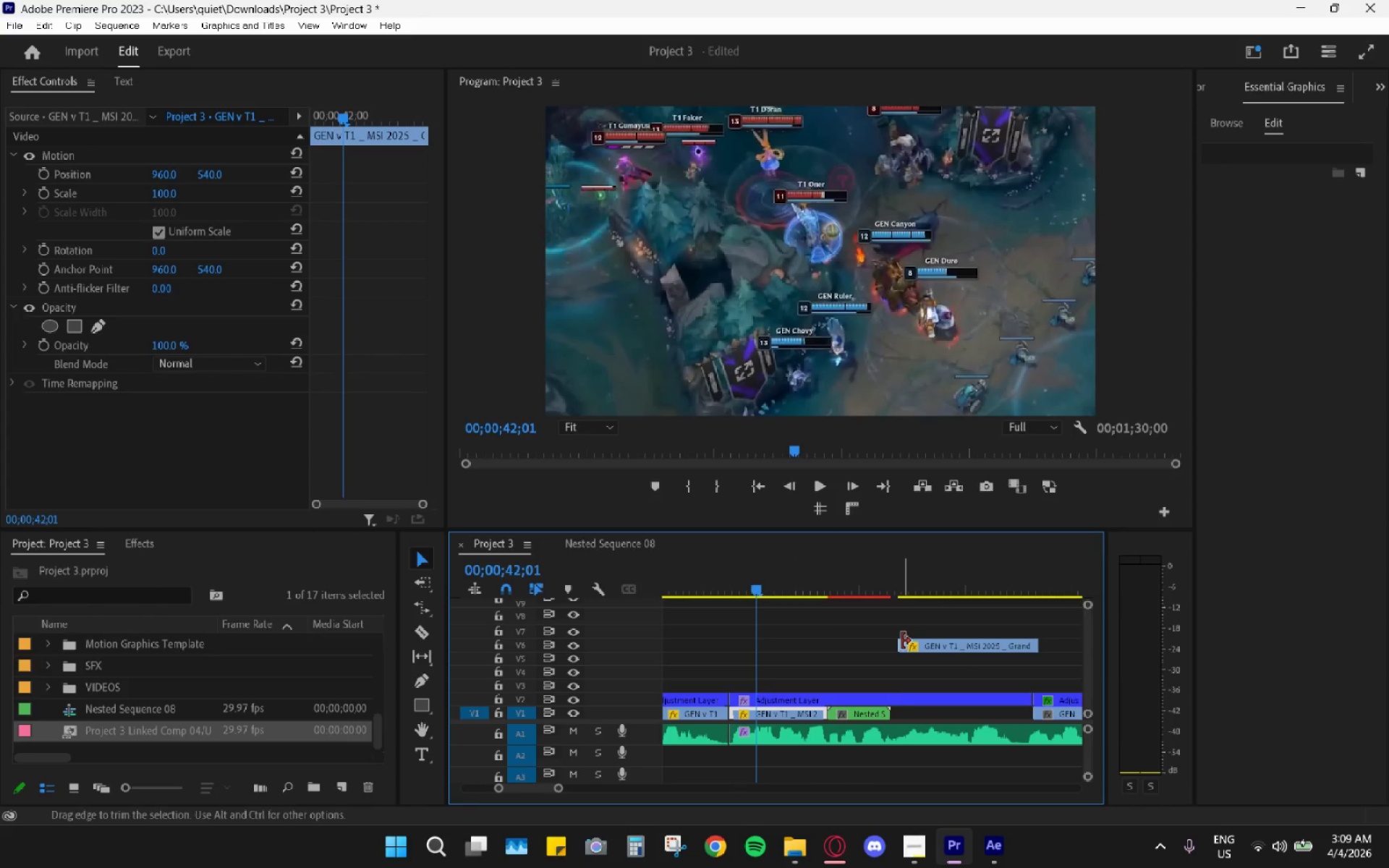 
hold_key(key=AltLeft, duration=0.88)
 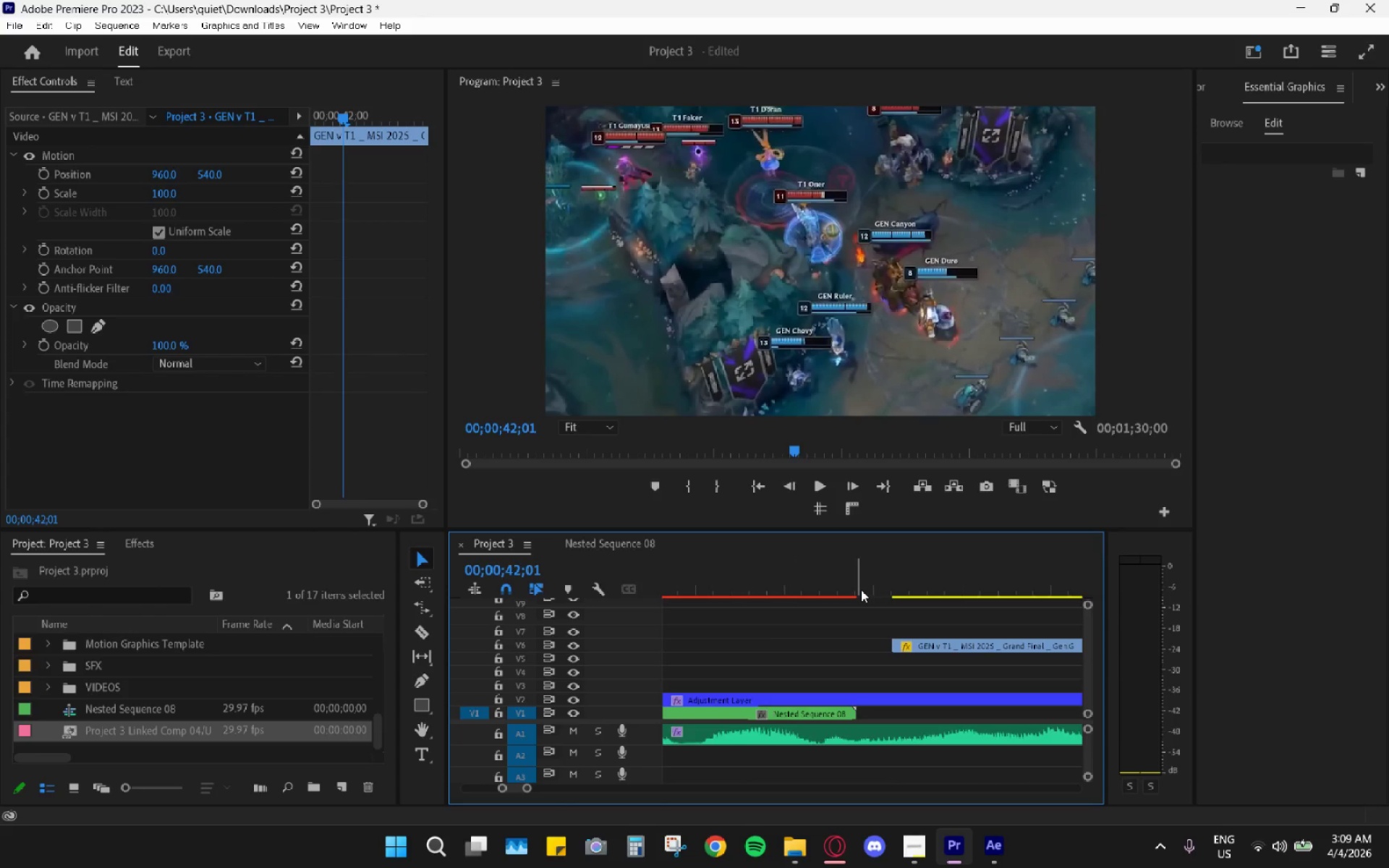 
left_click_drag(start_coordinate=[853, 589], to_coordinate=[861, 590])
 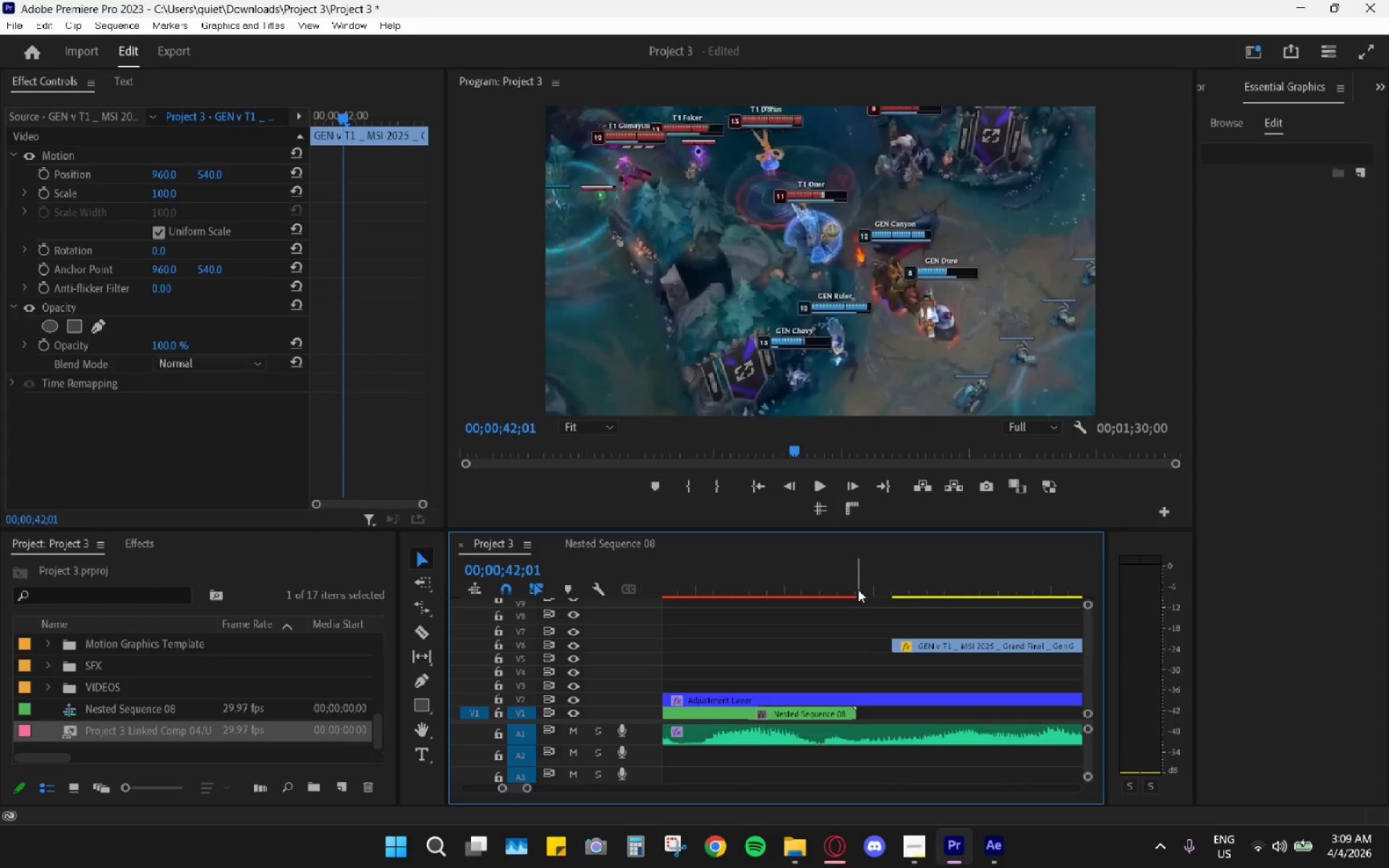 
scroll: coordinate [899, 671], scroll_direction: up, amount: 15.0
 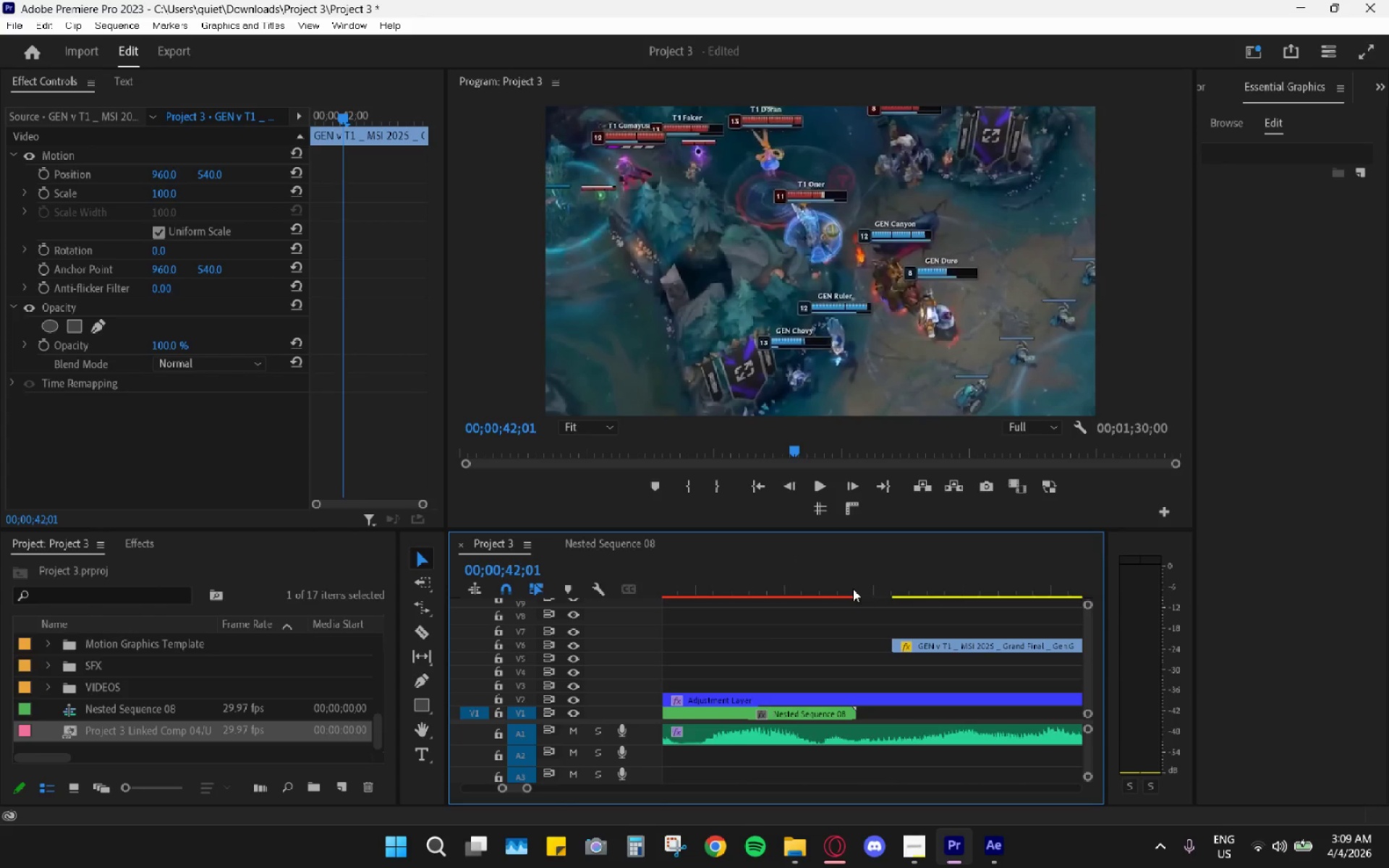 
left_click_drag(start_coordinate=[857, 589], to_coordinate=[853, 589])
 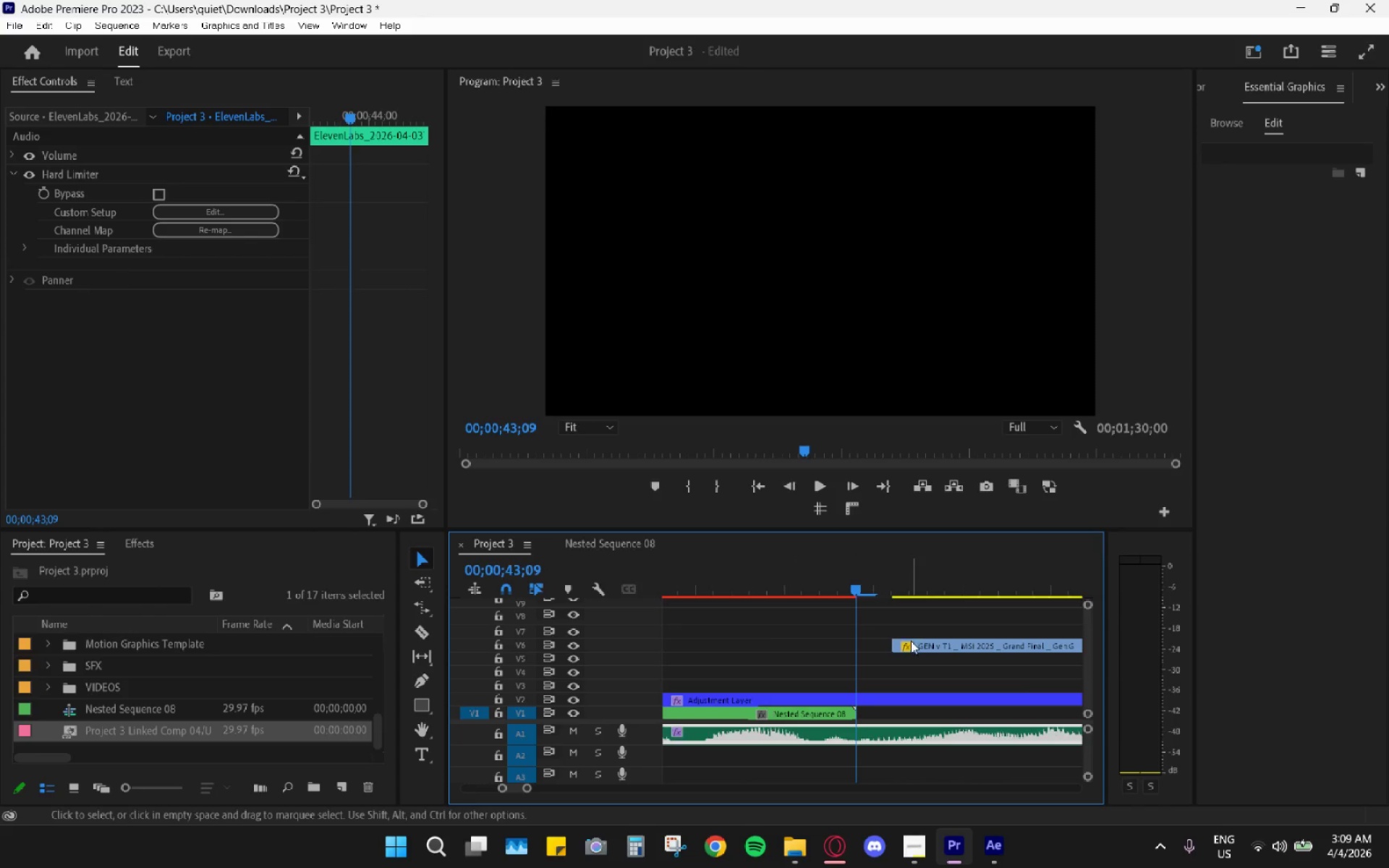 
left_click_drag(start_coordinate=[911, 644], to_coordinate=[870, 712])
 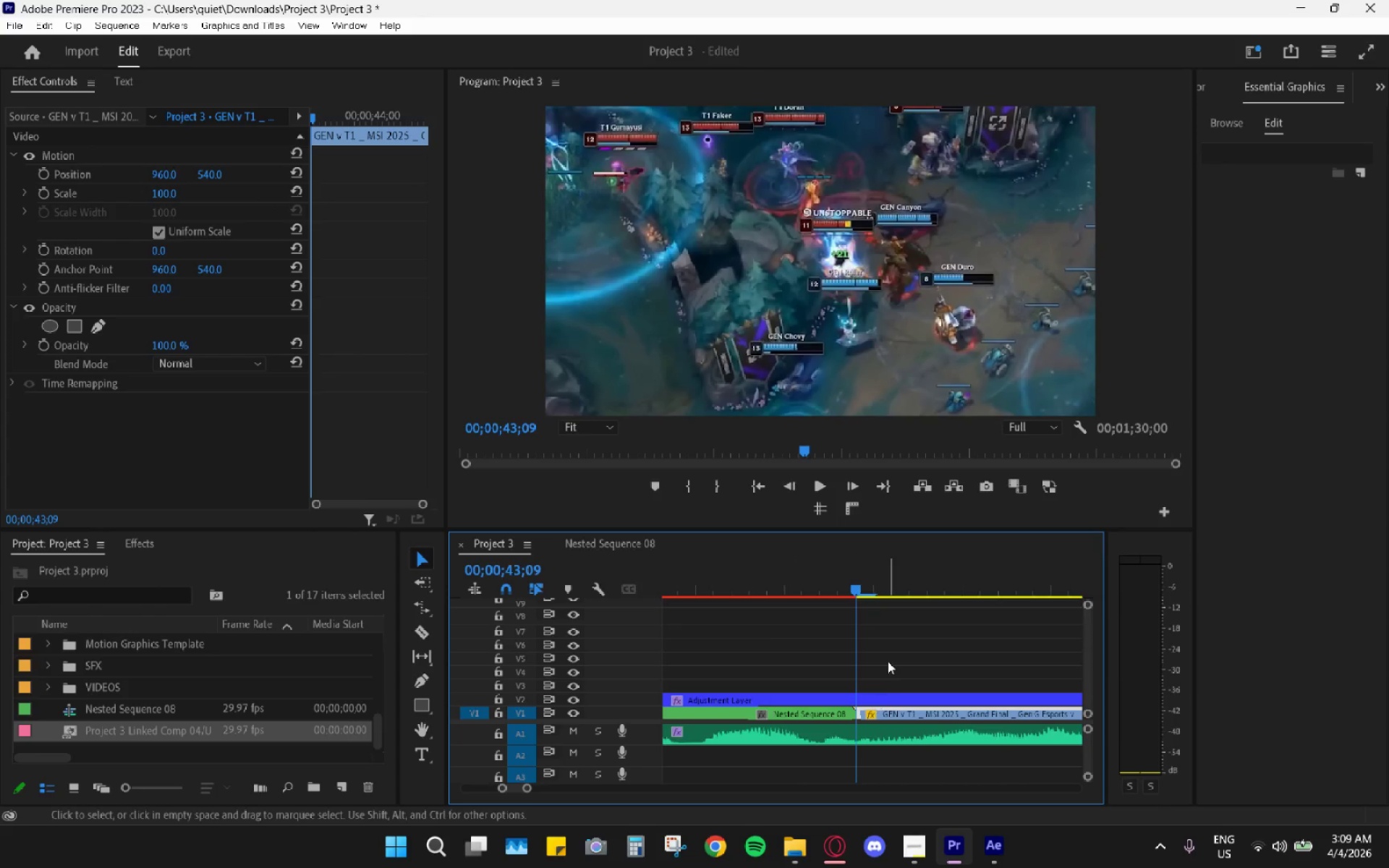 
hold_key(key=AltLeft, duration=0.94)
scroll: coordinate [885, 647], scroll_direction: down, amount: 17.0
 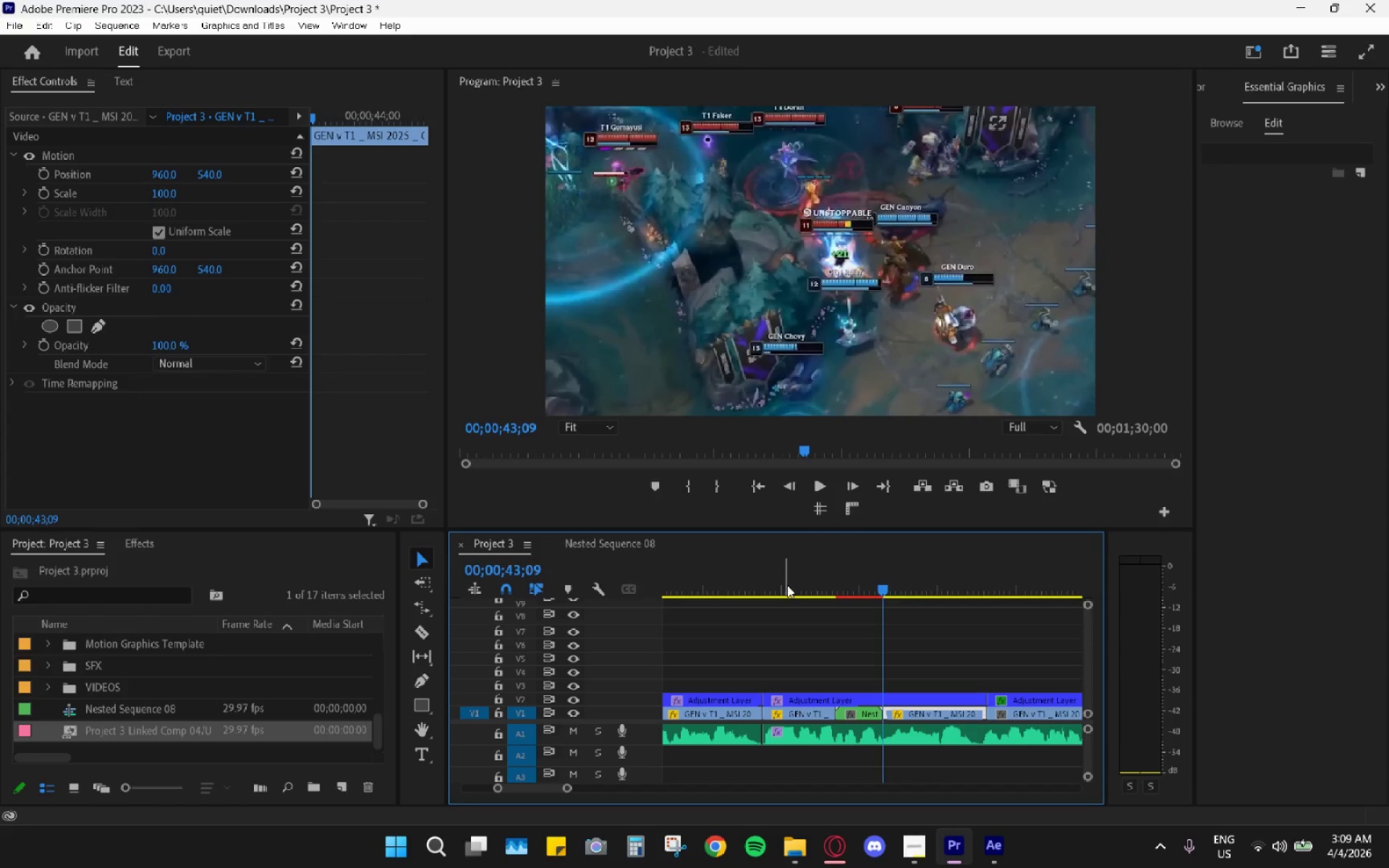 
left_click_drag(start_coordinate=[793, 580], to_coordinate=[763, 582])
 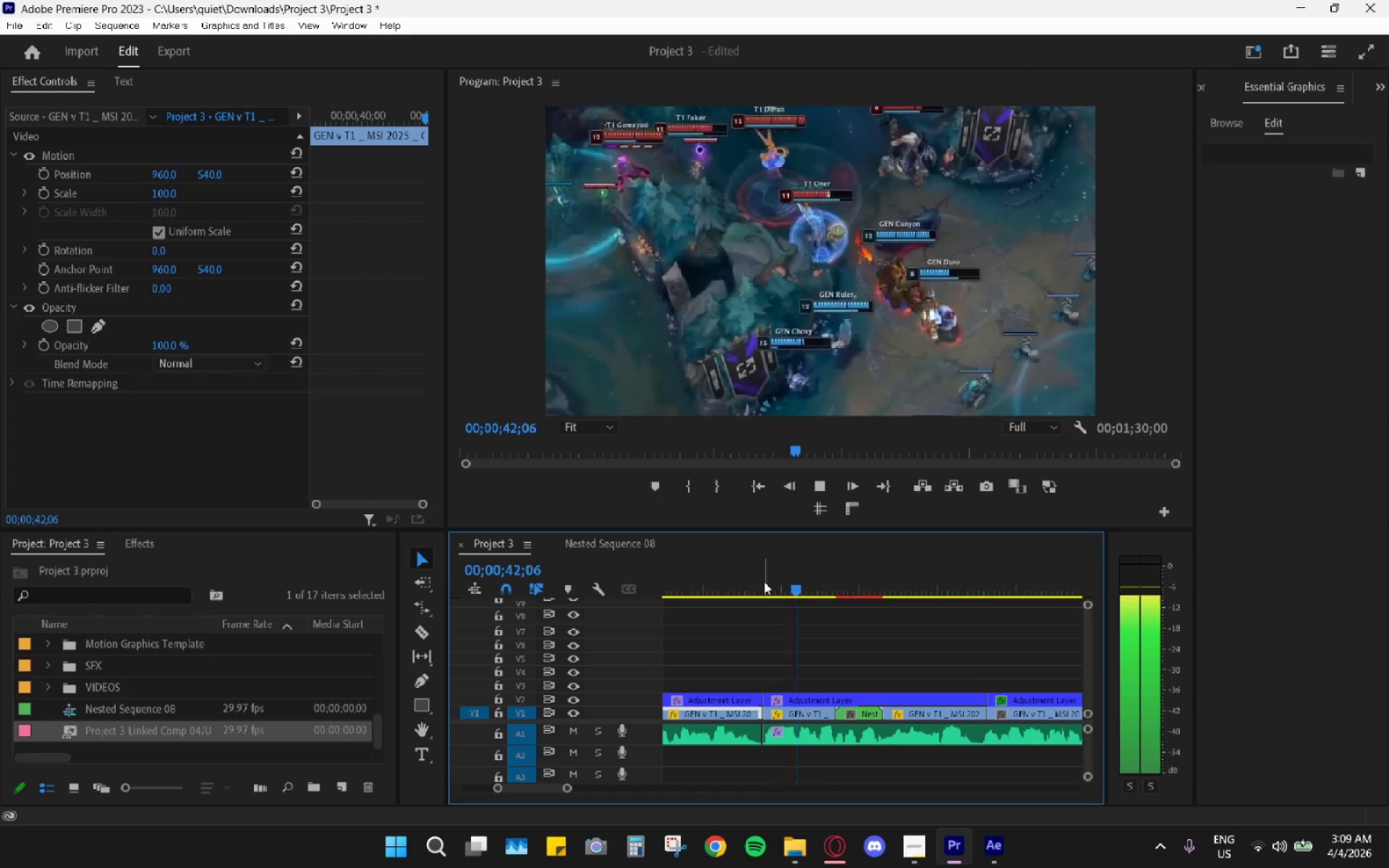 
key(Space)
 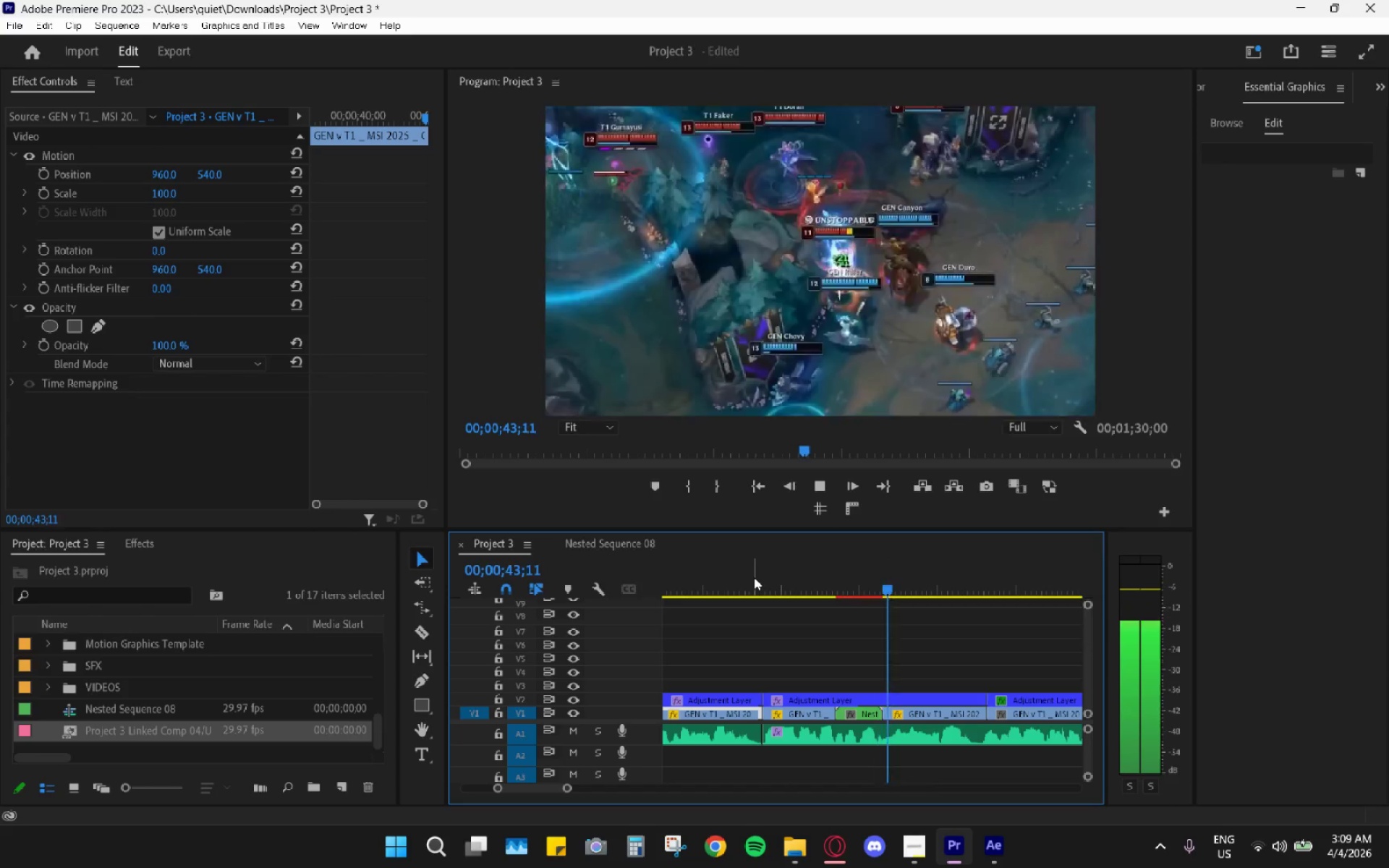 
key(Space)
 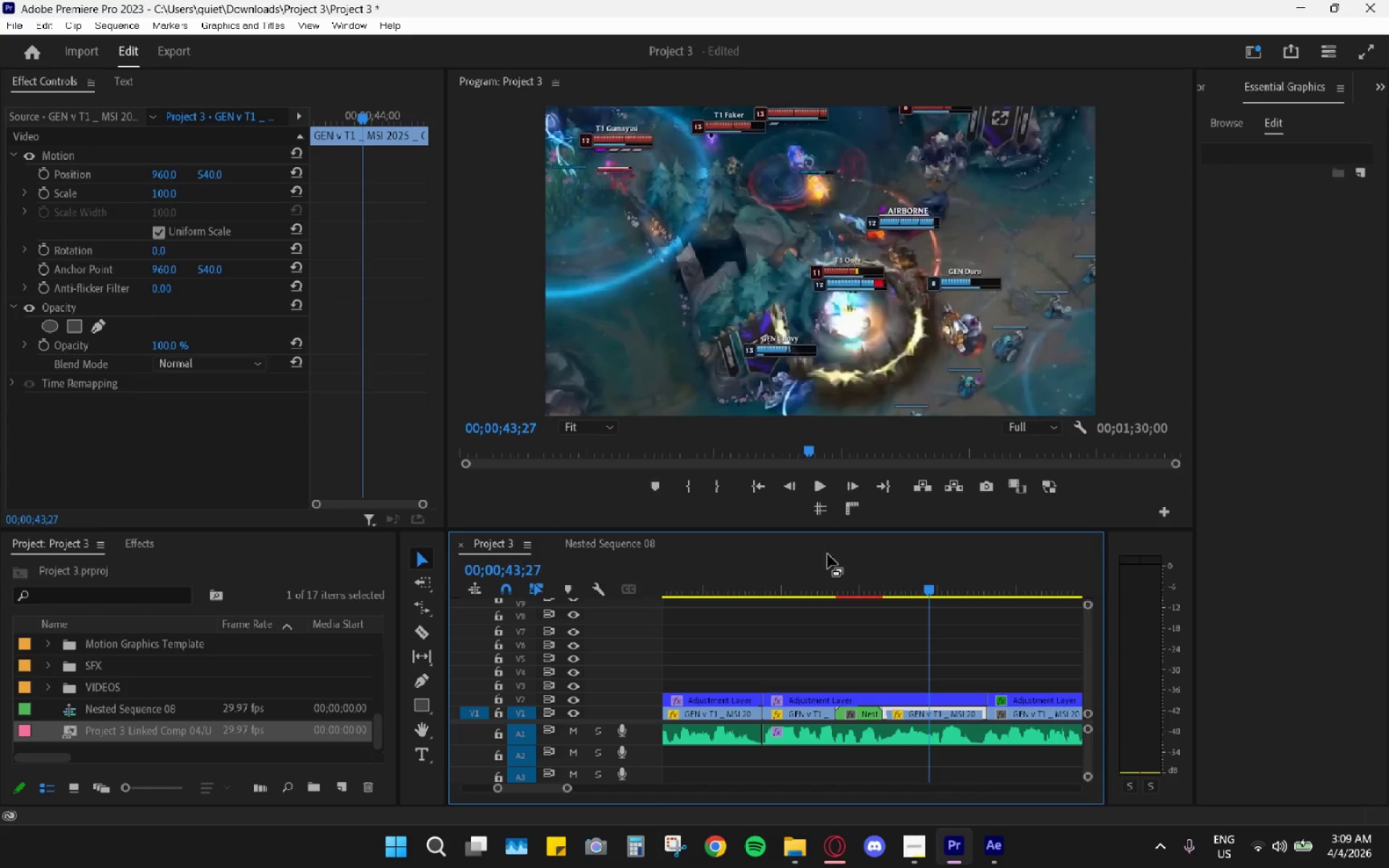 
left_click_drag(start_coordinate=[844, 553], to_coordinate=[859, 561])
 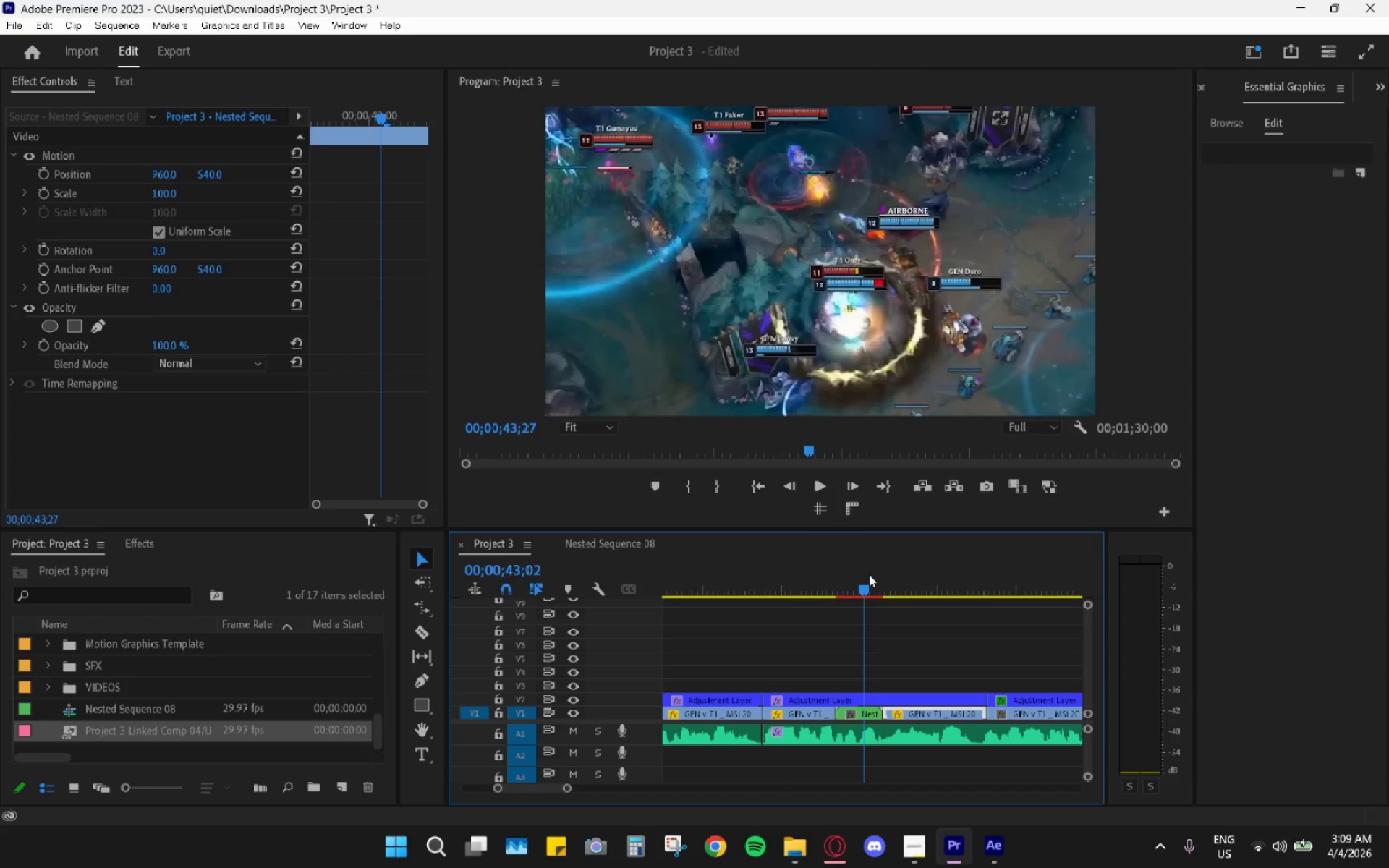 
left_click_drag(start_coordinate=[867, 574], to_coordinate=[877, 580])
 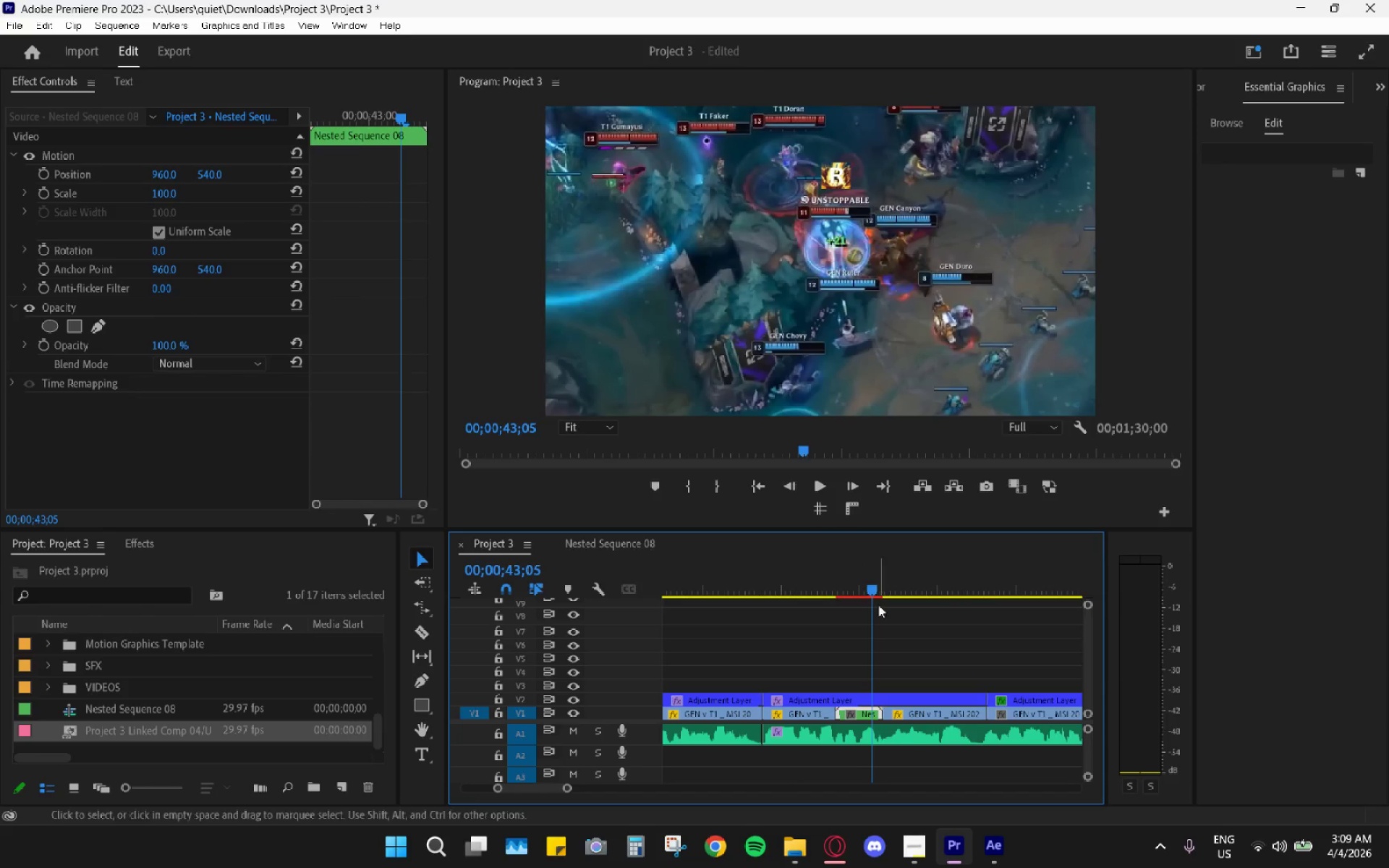 
hold_key(key=AltLeft, duration=0.97)
scroll: coordinate [885, 674], scroll_direction: up, amount: 14.0
 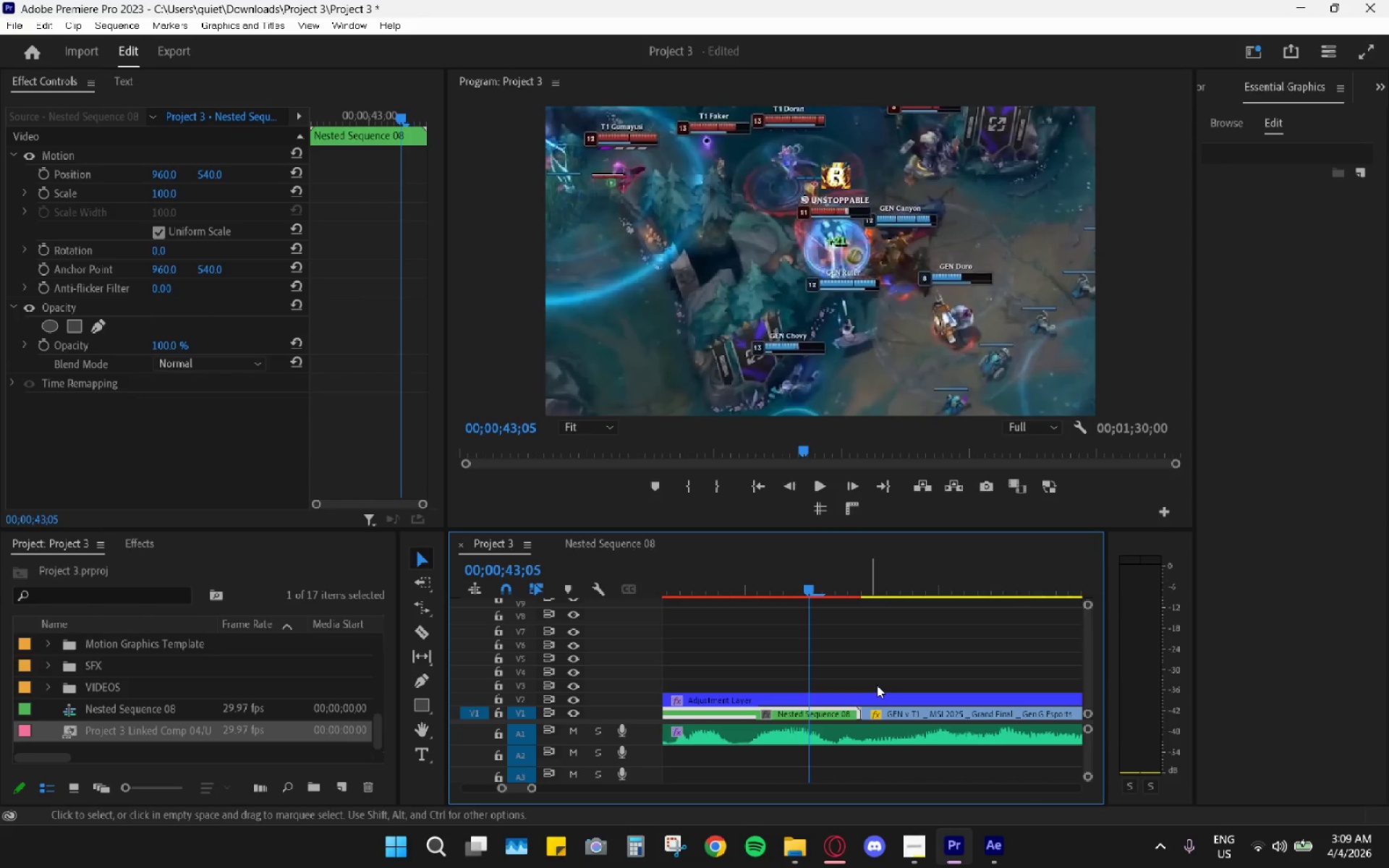 
hold_key(key=AltLeft, duration=0.59)
scroll: coordinate [877, 684], scroll_direction: up, amount: 6.0
 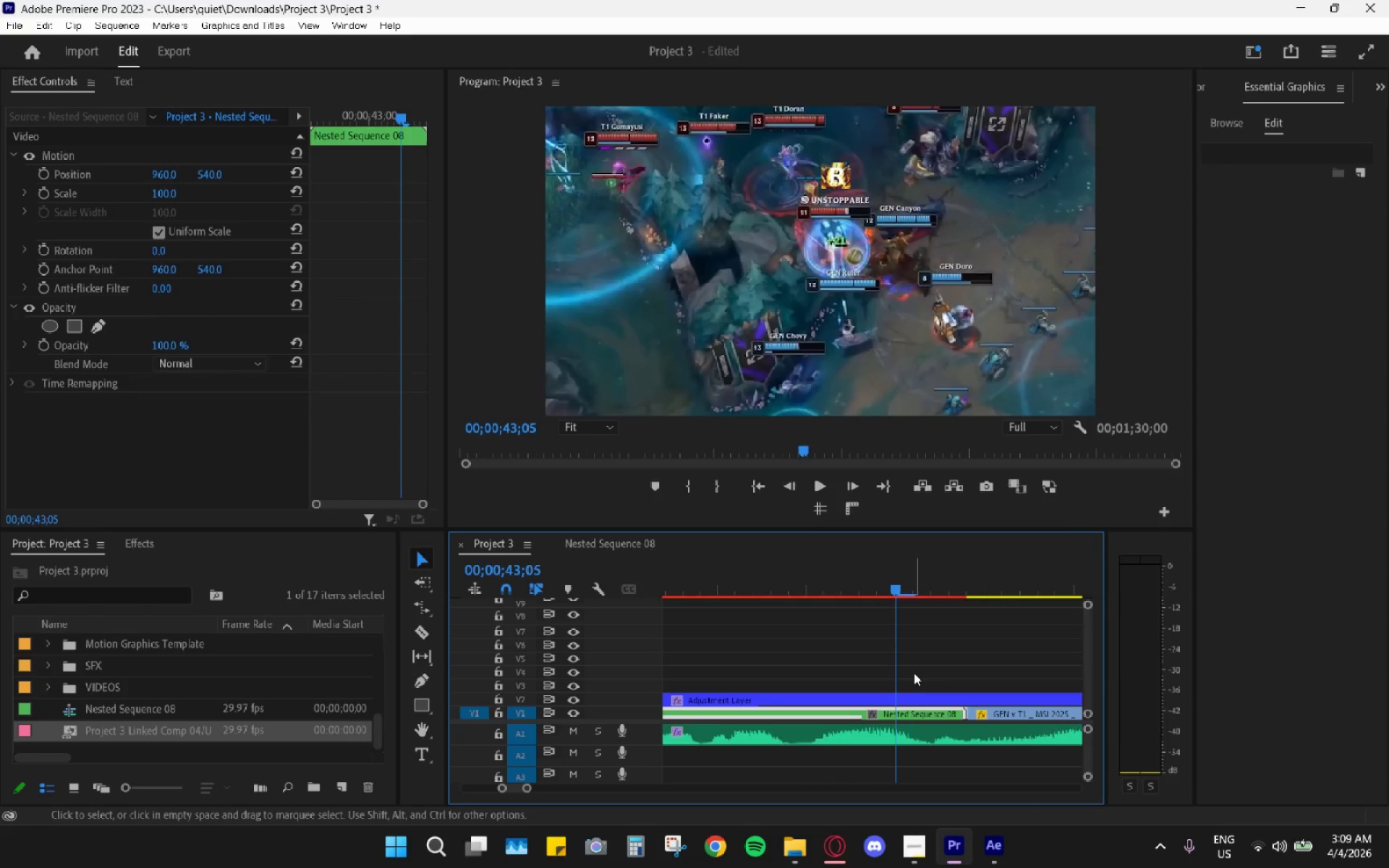 
scroll: coordinate [914, 673], scroll_direction: down, amount: 2.0
 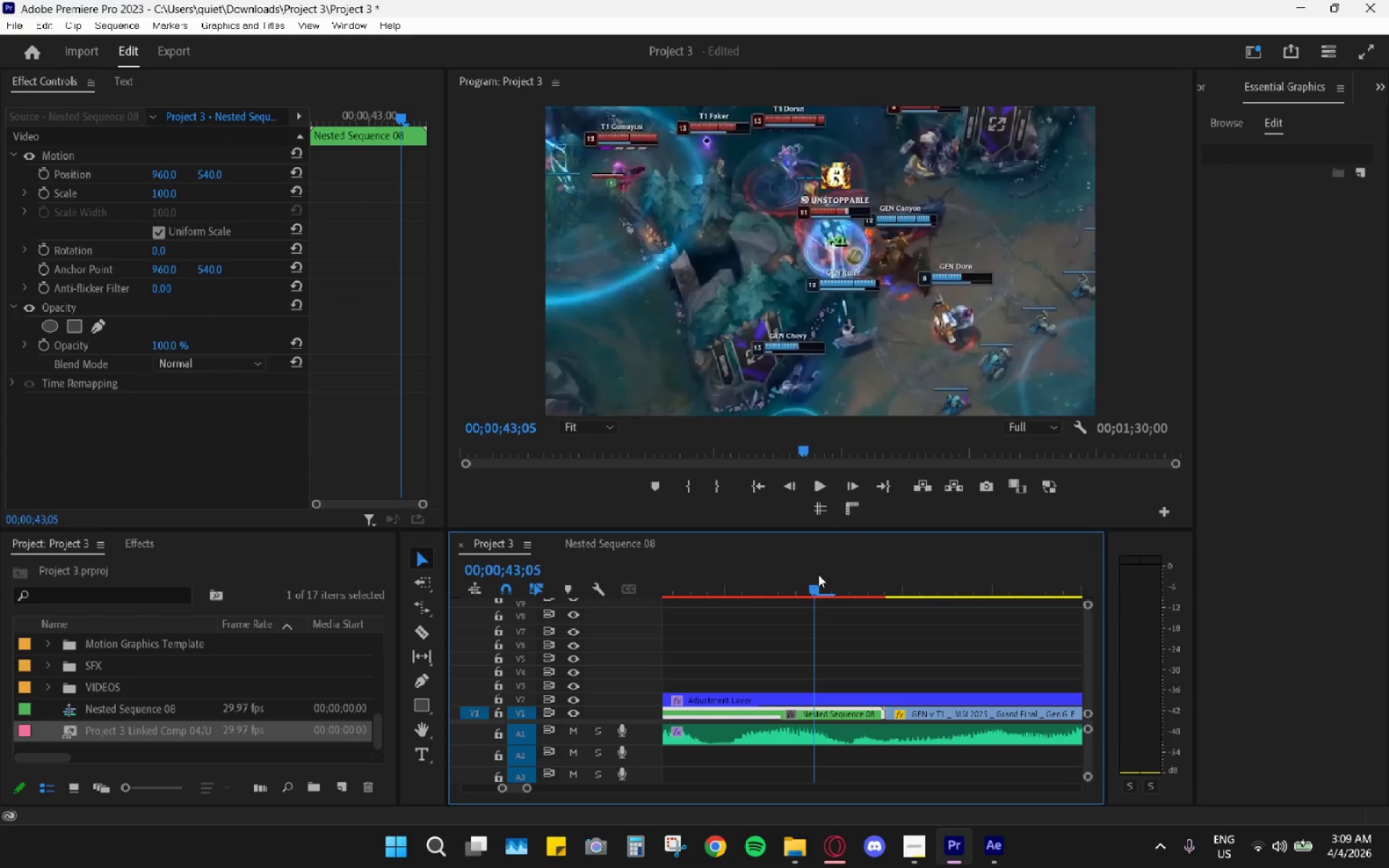 
left_click_drag(start_coordinate=[830, 593], to_coordinate=[823, 610])
 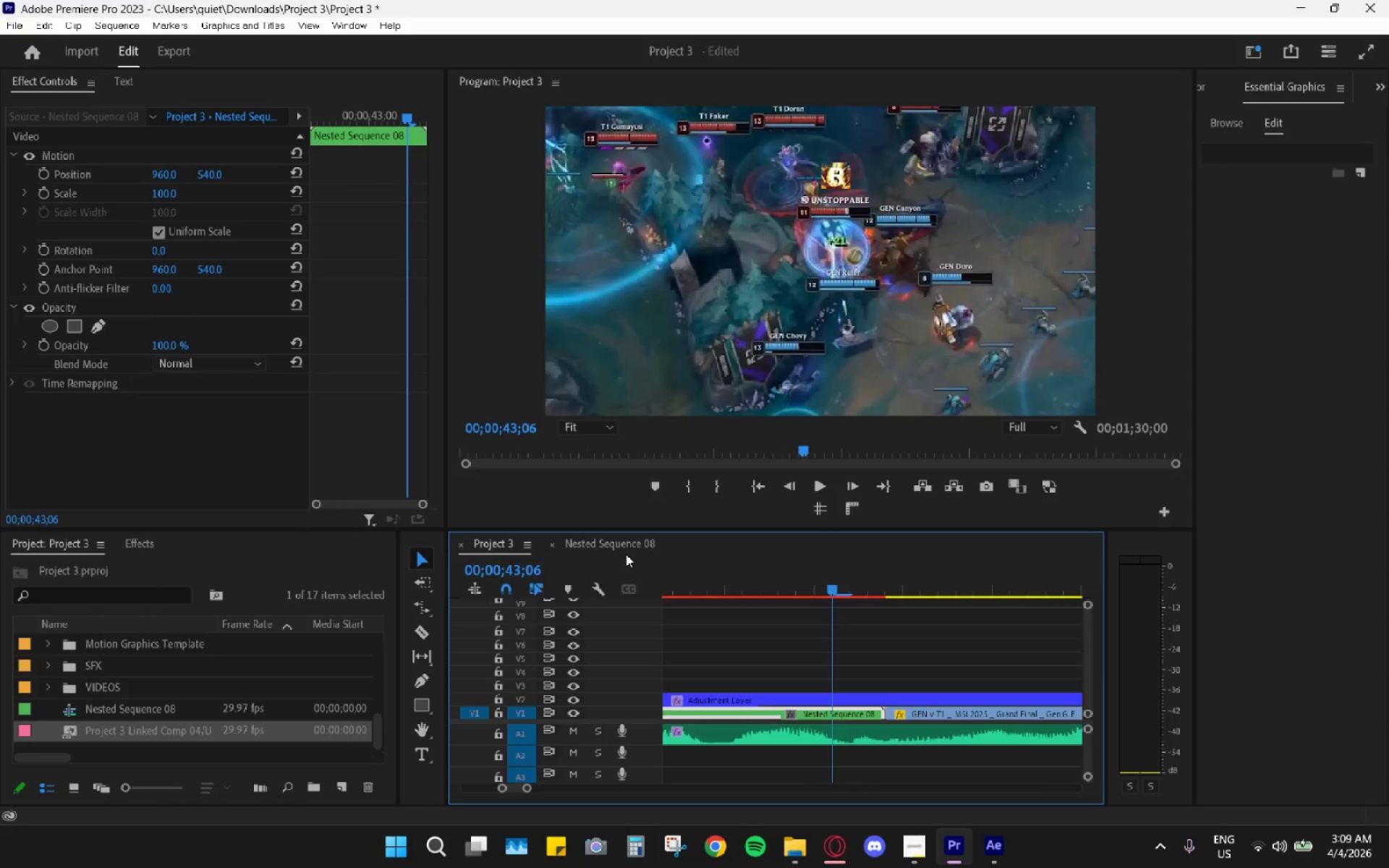 
double_click([636, 544])
 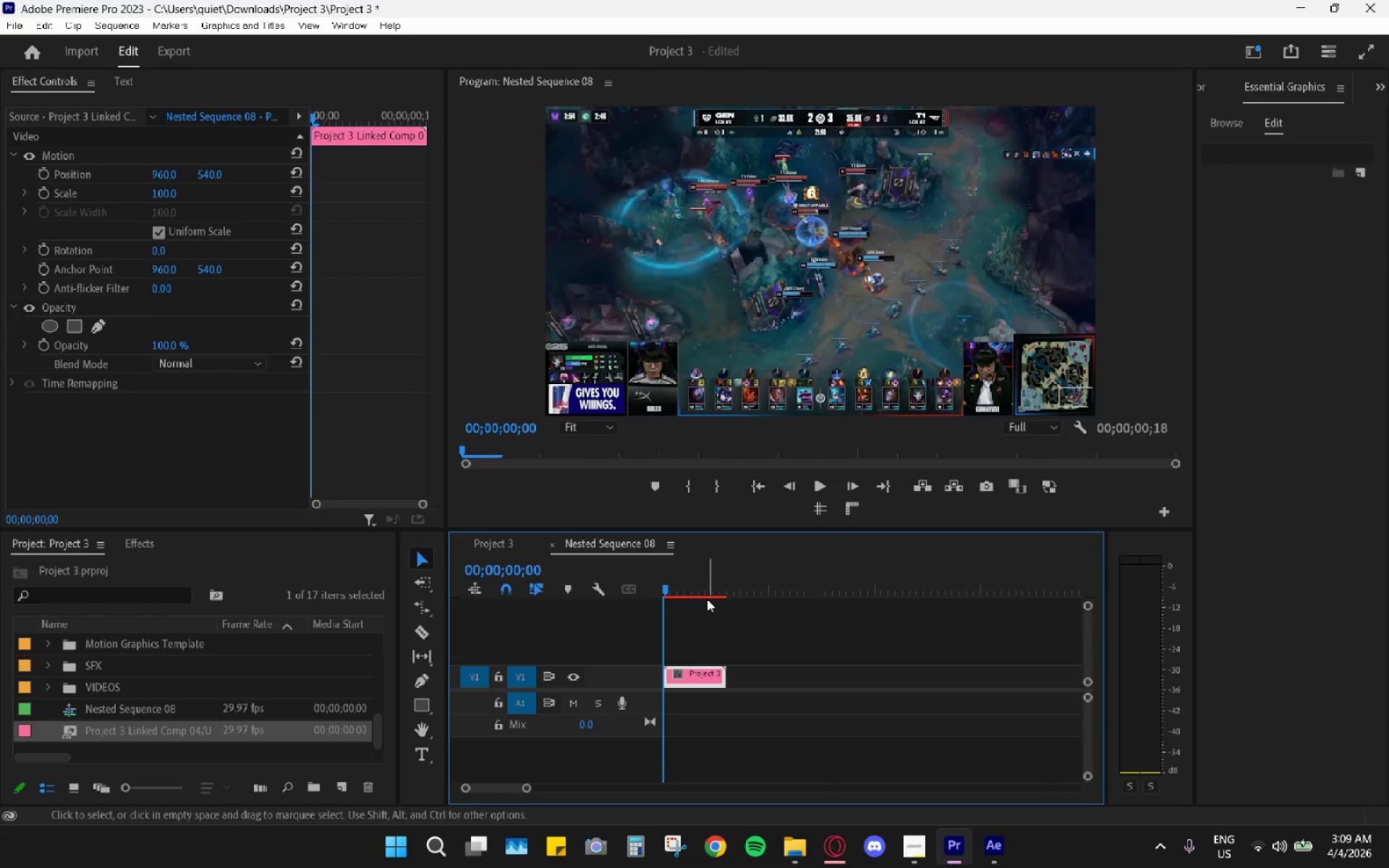 
left_click_drag(start_coordinate=[706, 590], to_coordinate=[721, 595])
 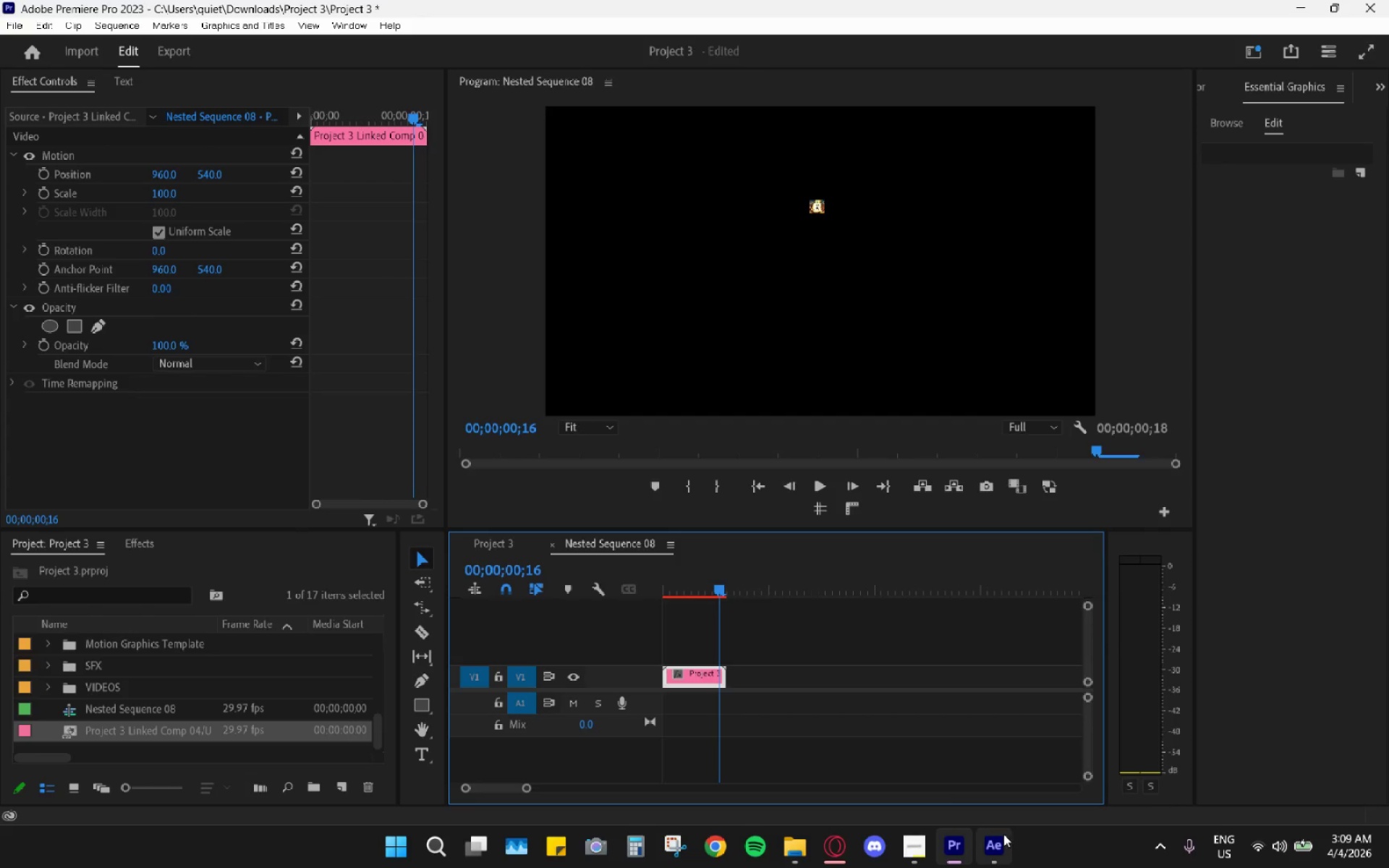 
left_click([1003, 834])
 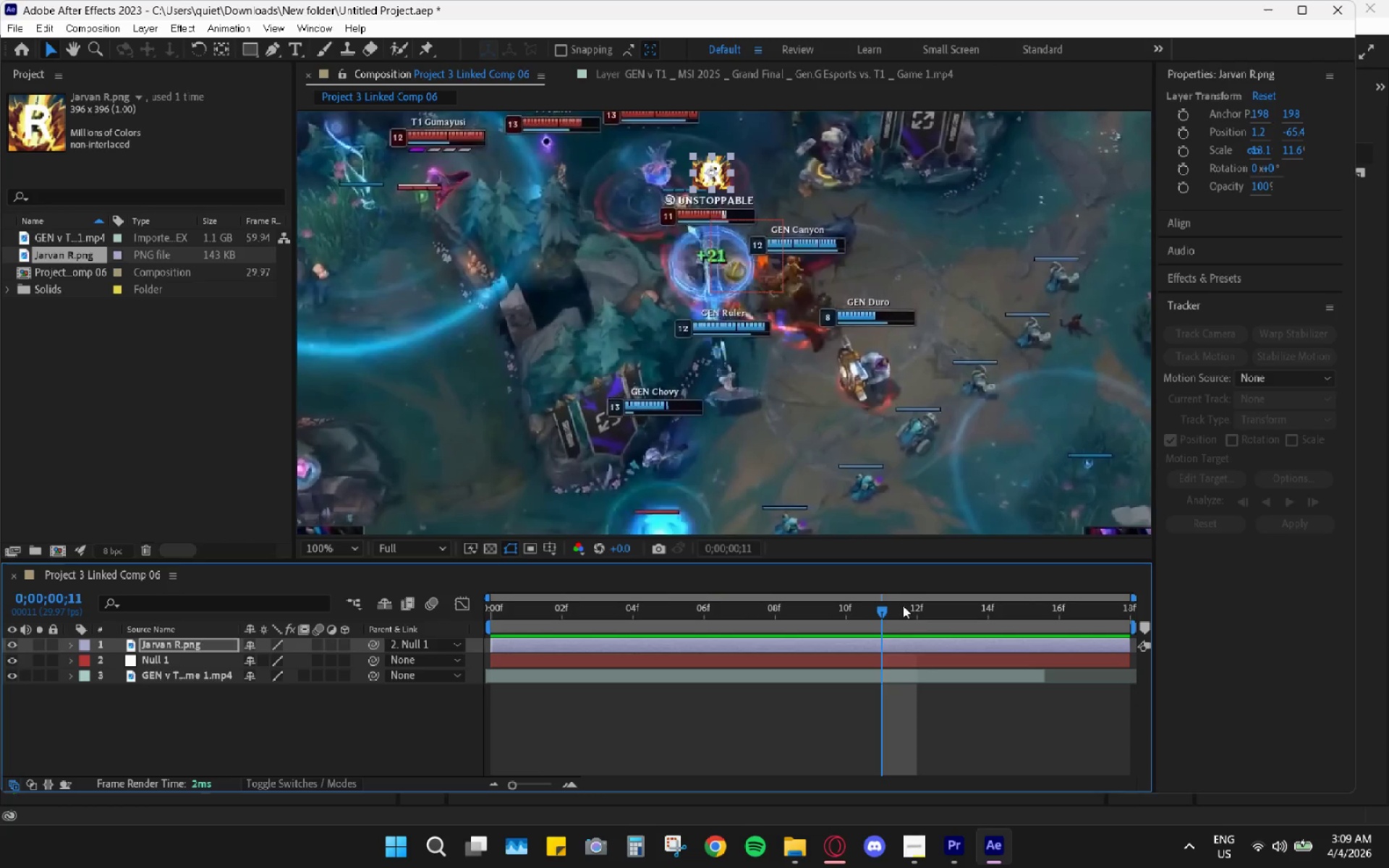 
hold_key(key=AltLeft, duration=0.67)
scroll: coordinate [909, 688], scroll_direction: down, amount: 10.0
 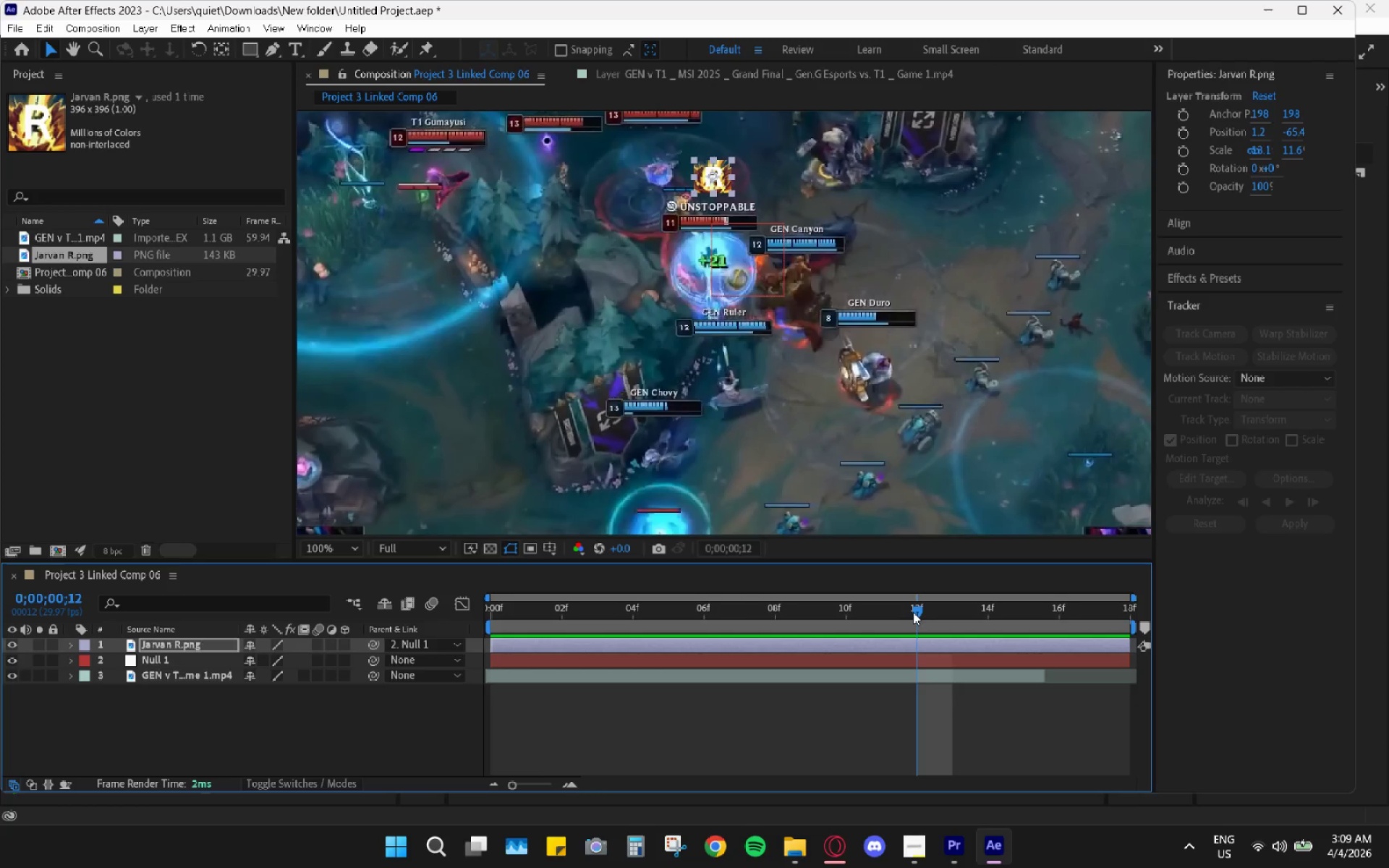 
left_click_drag(start_coordinate=[910, 611], to_coordinate=[956, 615])
 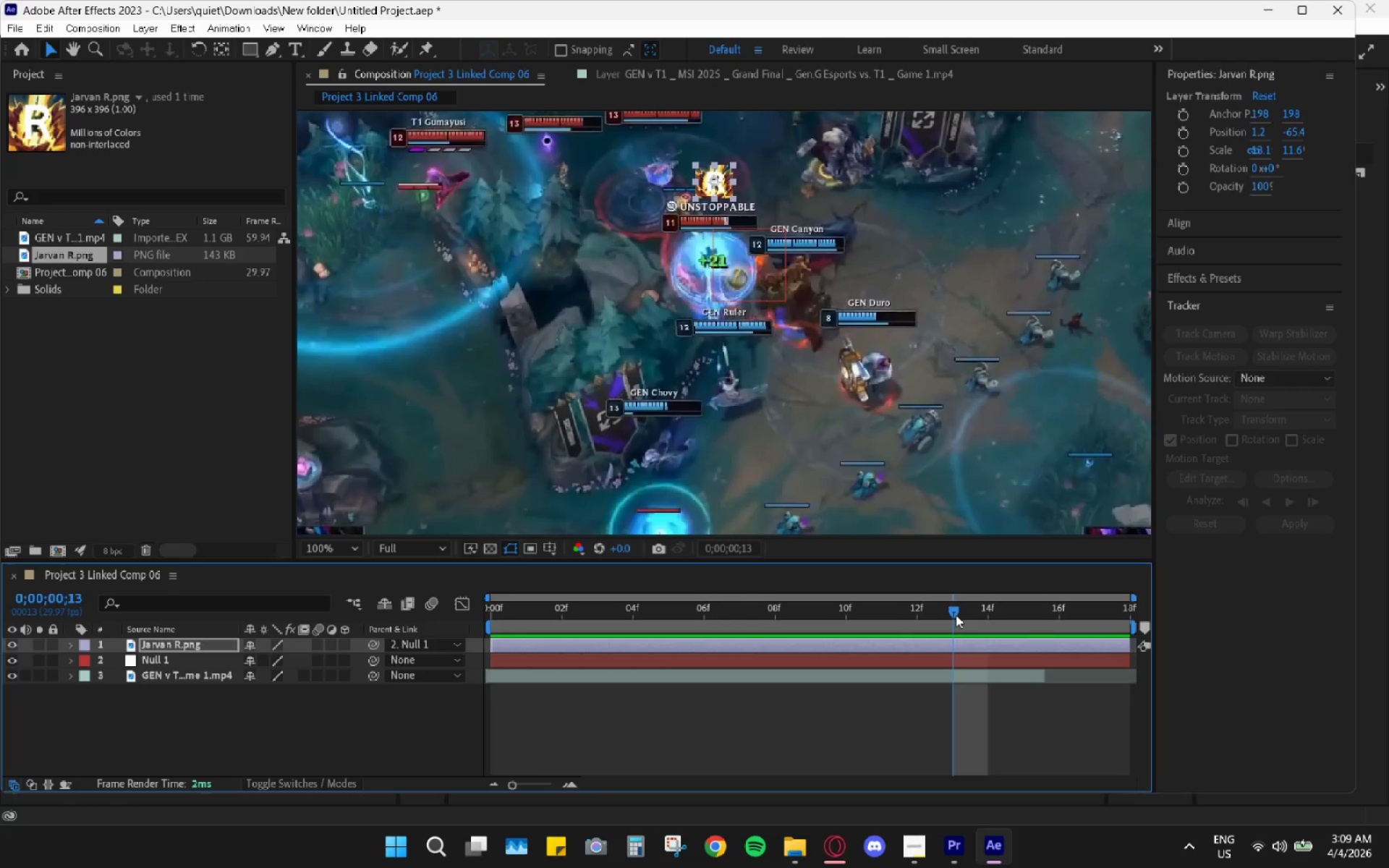 
left_click_drag(start_coordinate=[956, 615], to_coordinate=[955, 636])
 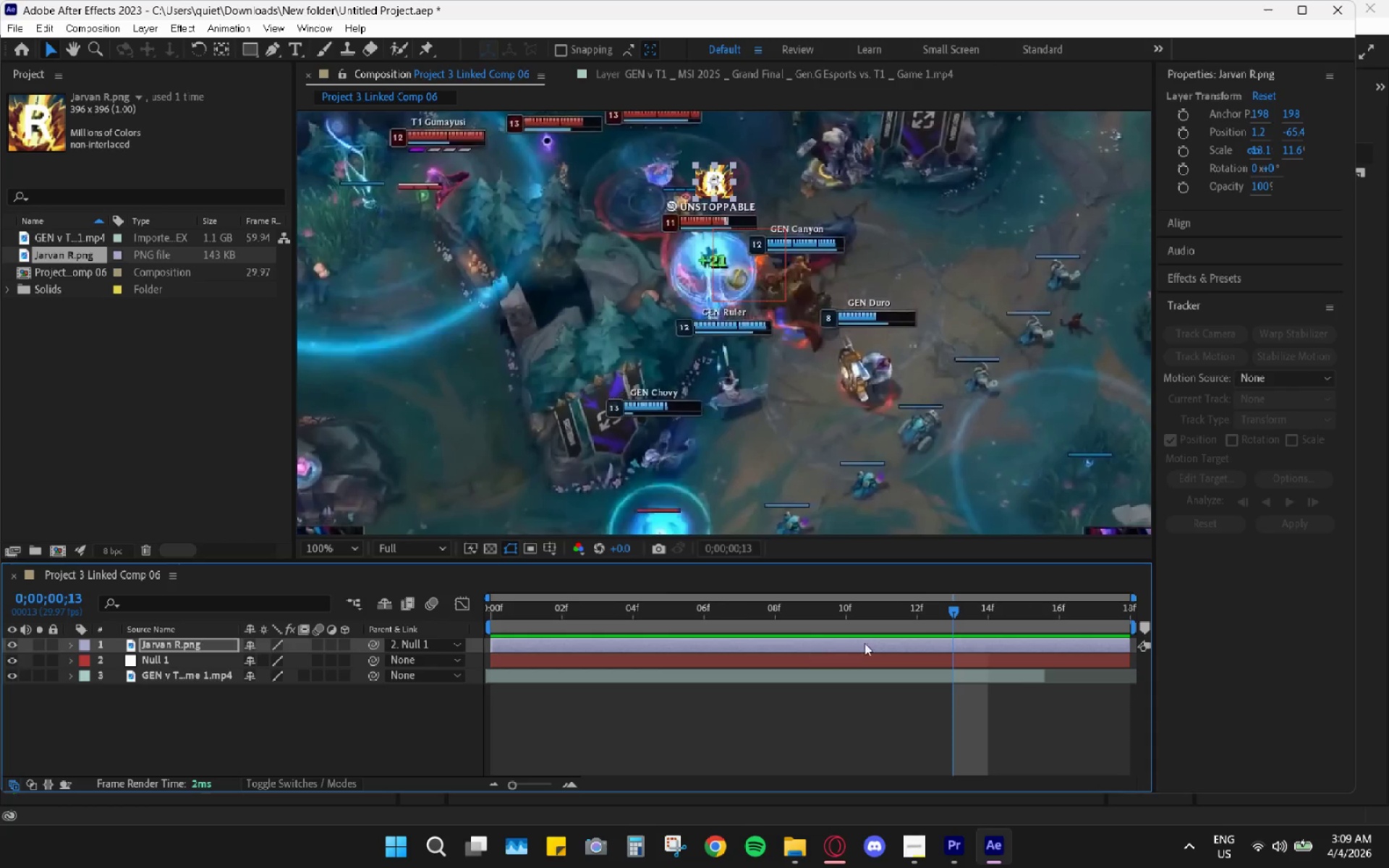 
hold_key(key=AltLeft, duration=0.72)
scroll: coordinate [896, 631], scroll_direction: down, amount: 9.0
 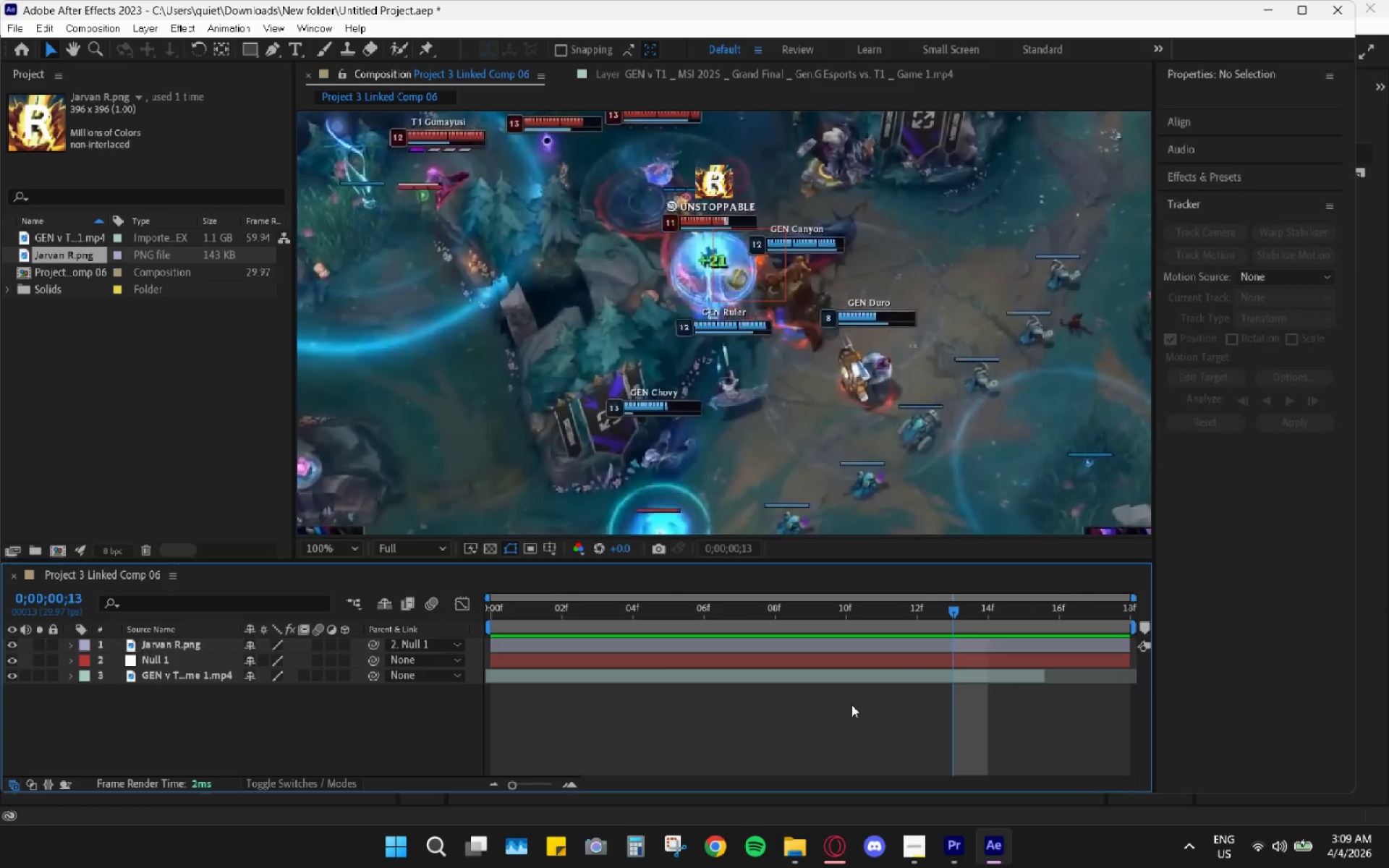 
hold_key(key=AltLeft, duration=0.56)
scroll: coordinate [938, 676], scroll_direction: down, amount: 9.0
 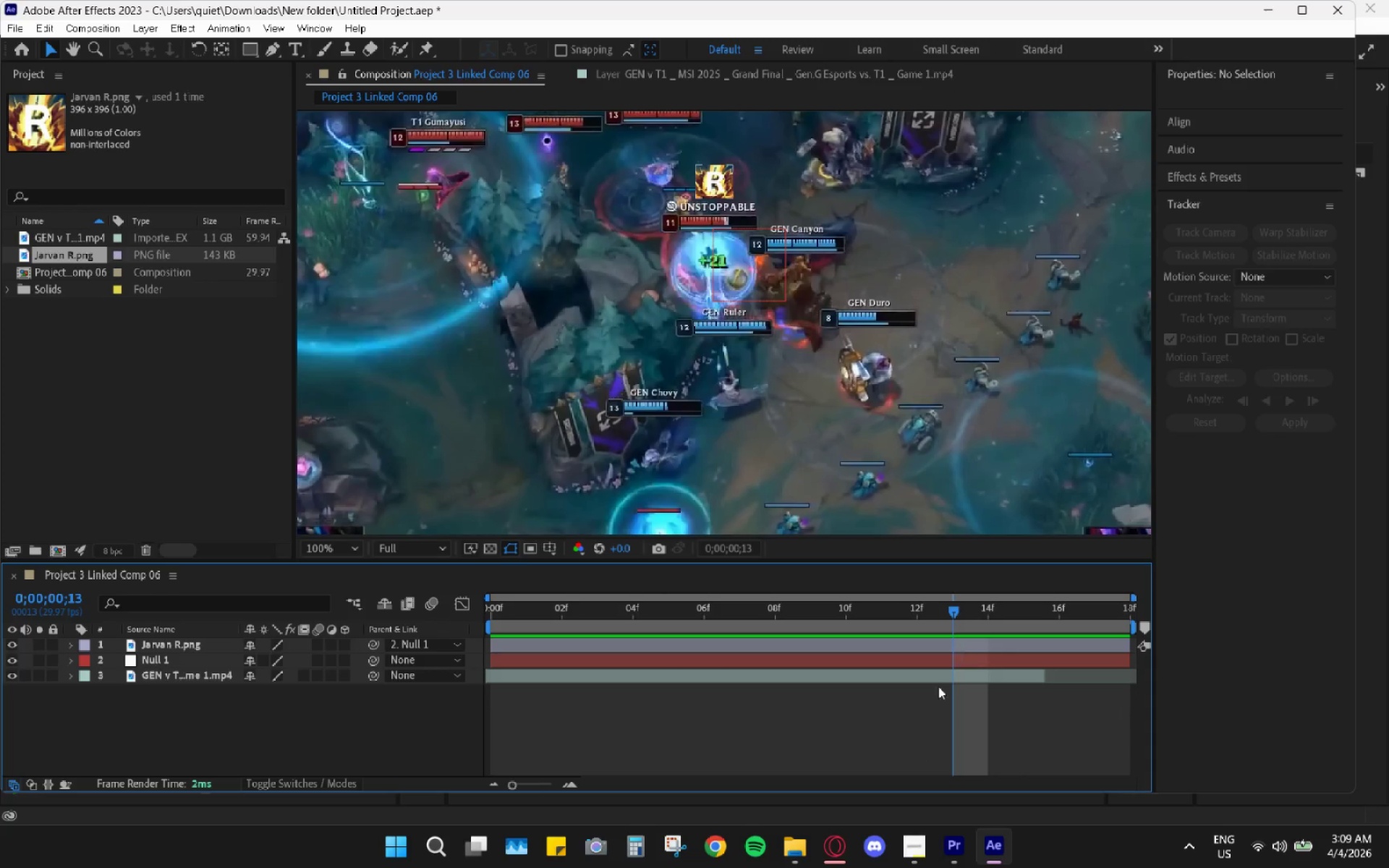 
left_click([950, 839])
 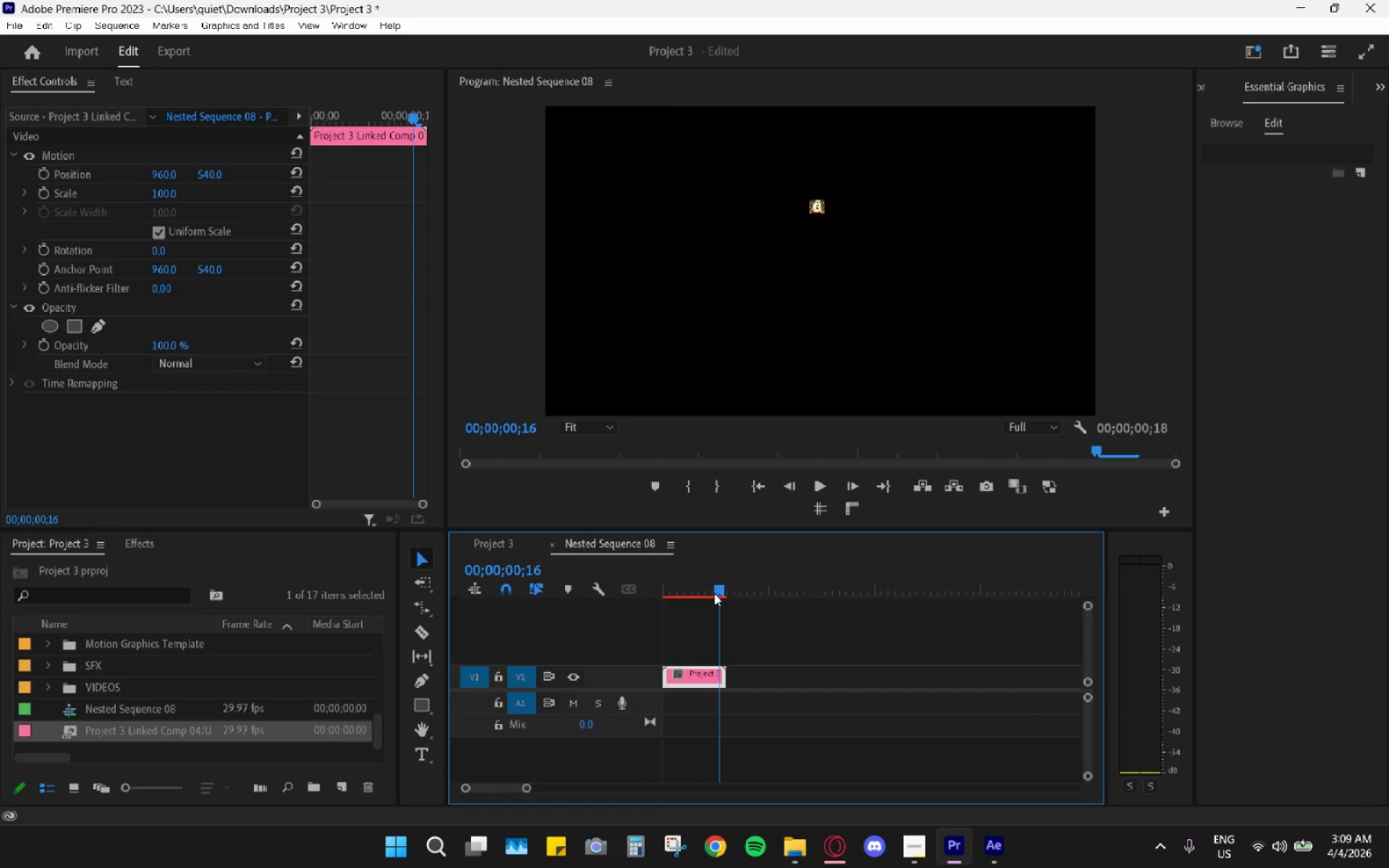 
wait(5.61)
 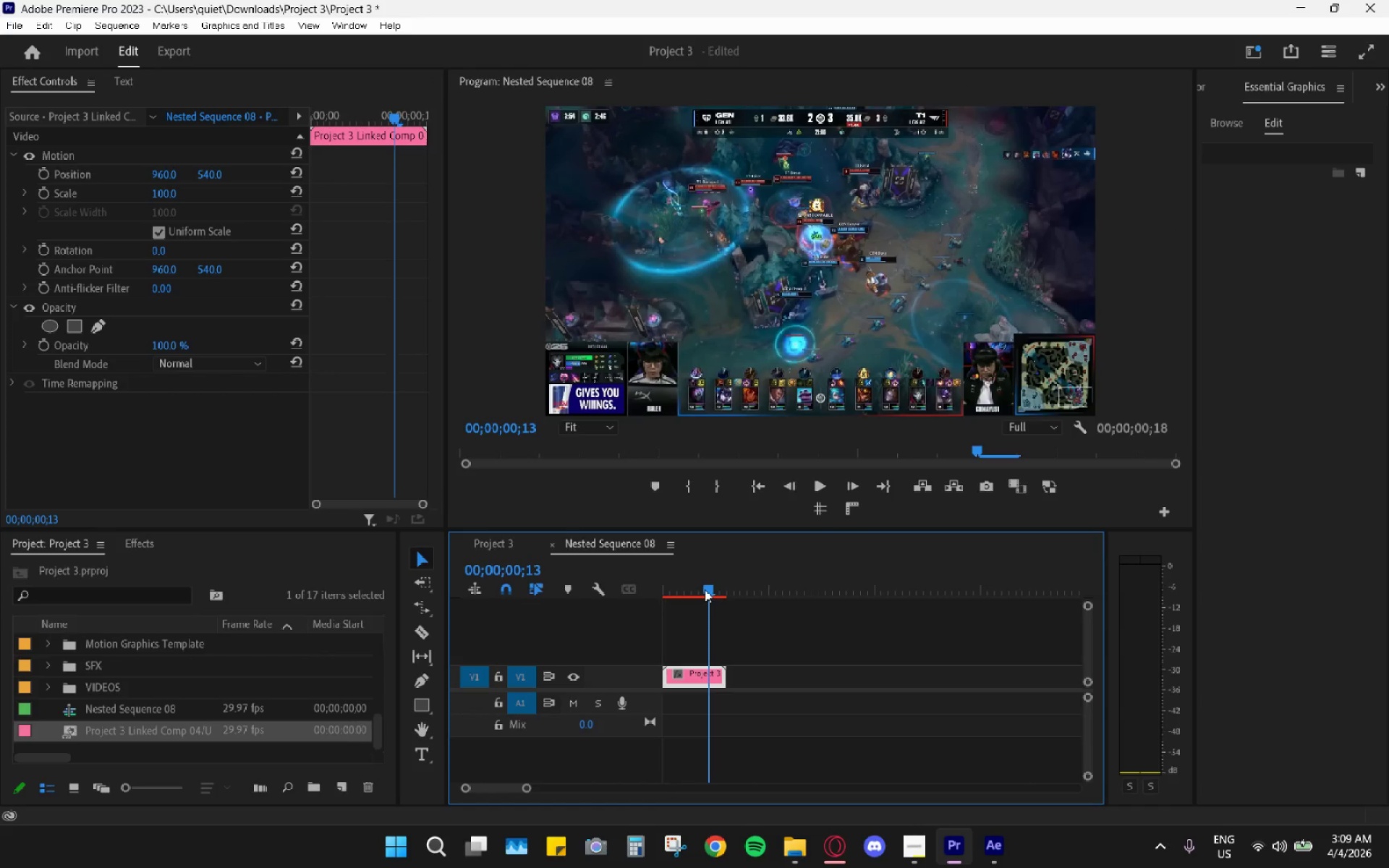 
hold_key(key=AltLeft, duration=1.19)
scroll: coordinate [711, 622], scroll_direction: up, amount: 25.0
 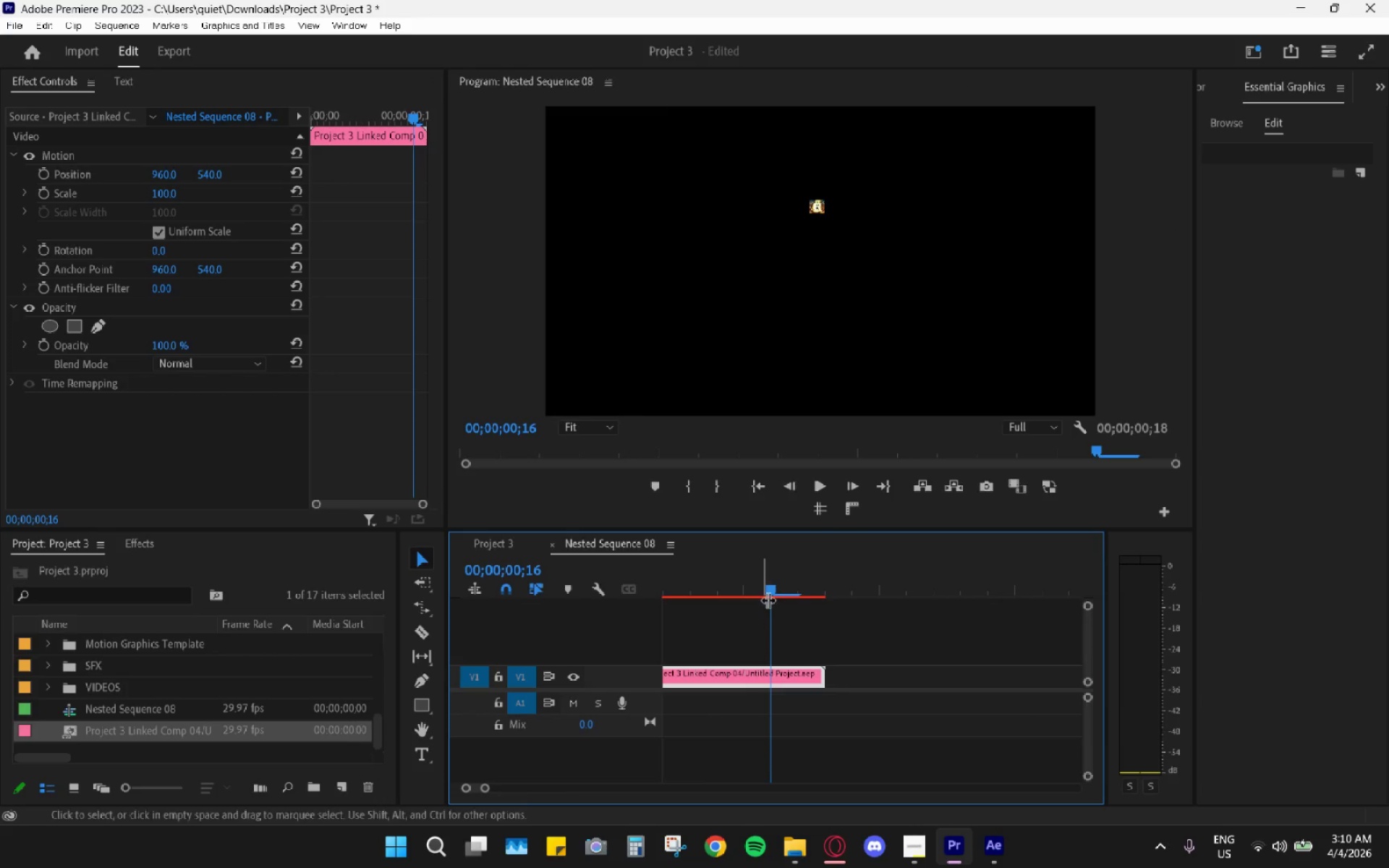 
left_click_drag(start_coordinate=[768, 598], to_coordinate=[756, 596])
 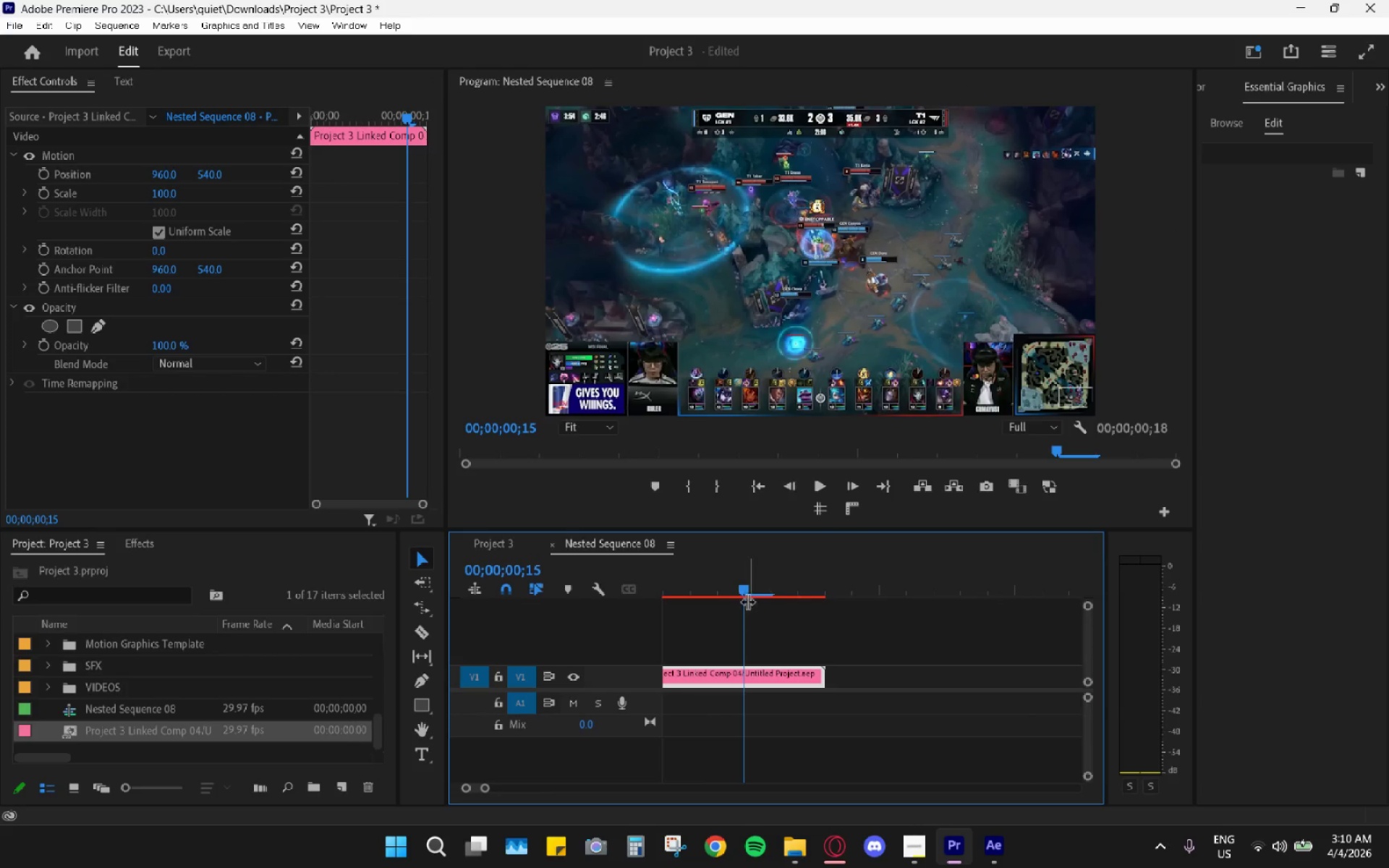 
left_click_drag(start_coordinate=[747, 600], to_coordinate=[764, 605])
 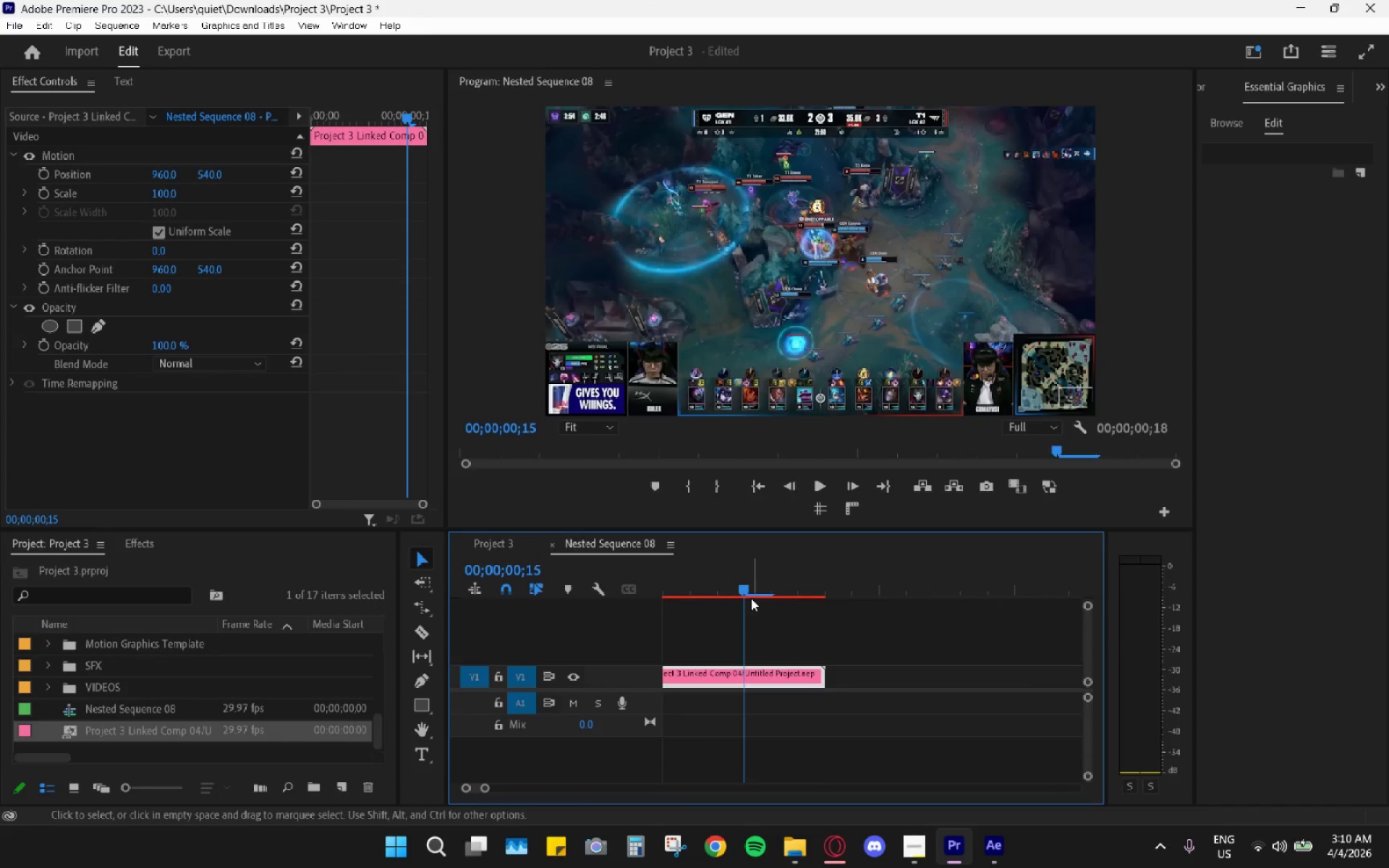 
left_click_drag(start_coordinate=[751, 597], to_coordinate=[763, 598])
 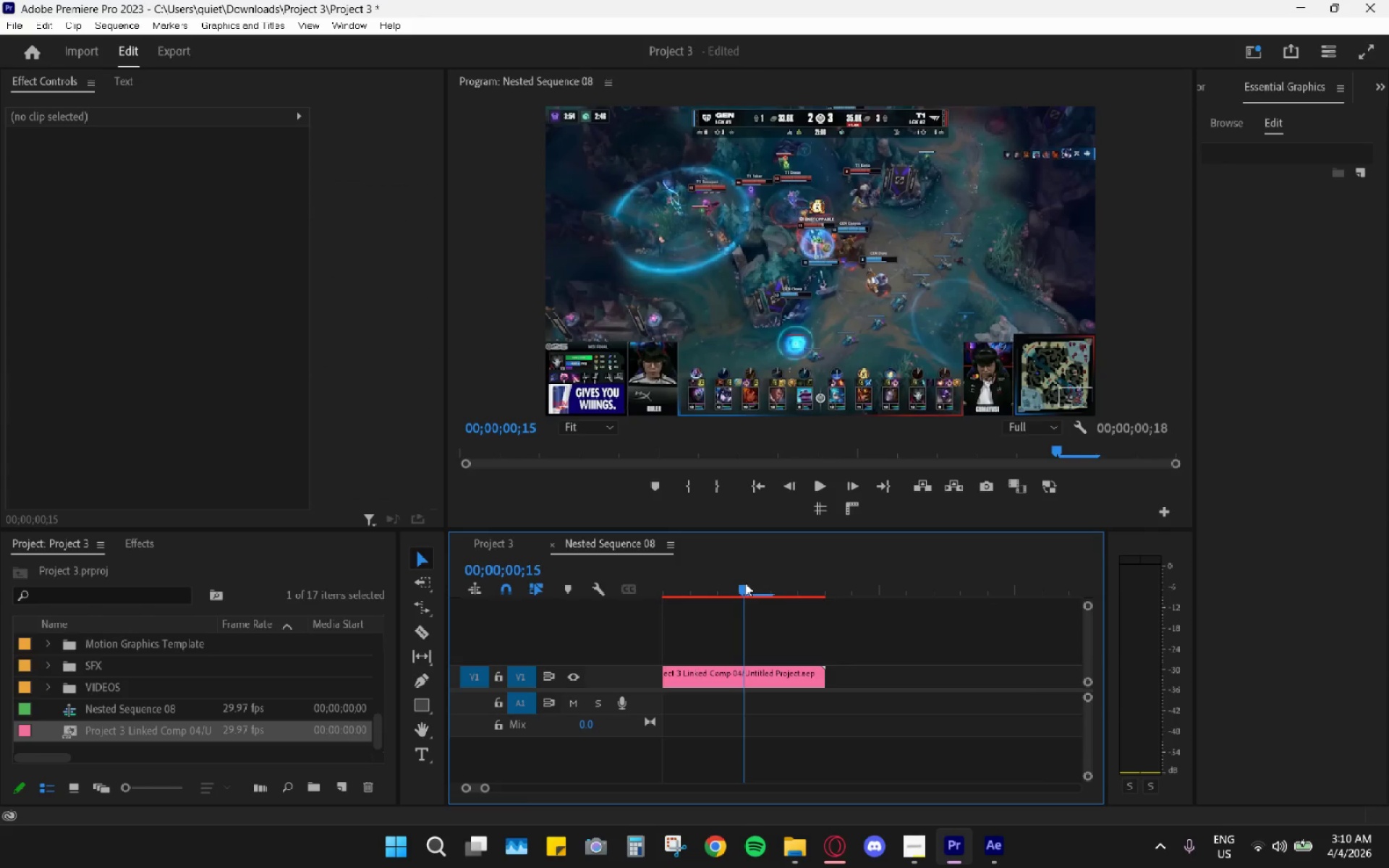 
left_click_drag(start_coordinate=[745, 583], to_coordinate=[765, 588])
 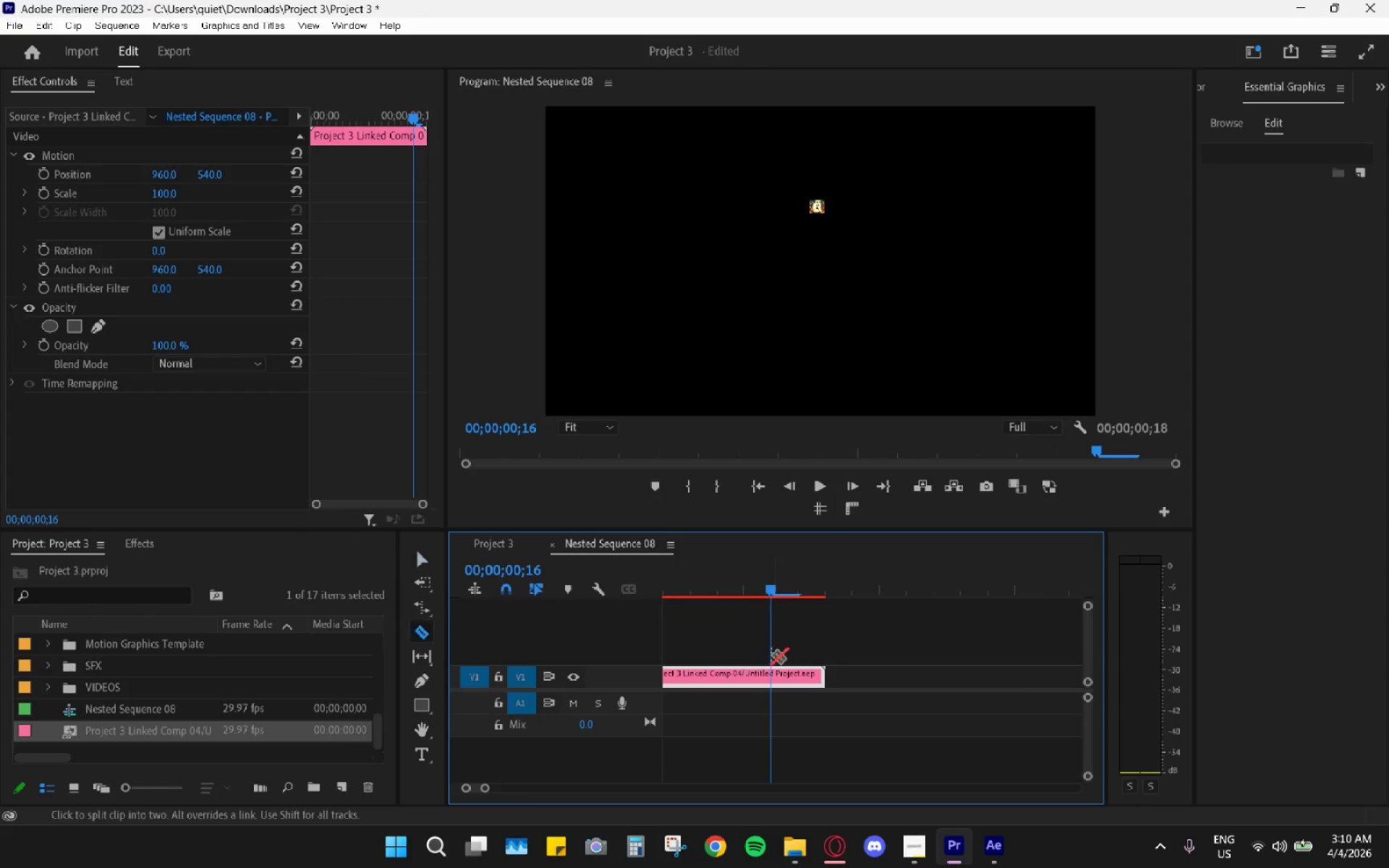 
type(cvh)
 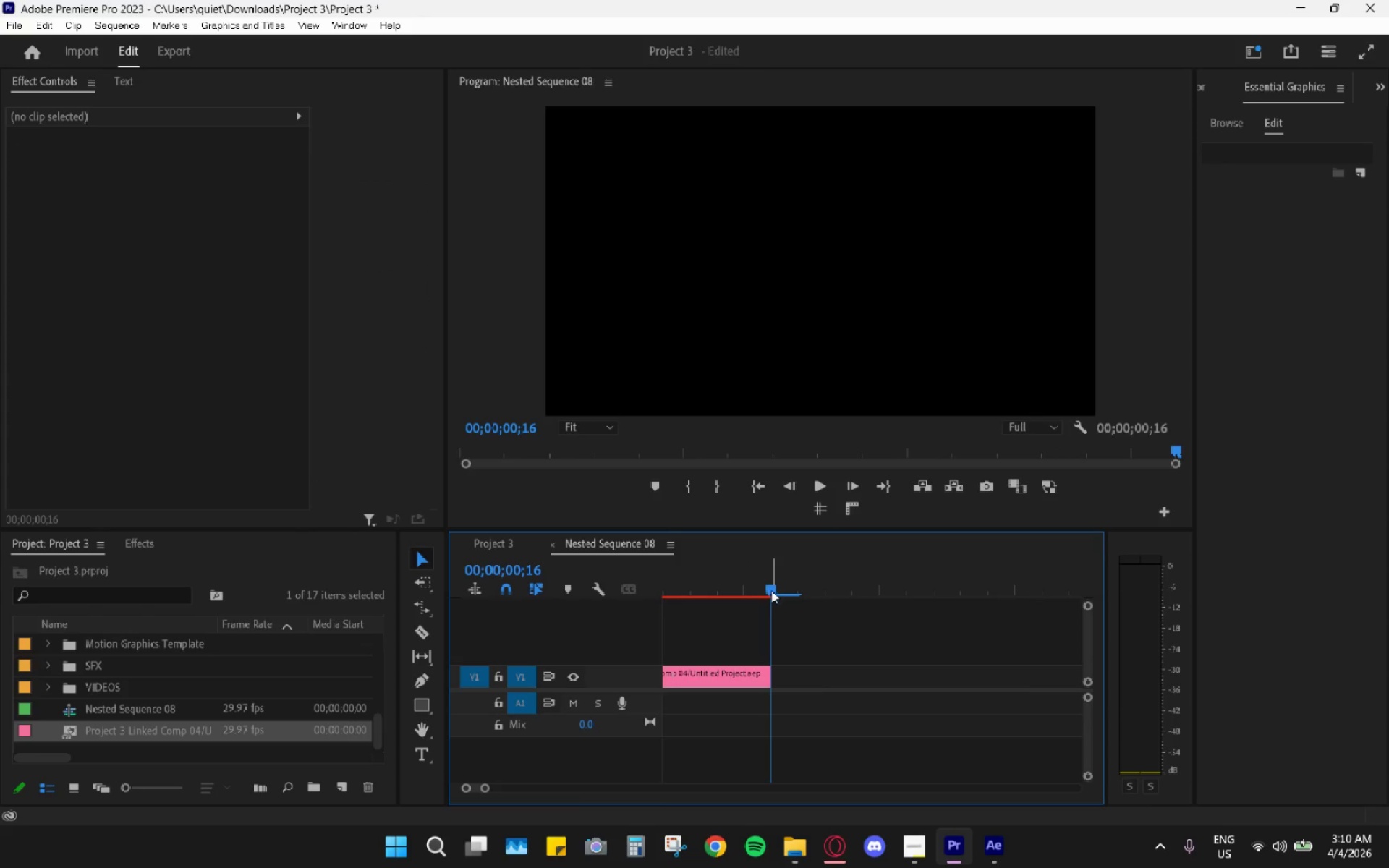 
left_click_drag(start_coordinate=[771, 589], to_coordinate=[733, 595])
 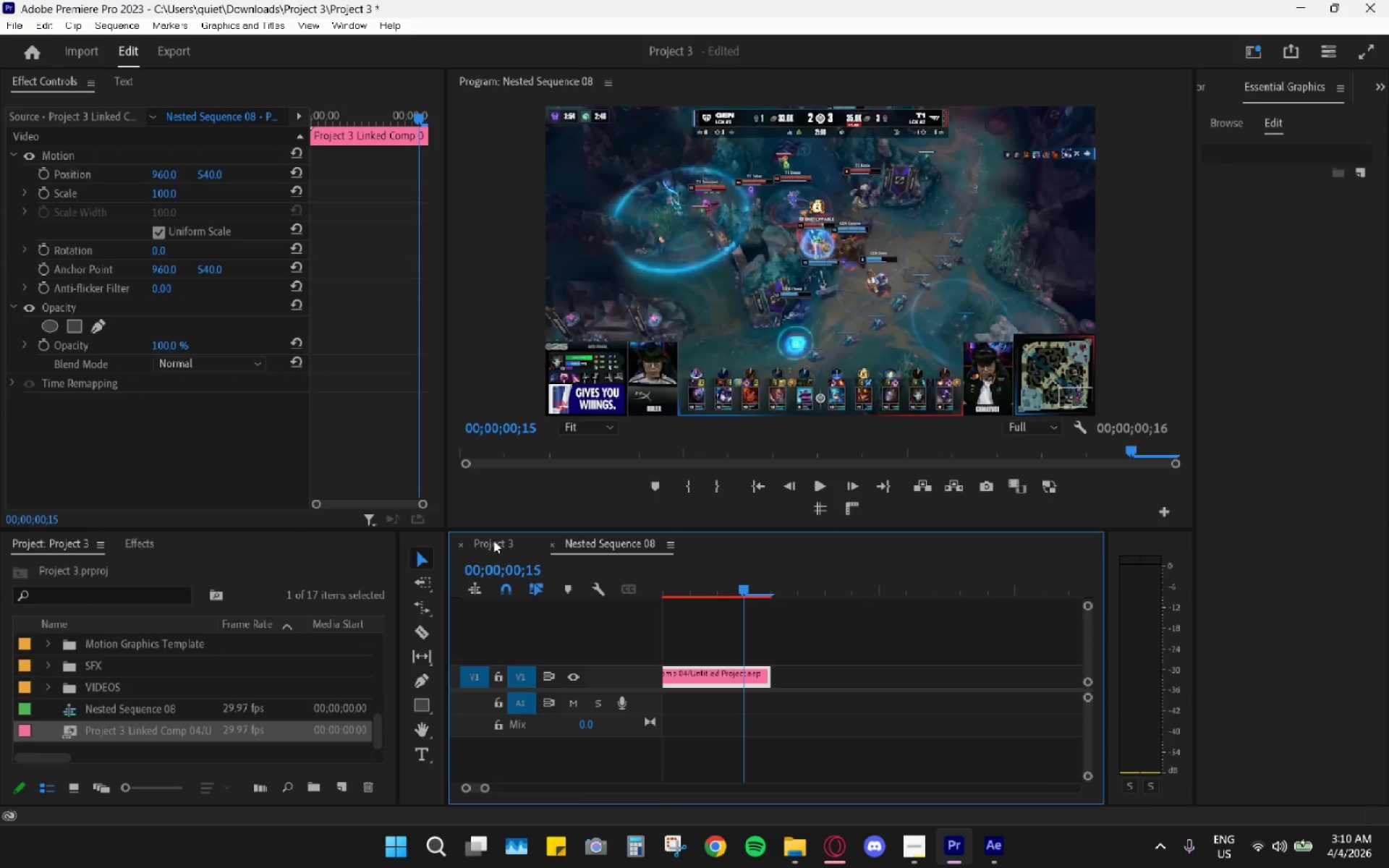 
left_click([492, 540])
 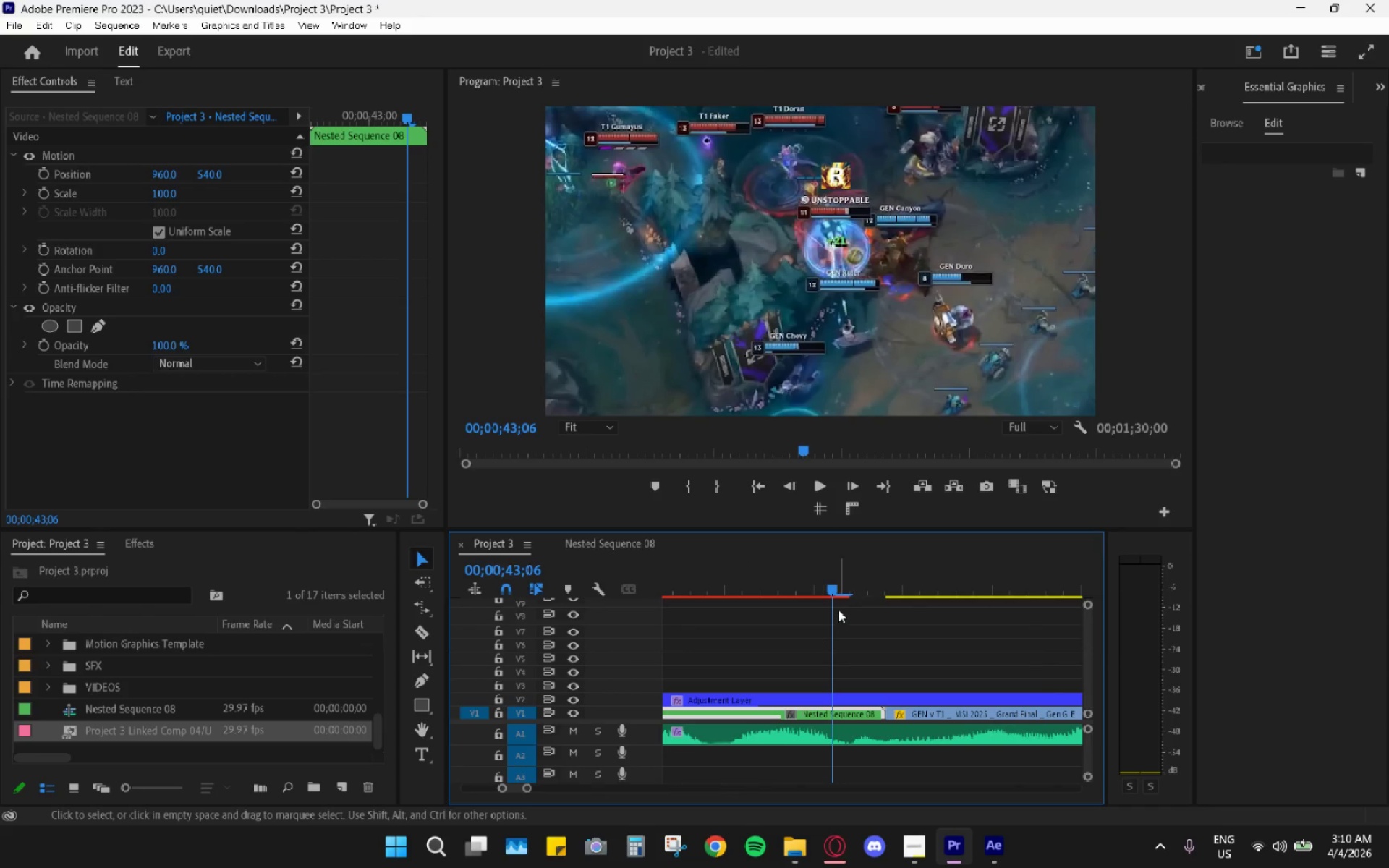 
left_click_drag(start_coordinate=[839, 602], to_coordinate=[844, 603])
 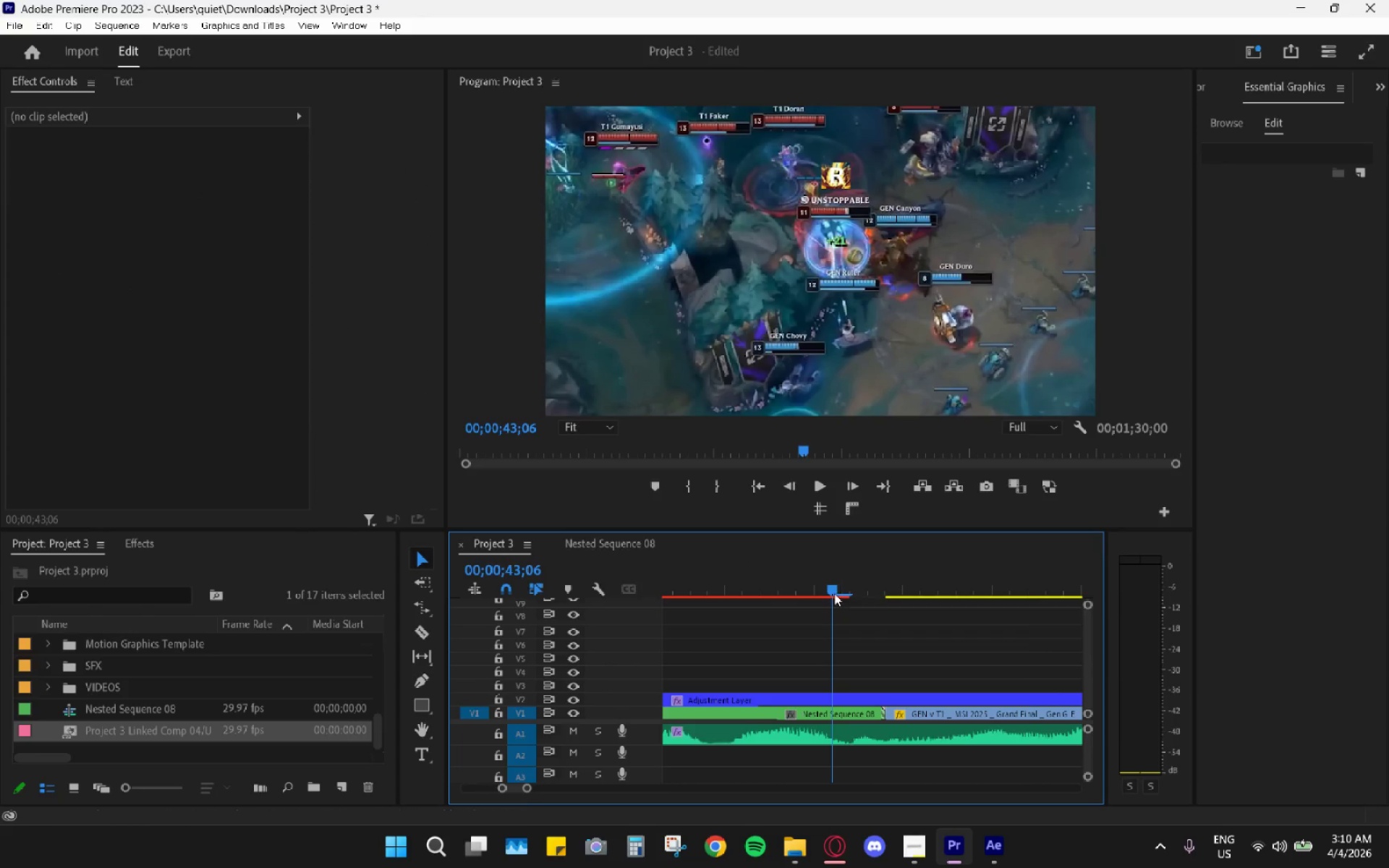 
left_click_drag(start_coordinate=[834, 593], to_coordinate=[846, 612])
 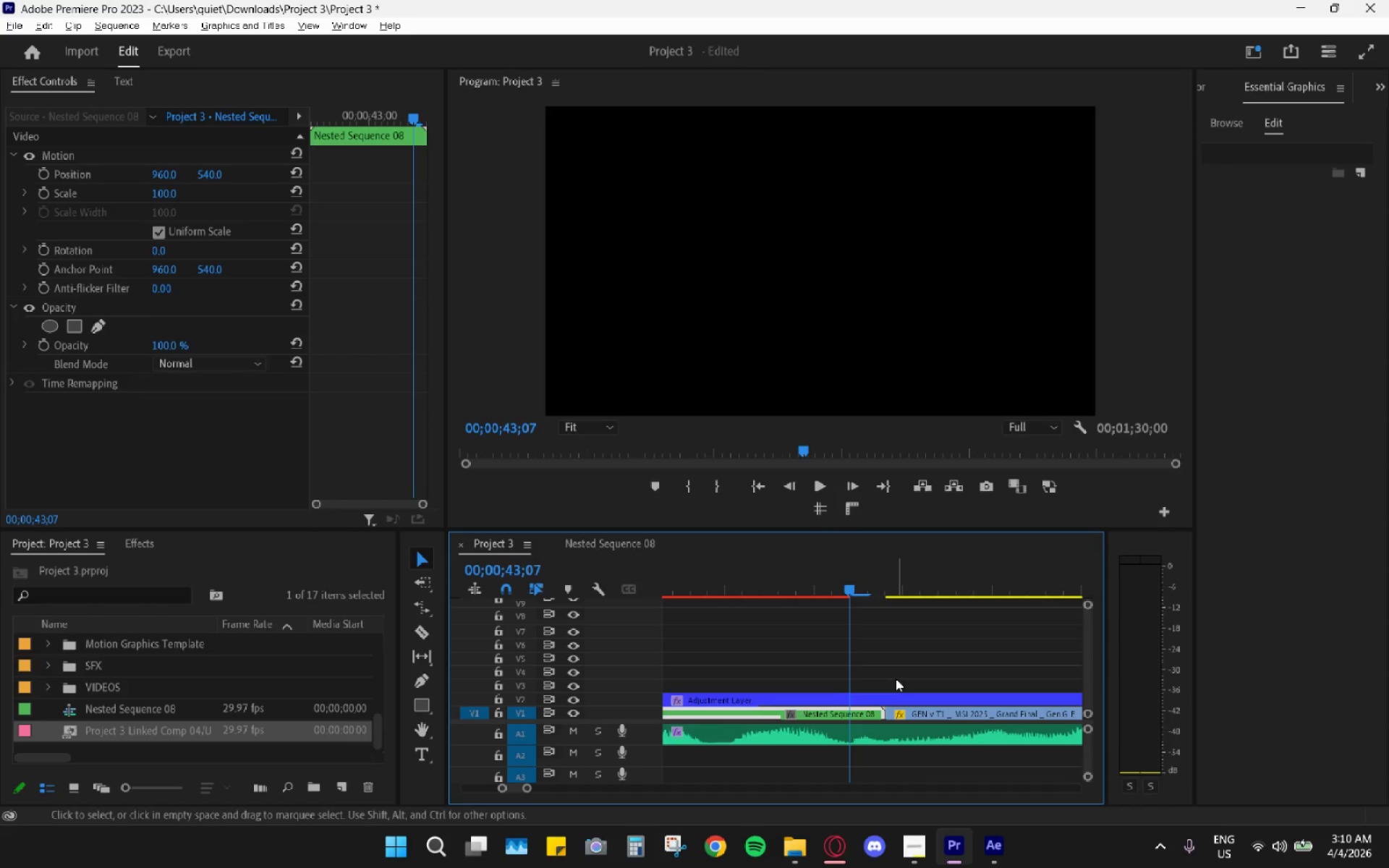 
hold_key(key=AltLeft, duration=0.55)
scroll: coordinate [886, 689], scroll_direction: down, amount: 4.0
 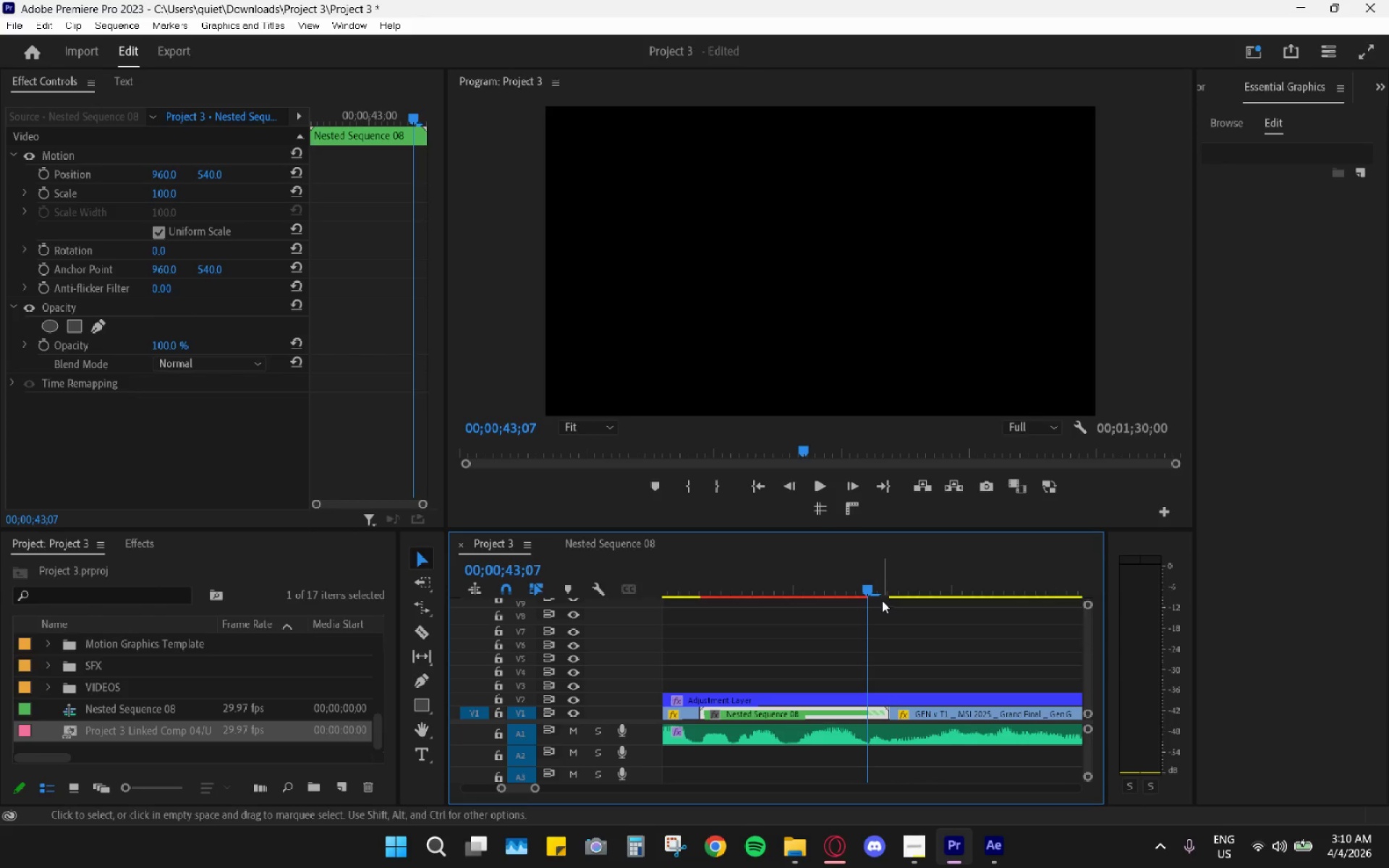 
left_click_drag(start_coordinate=[871, 590], to_coordinate=[863, 588])
 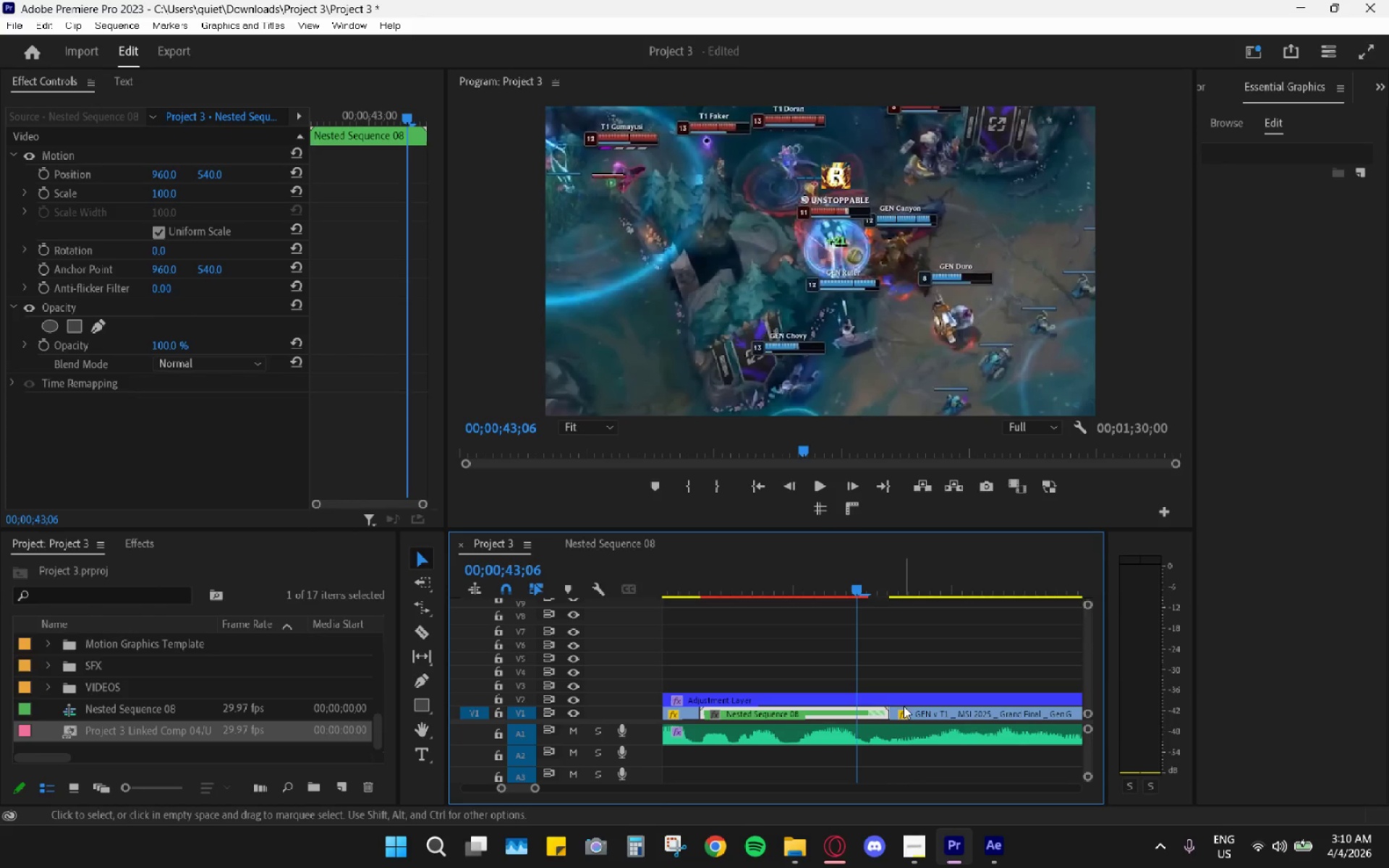 
left_click_drag(start_coordinate=[902, 713], to_coordinate=[888, 710])
 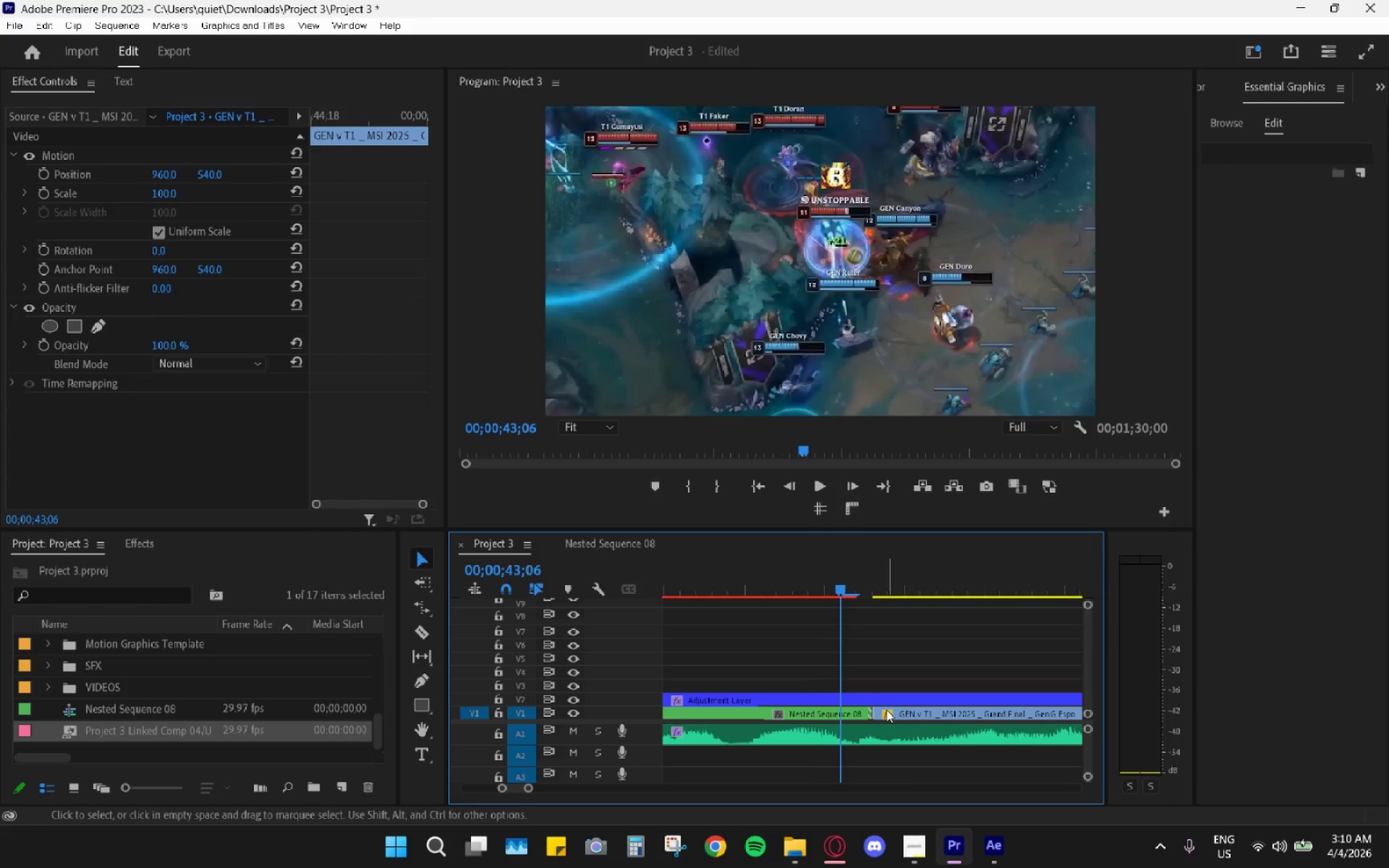 
hold_key(key=AltLeft, duration=1.44)
scroll: coordinate [872, 706], scroll_direction: up, amount: 18.0
 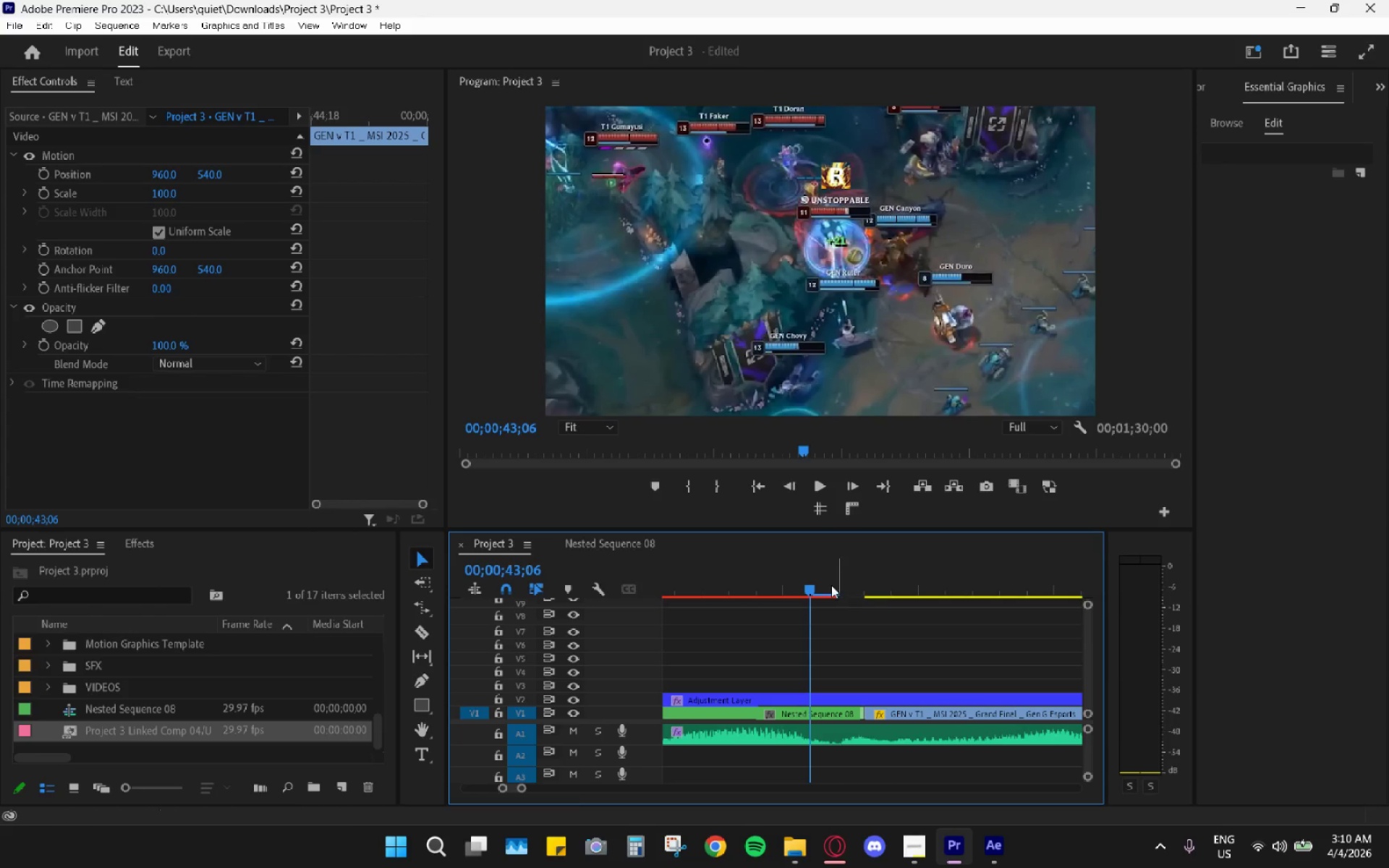 
left_click_drag(start_coordinate=[831, 584], to_coordinate=[844, 585])
 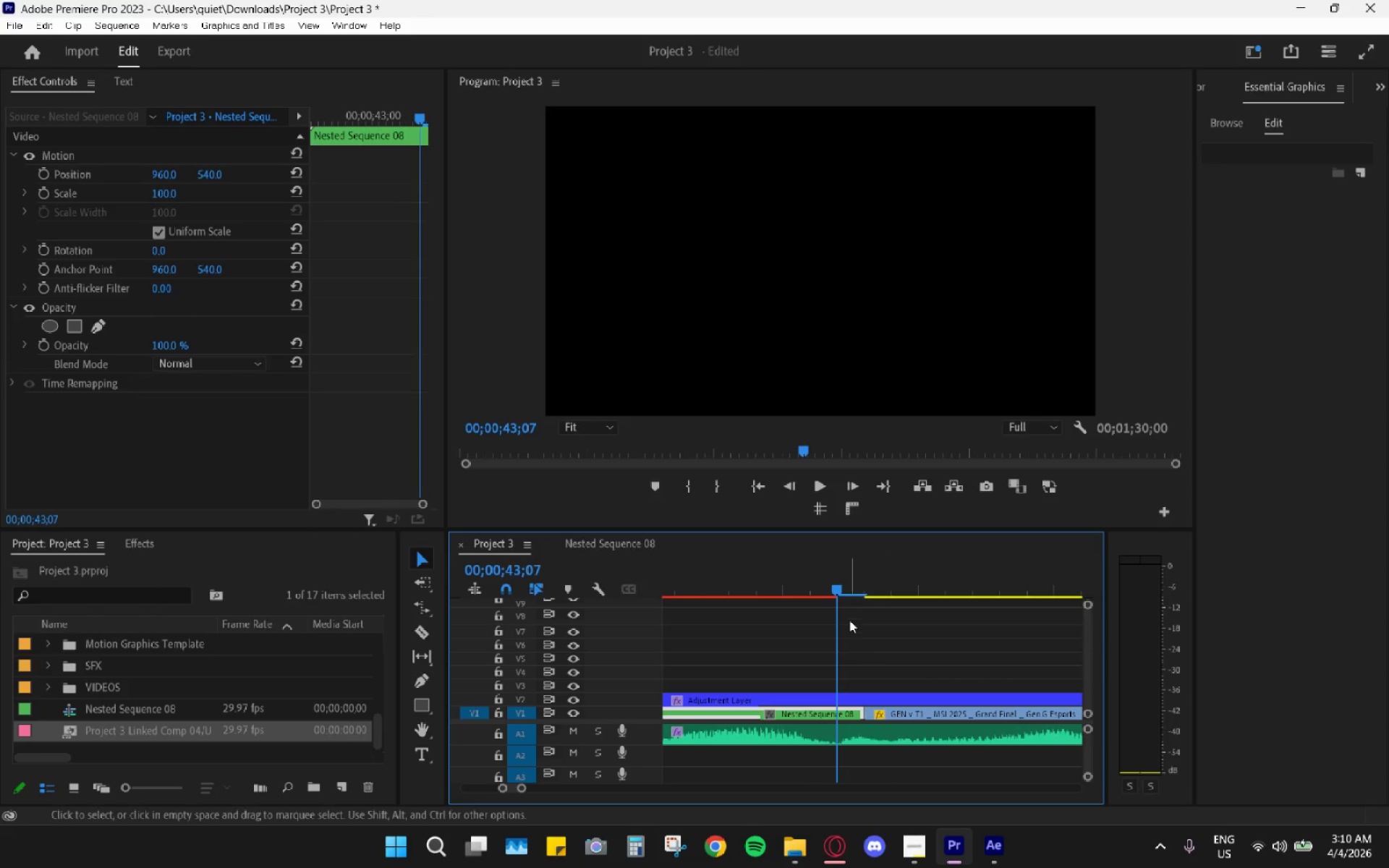 
left_click_drag(start_coordinate=[848, 594], to_coordinate=[861, 595])
 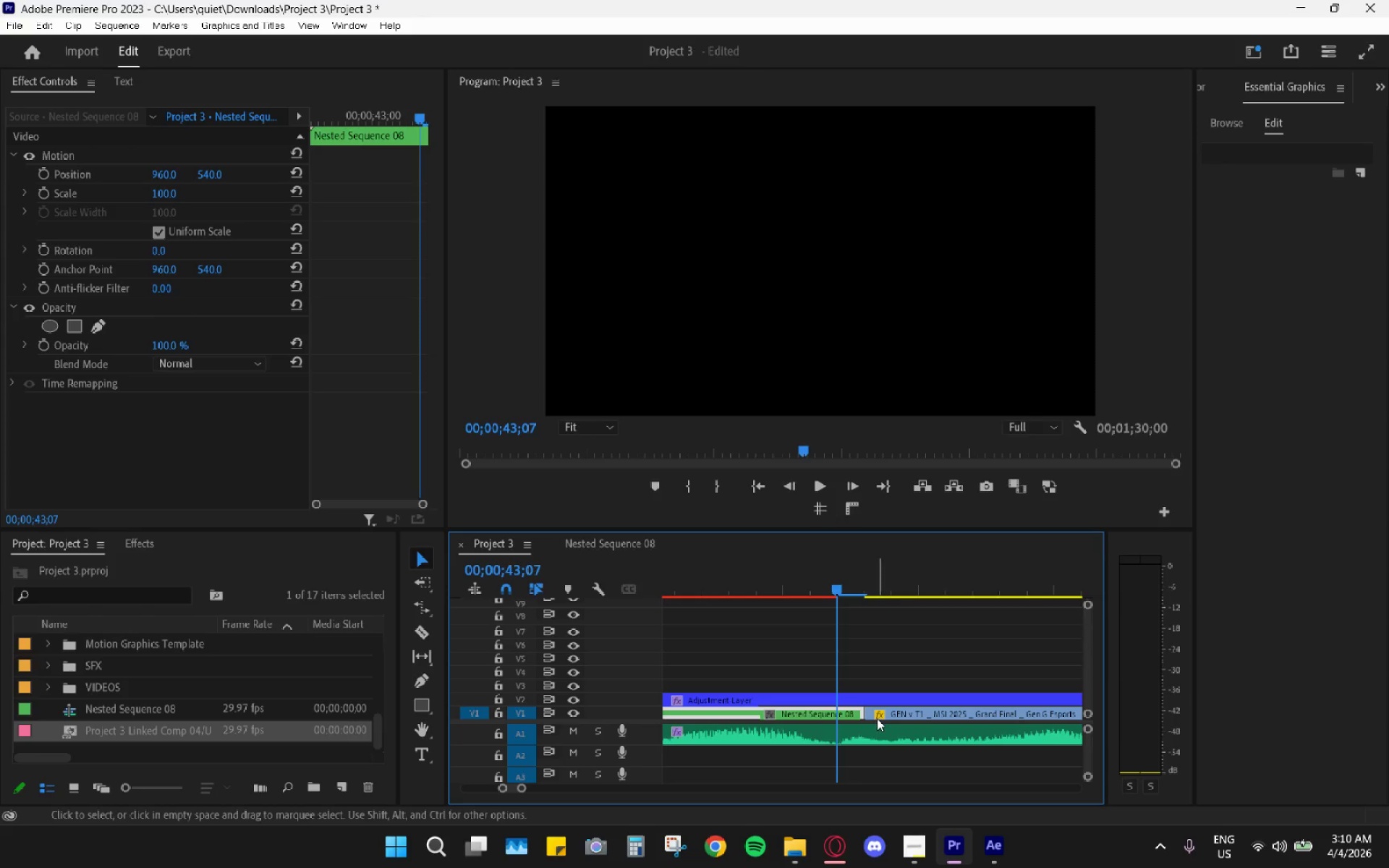 
left_click_drag(start_coordinate=[875, 713], to_coordinate=[847, 711])
 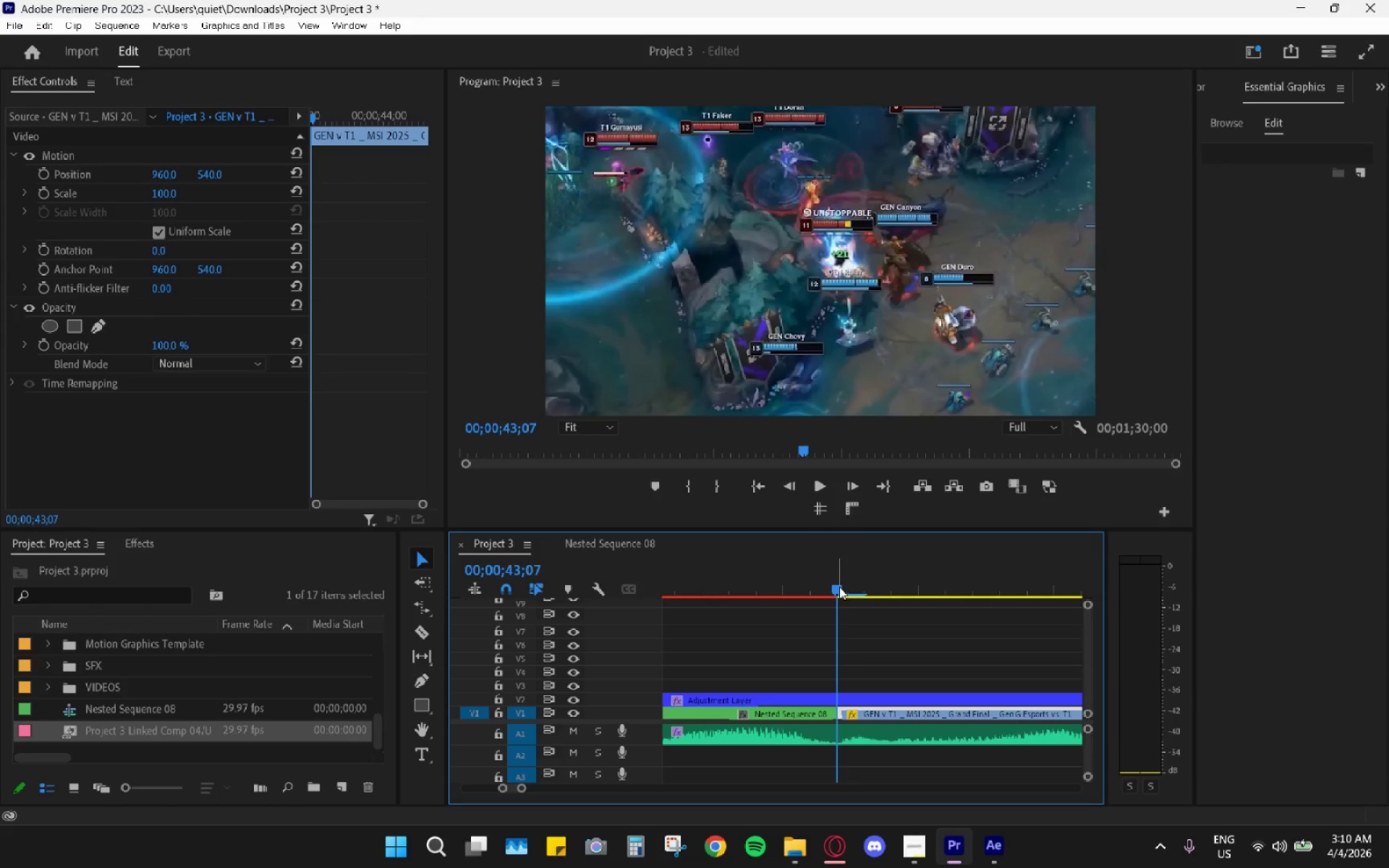 
left_click_drag(start_coordinate=[839, 582], to_coordinate=[810, 584])
 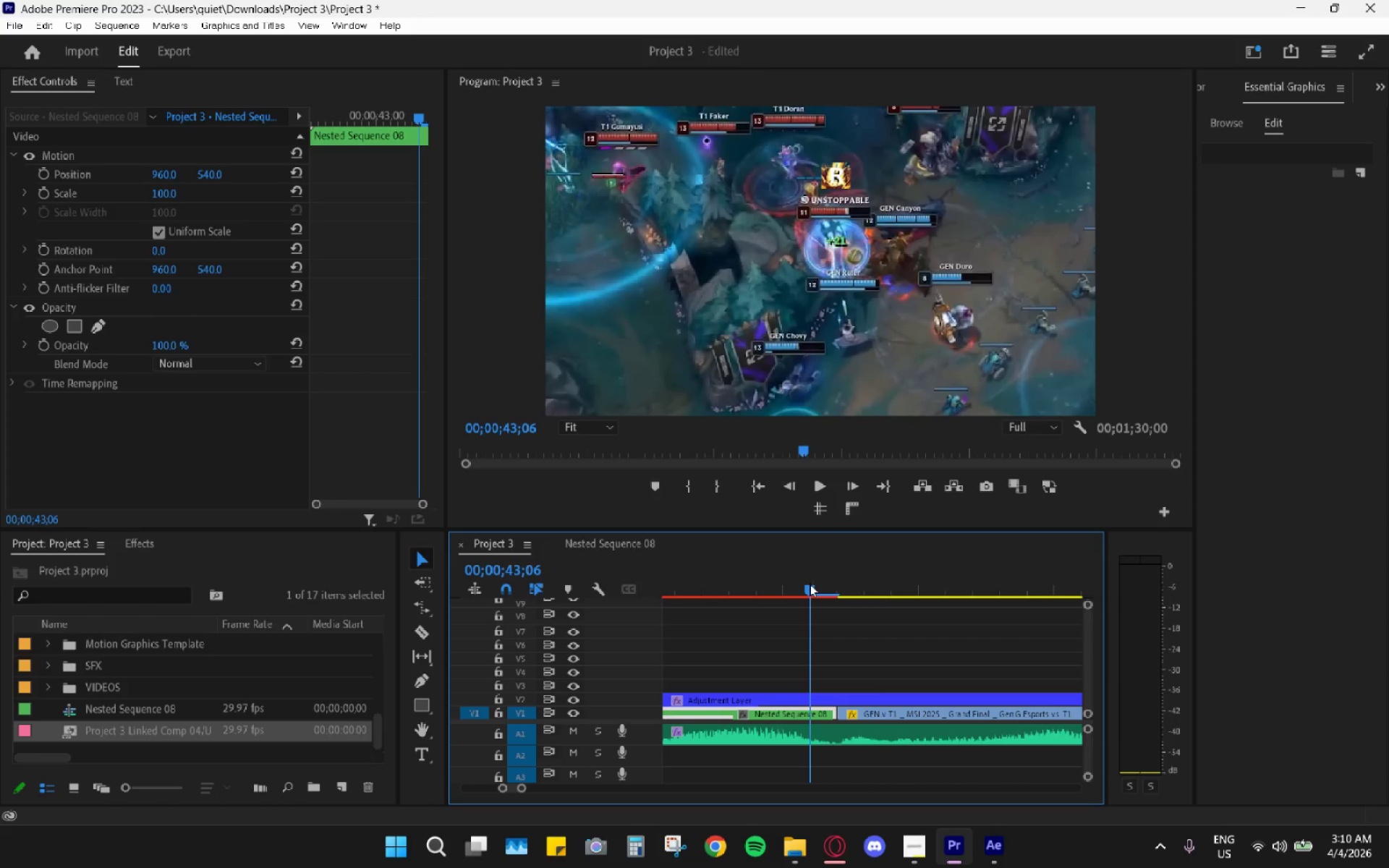 
left_click_drag(start_coordinate=[810, 584], to_coordinate=[900, 610])
 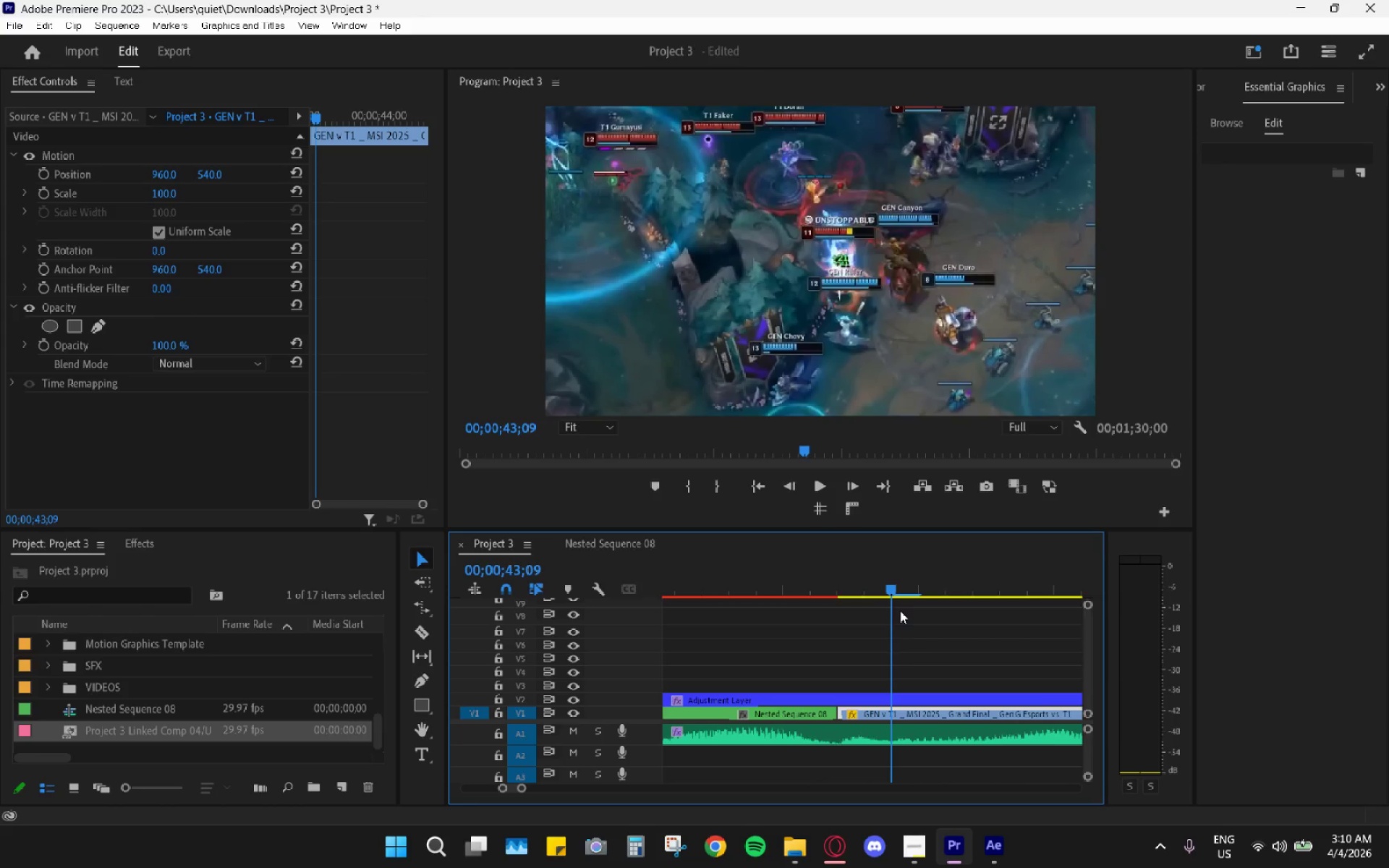 
hold_key(key=AltLeft, duration=1.33)
scroll: coordinate [866, 658], scroll_direction: down, amount: 21.0
 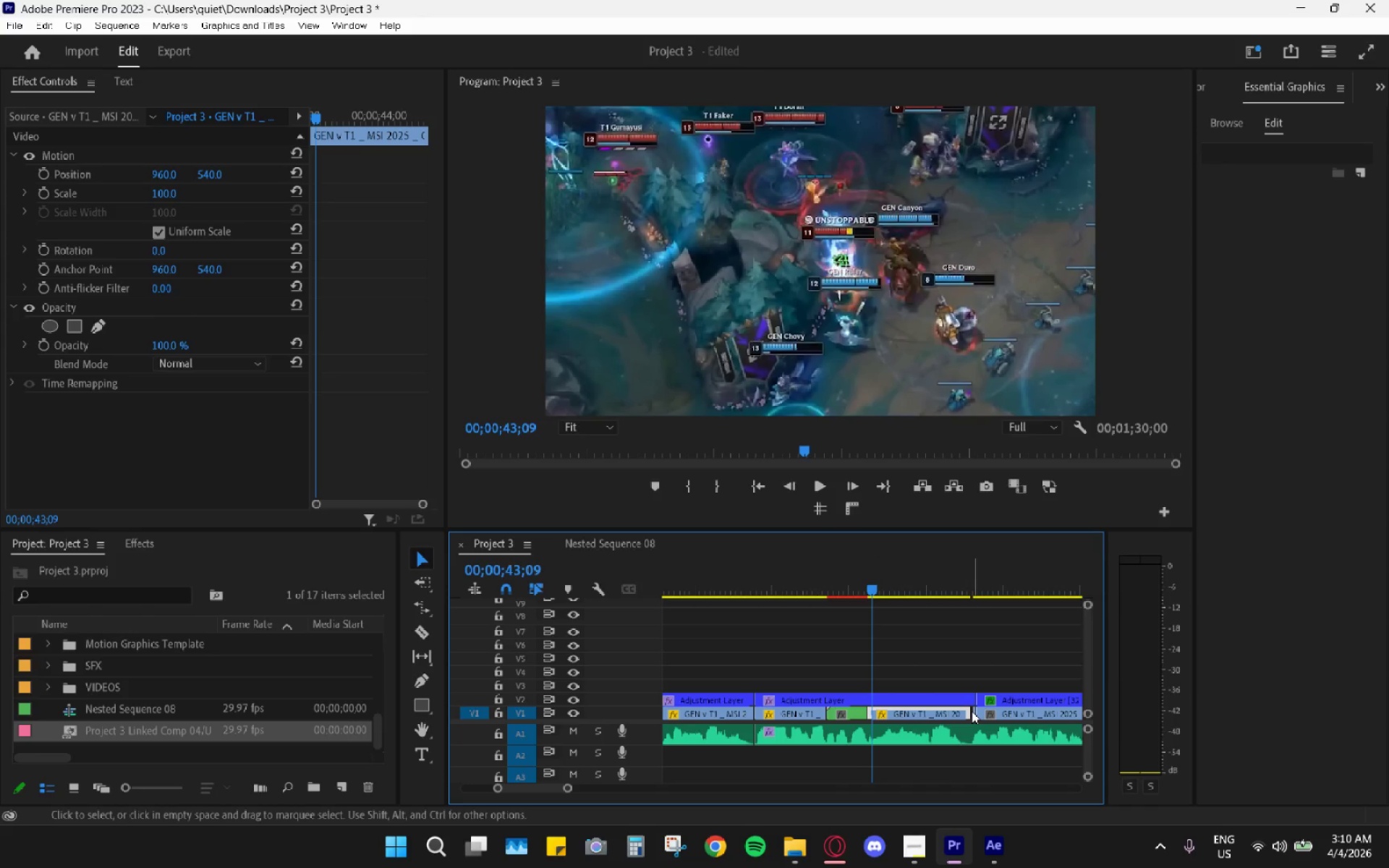 
hold_key(key=AltLeft, duration=0.75)
scroll: coordinate [970, 712], scroll_direction: up, amount: 11.0
 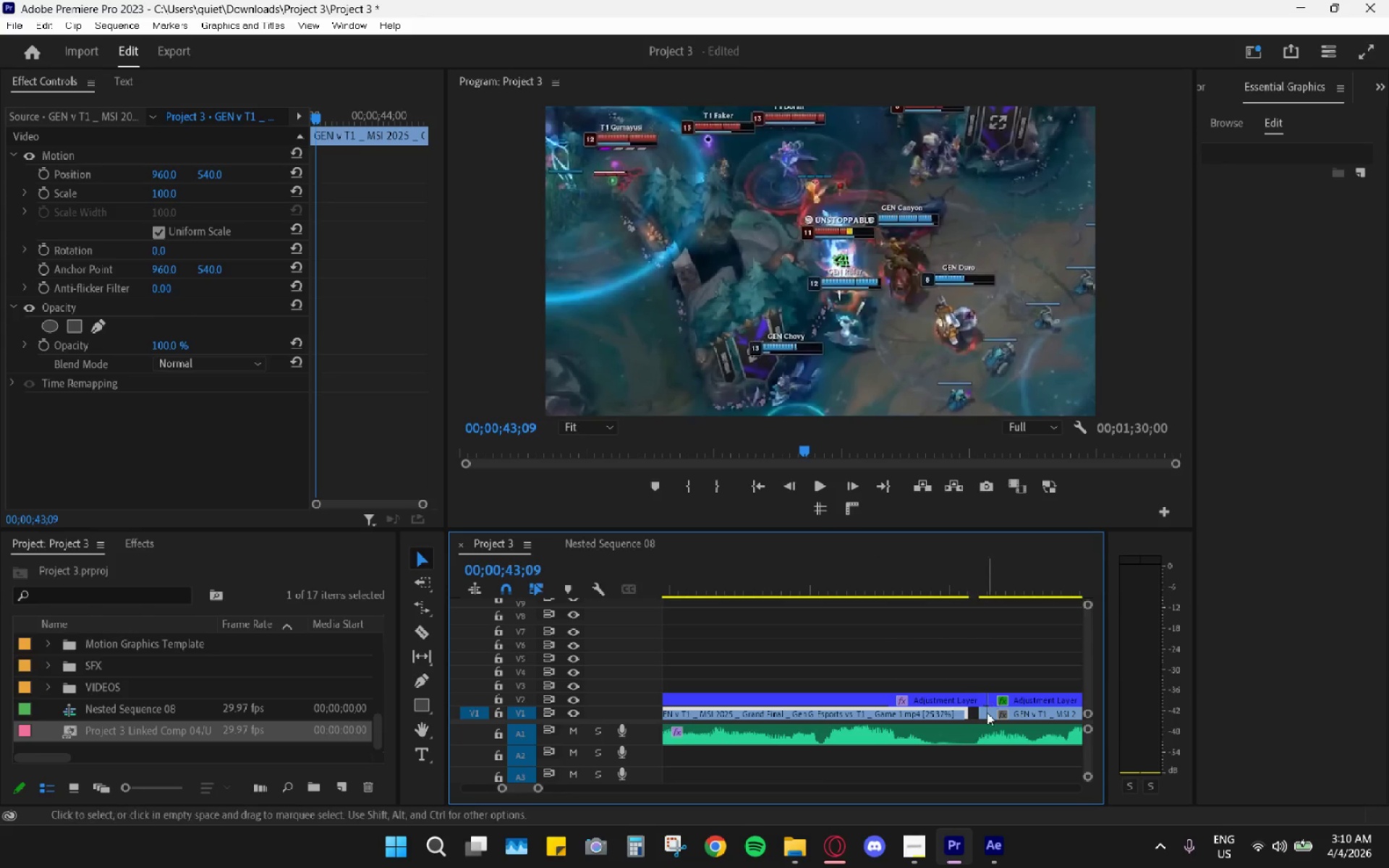 
left_click([986, 712])
 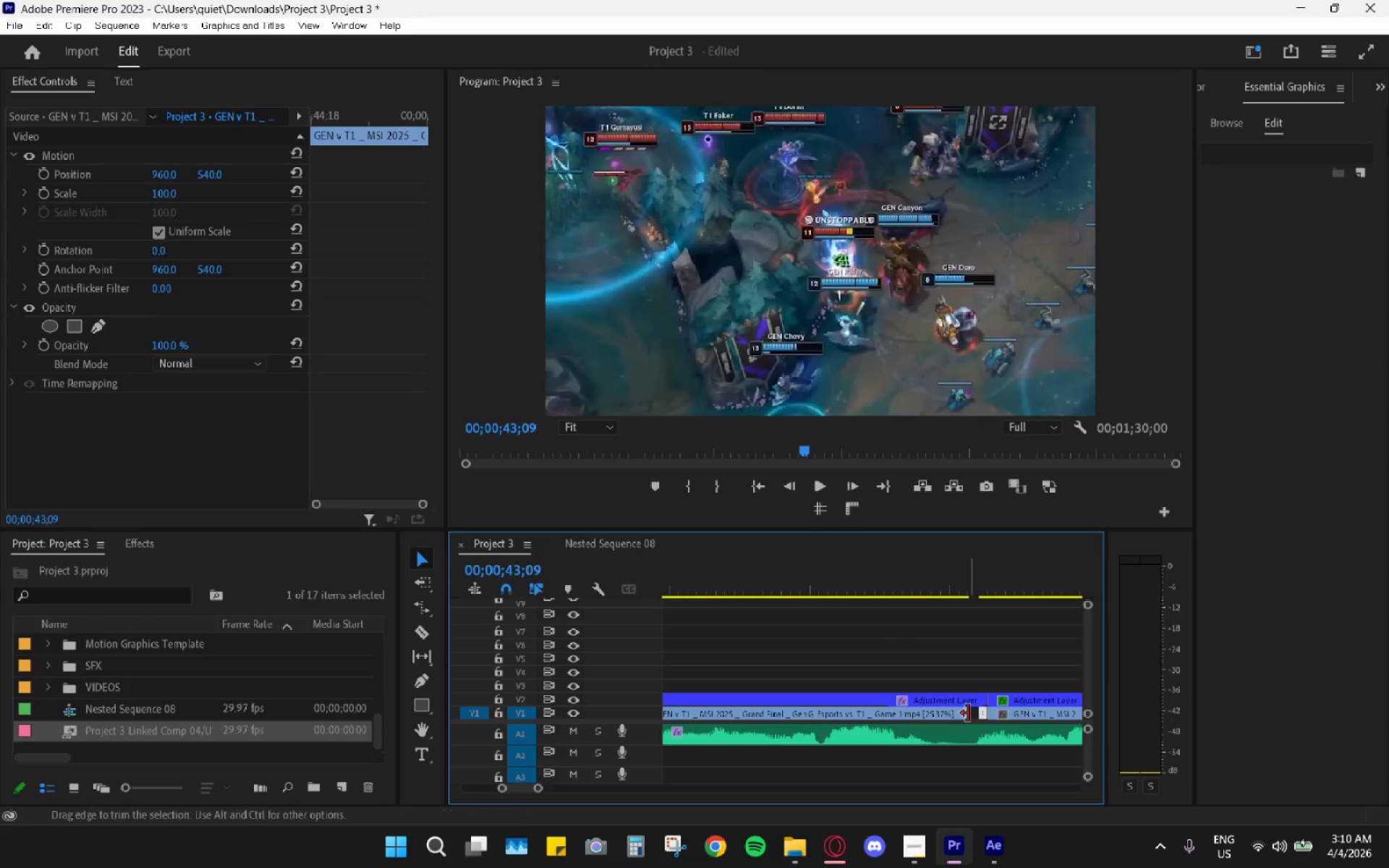 
key(H)
 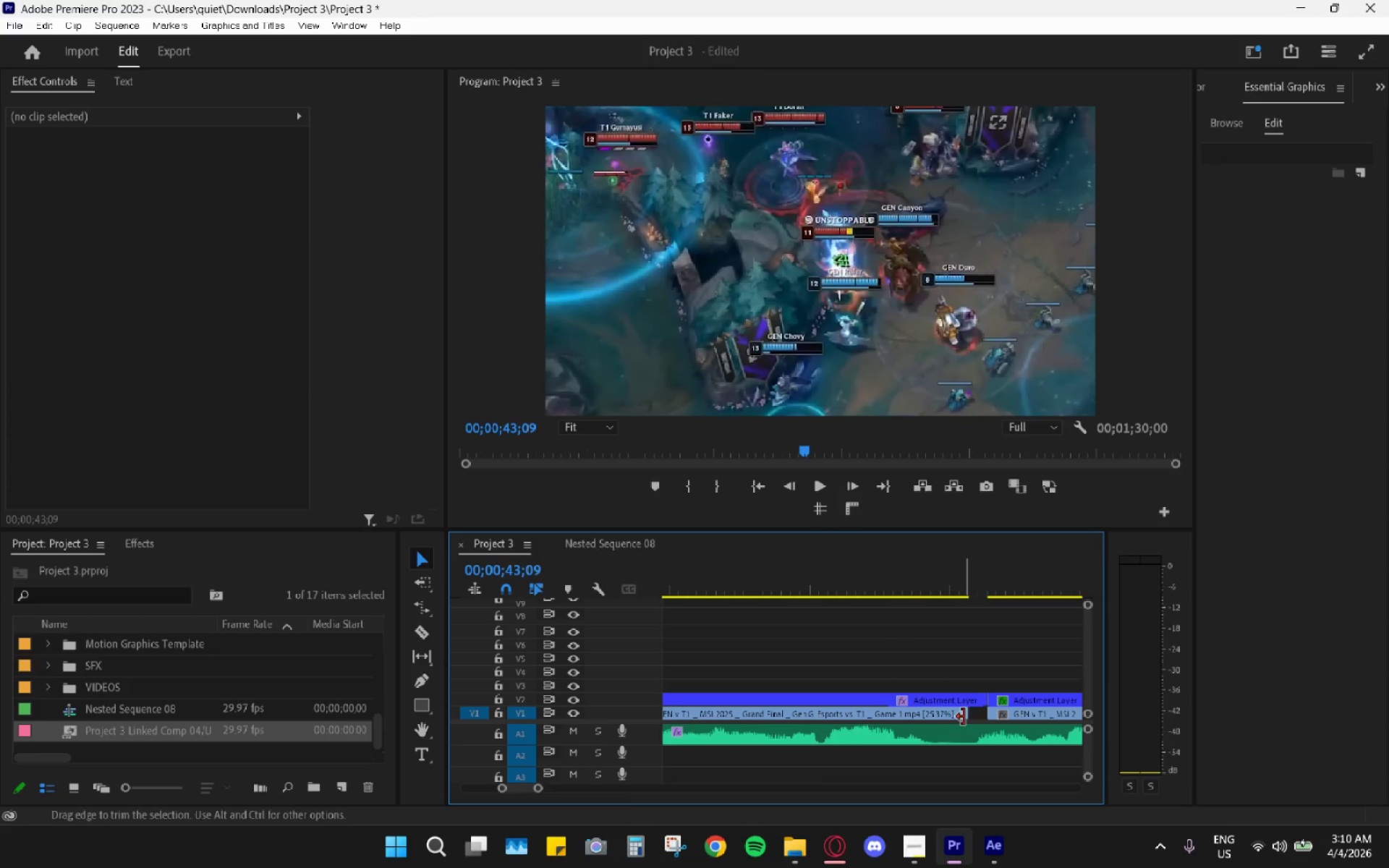 
left_click_drag(start_coordinate=[964, 717], to_coordinate=[981, 718])
 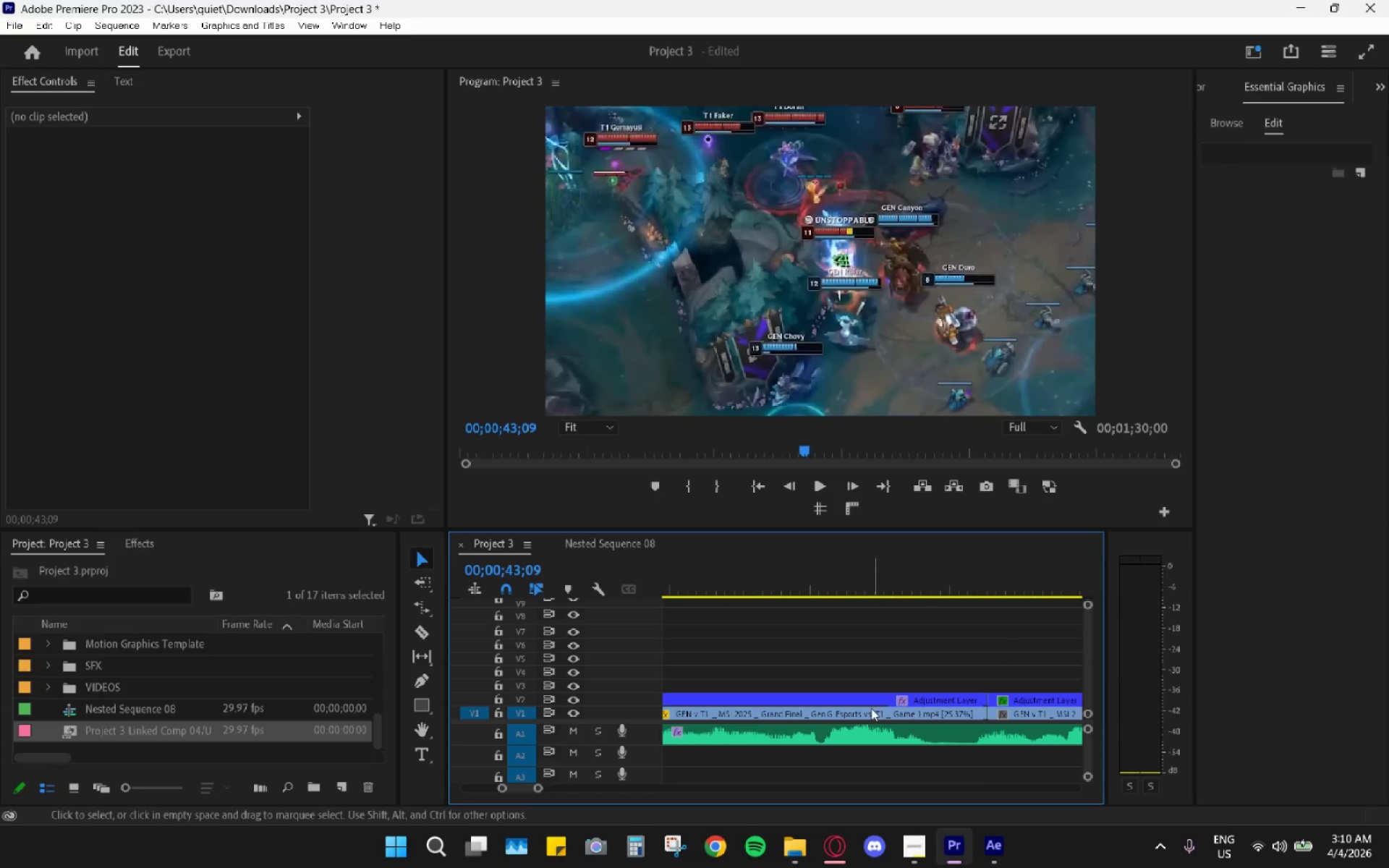 
hold_key(key=AltLeft, duration=0.45)
scroll: coordinate [858, 699], scroll_direction: down, amount: 5.0
 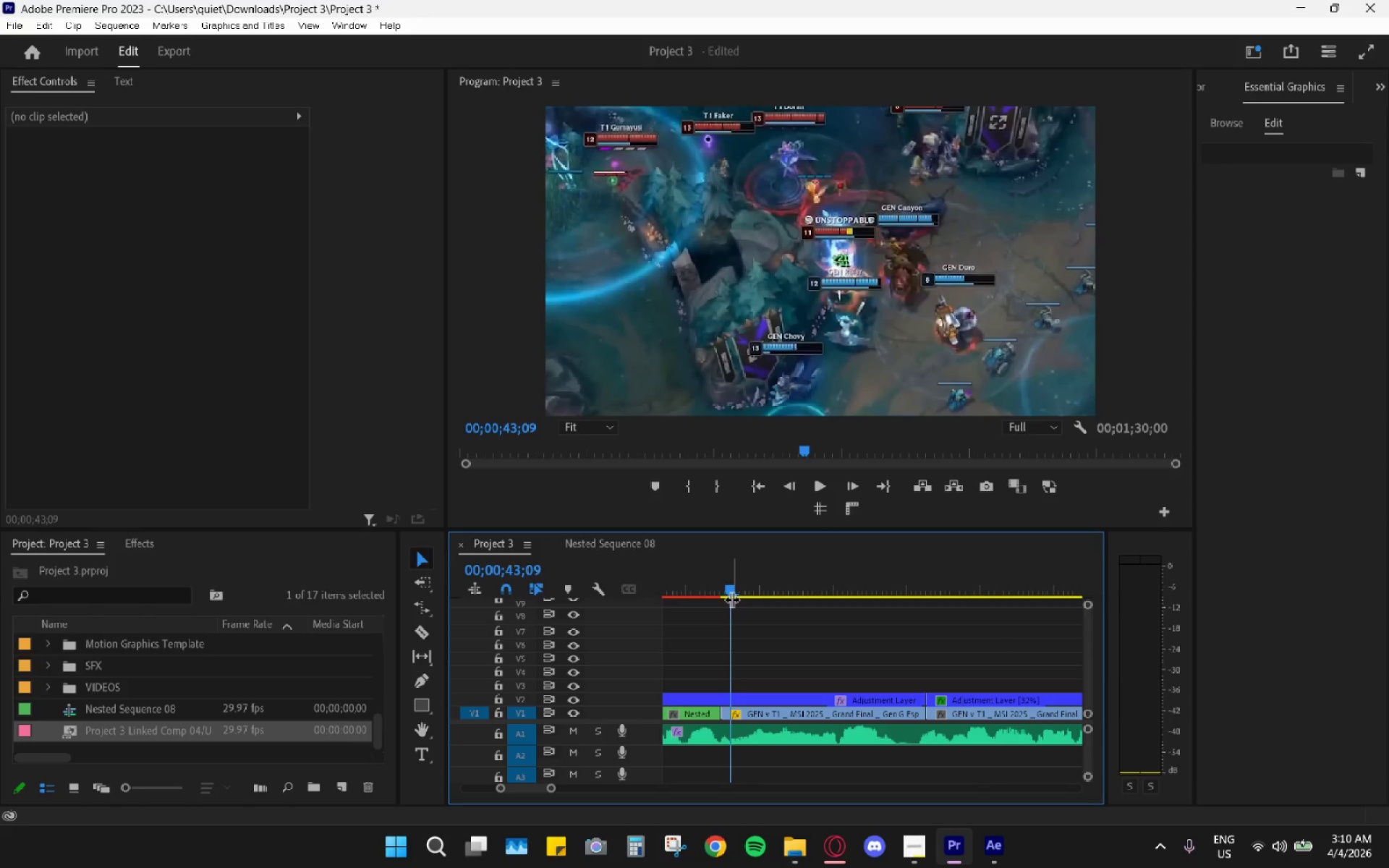 
left_click_drag(start_coordinate=[718, 587], to_coordinate=[797, 612])
 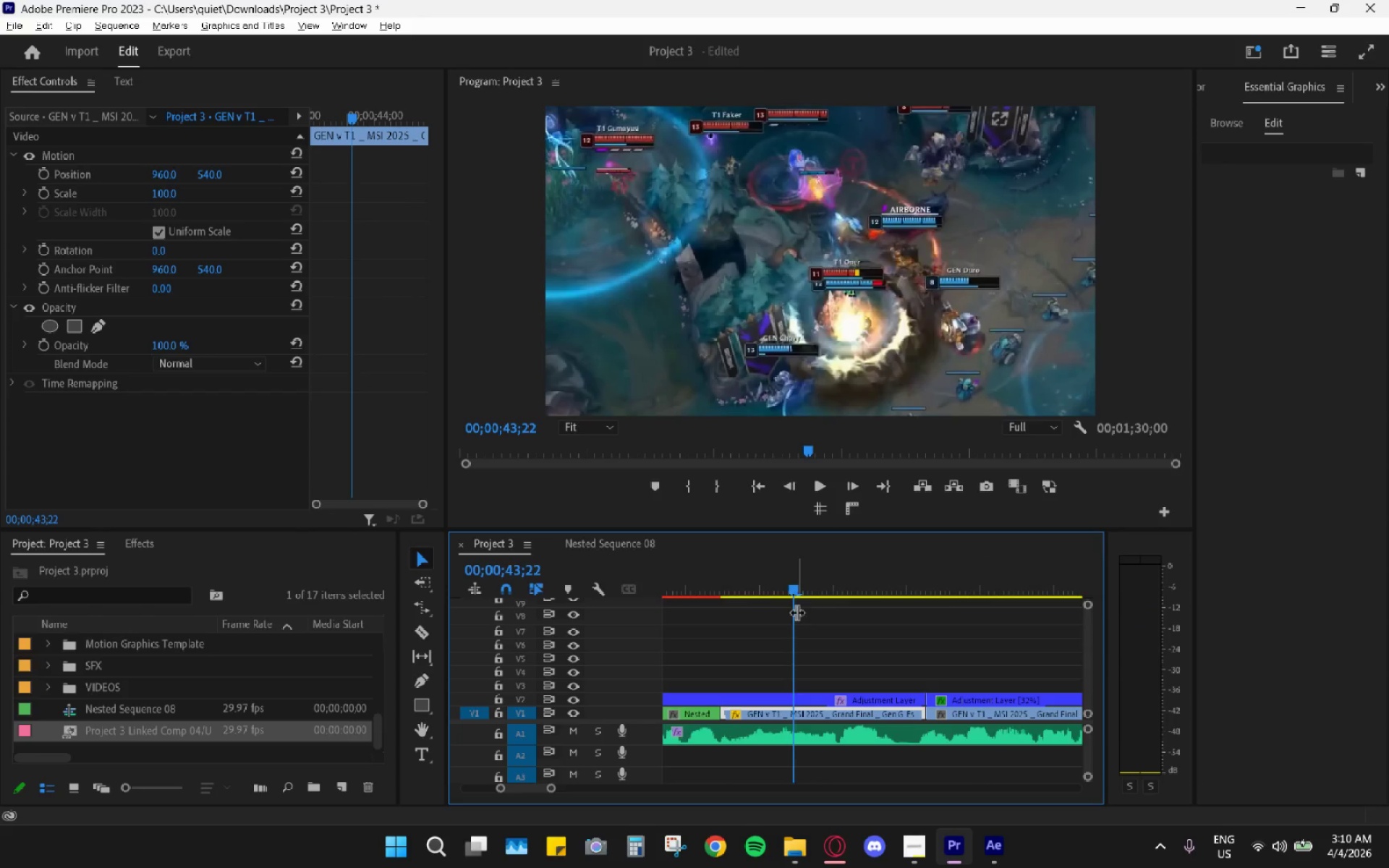 
hold_key(key=AltLeft, duration=0.77)
scroll: coordinate [792, 624], scroll_direction: down, amount: 9.0
 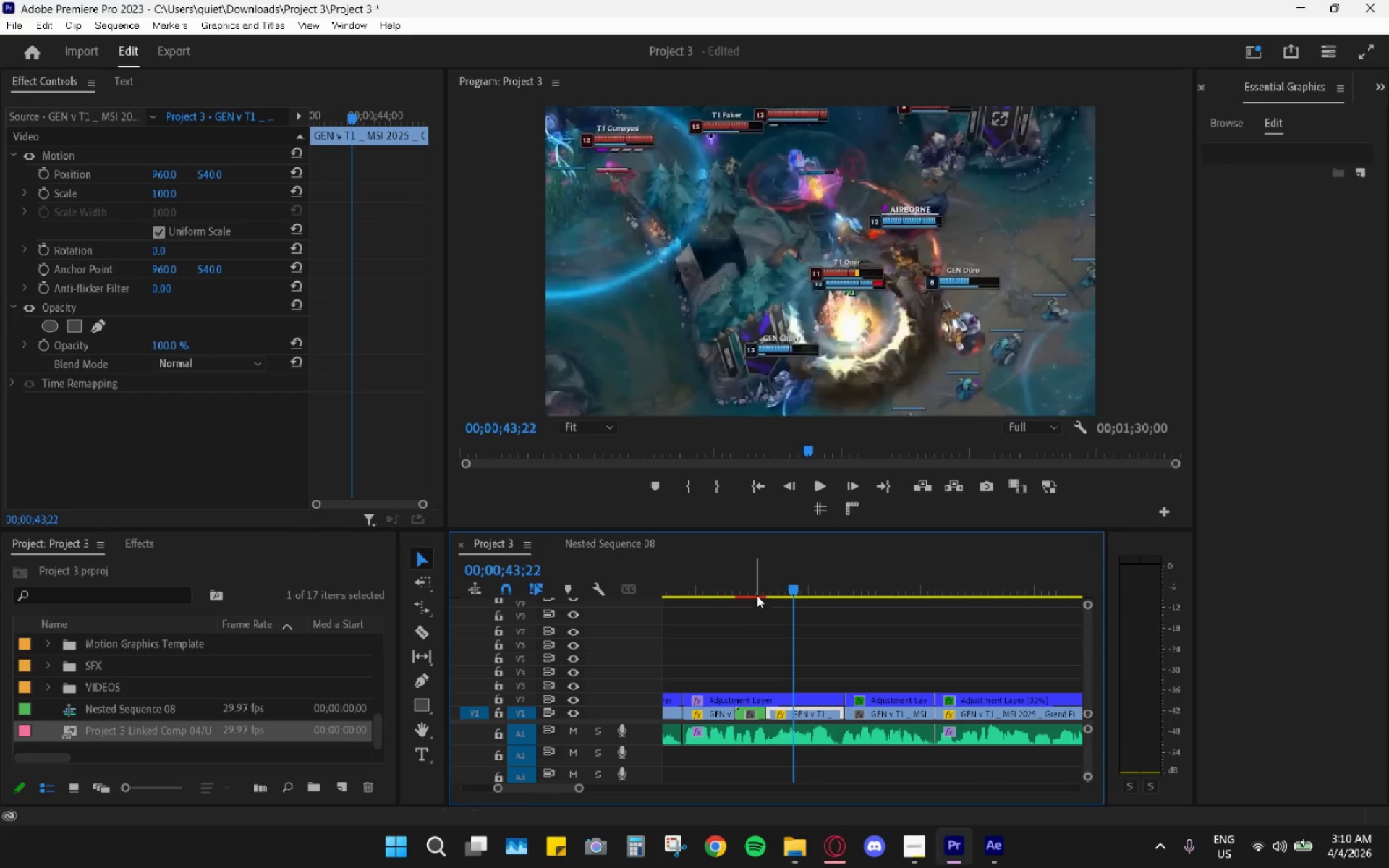 
left_click_drag(start_coordinate=[744, 585], to_coordinate=[731, 584])
 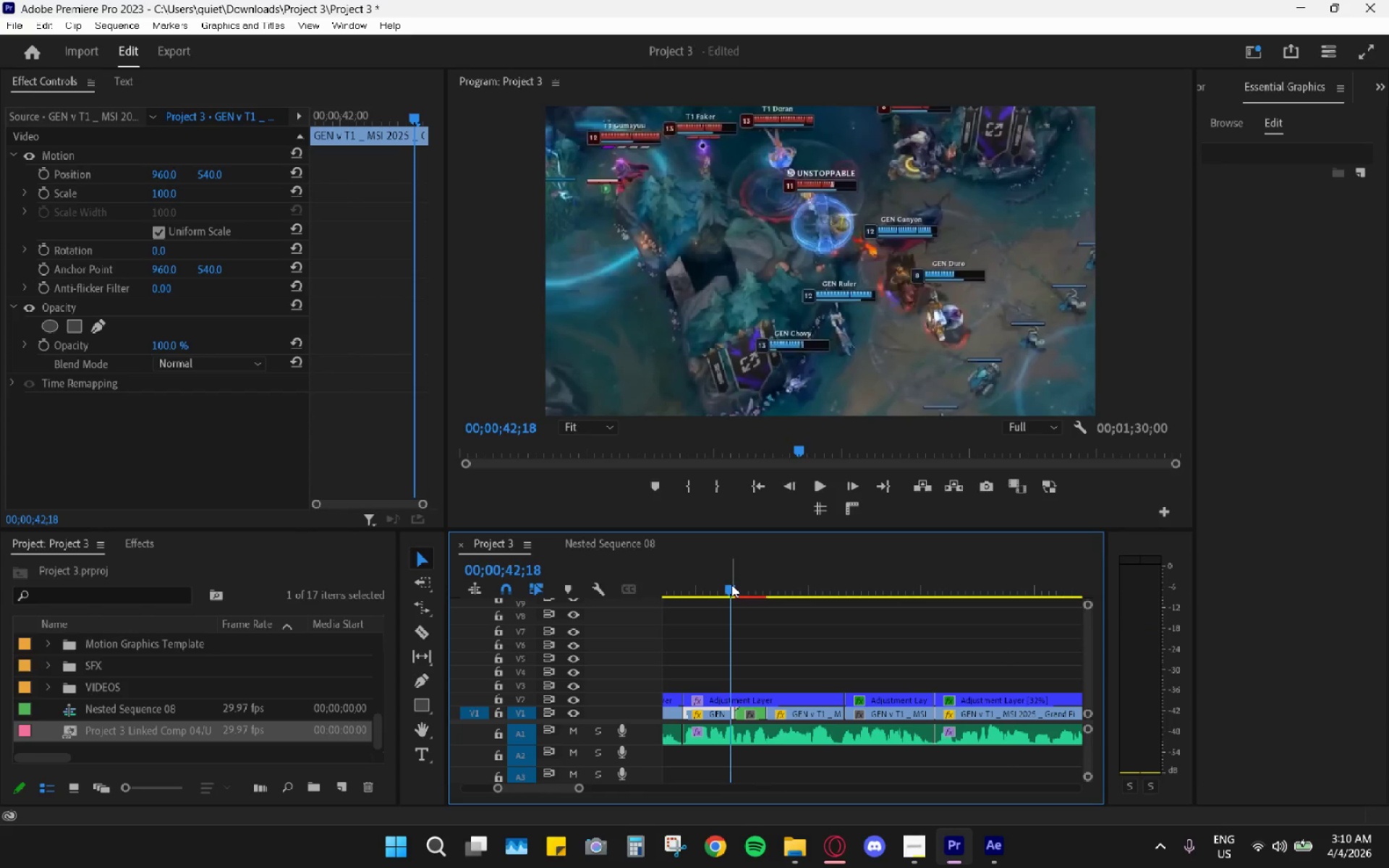 
key(Space)
 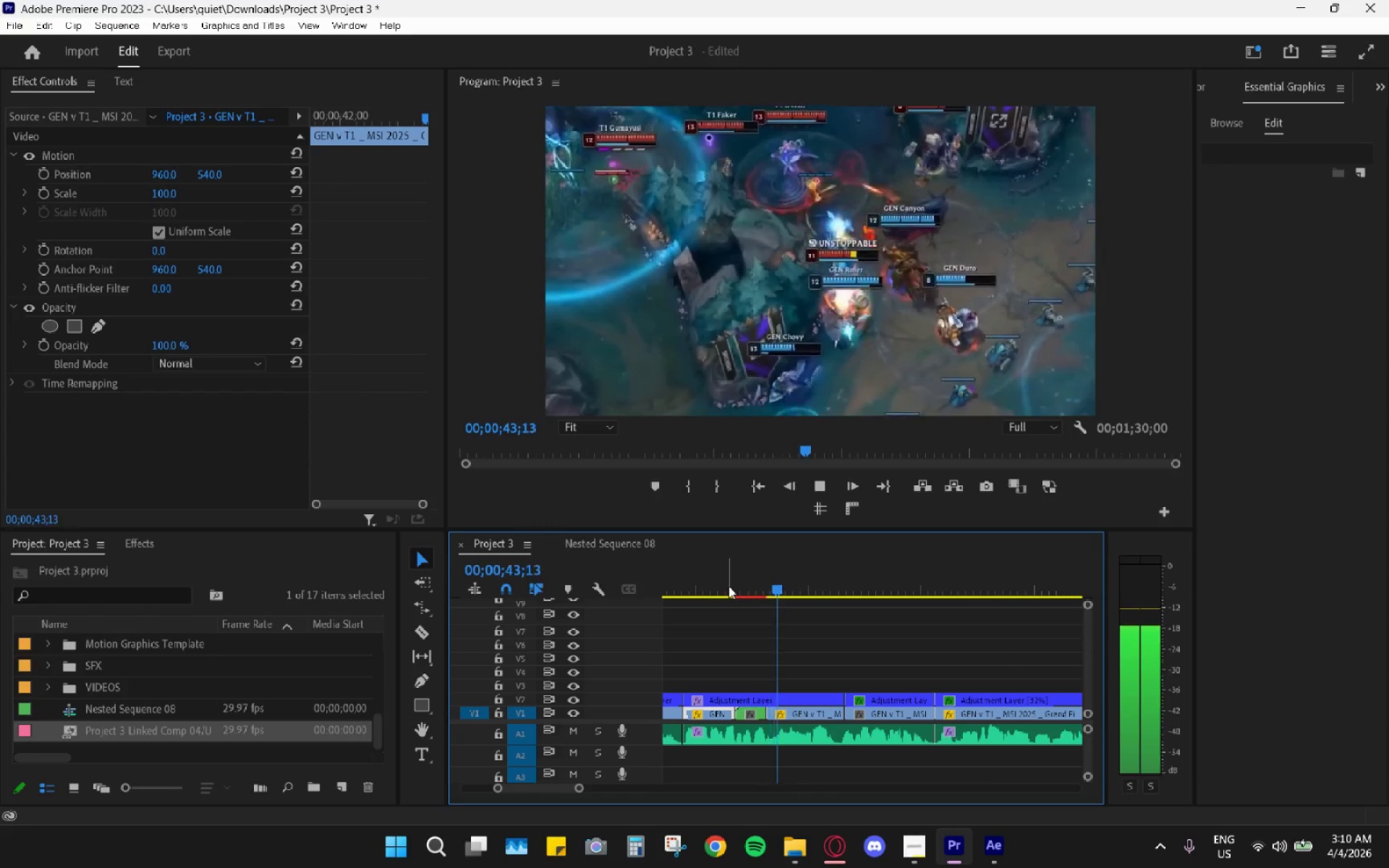 
key(Space)
 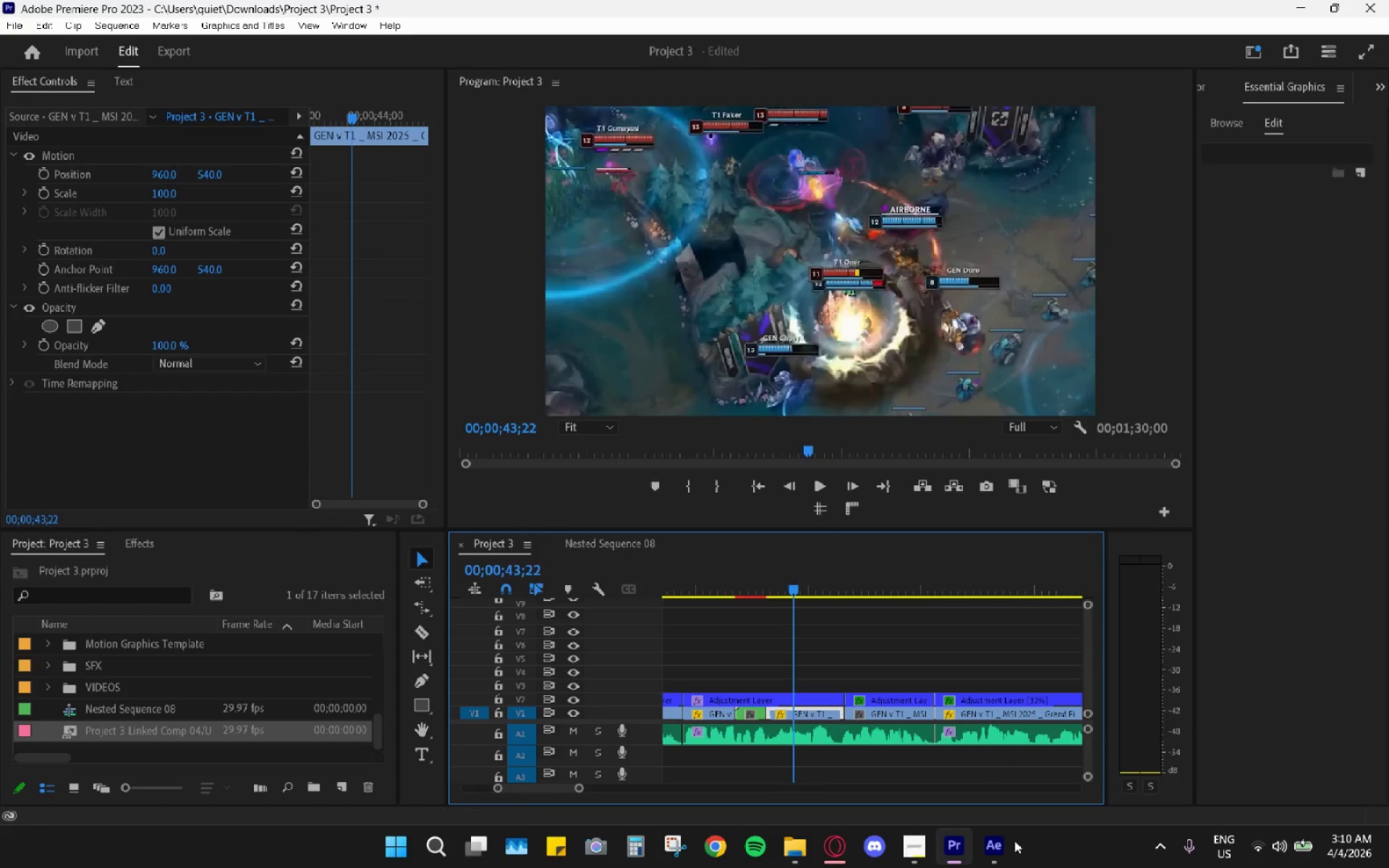 
key(Space)
 